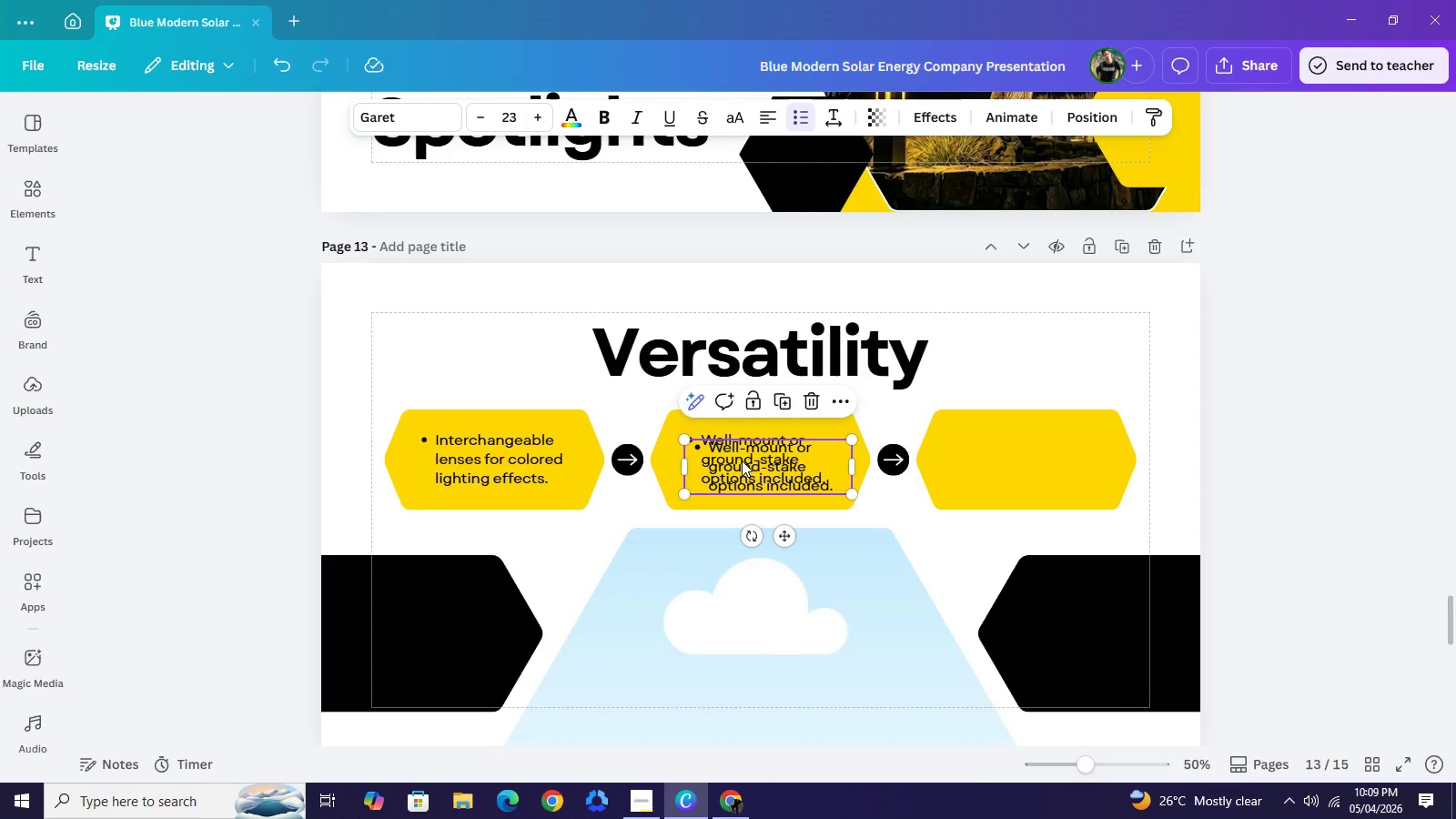 
key(Control+V)
 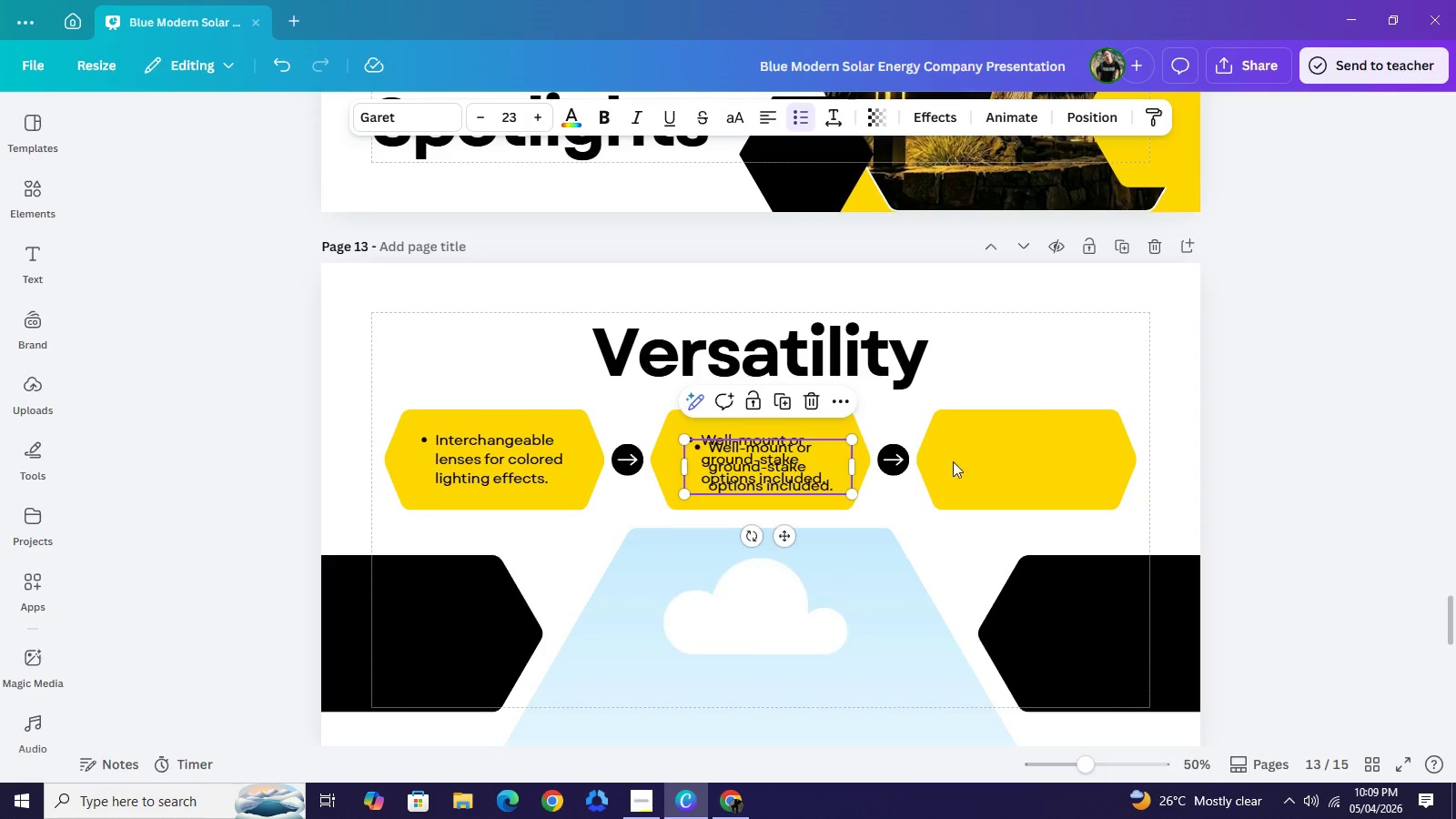 
left_click_drag(start_coordinate=[742, 460], to_coordinate=[1006, 457])
 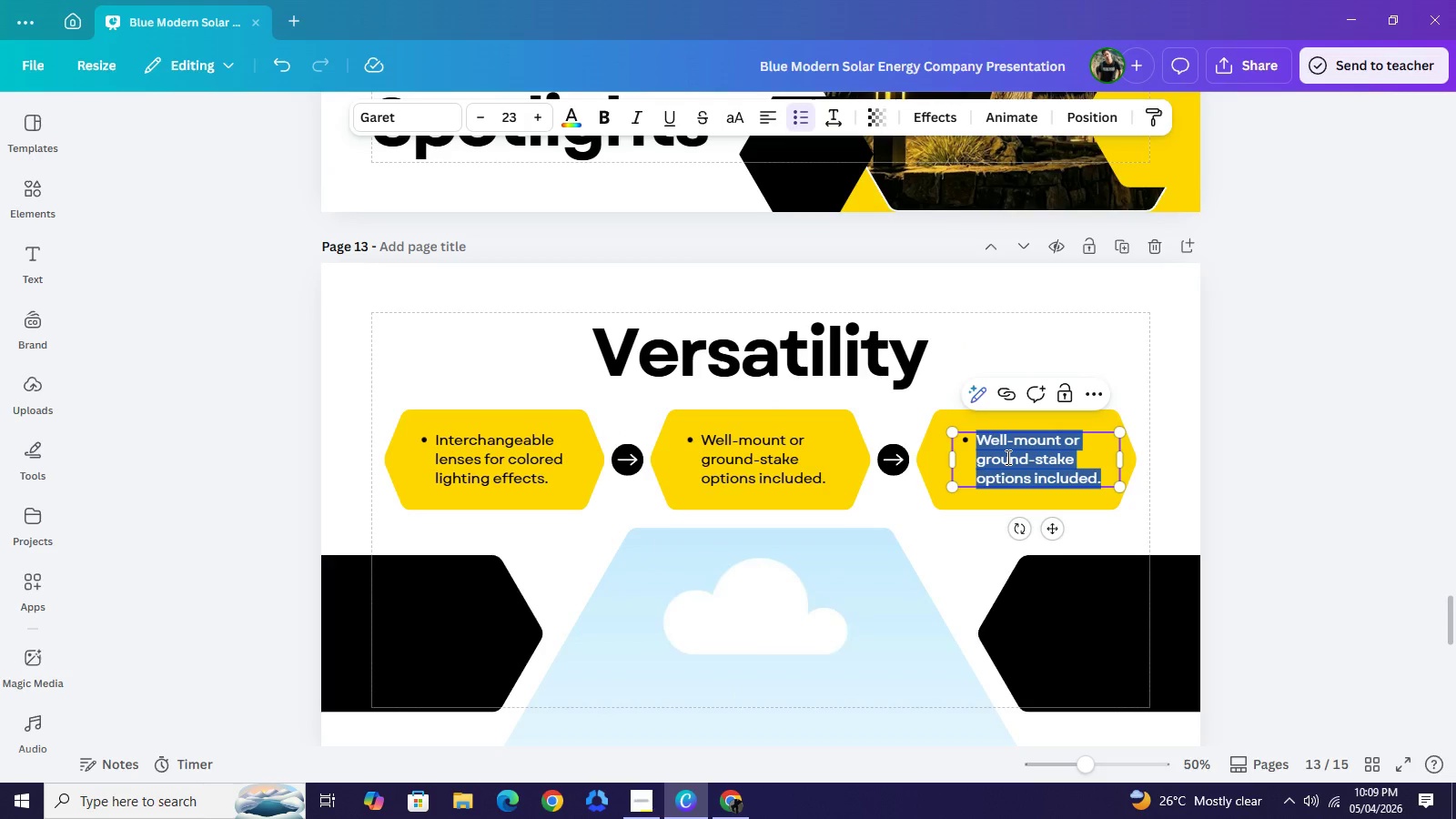 
double_click([1006, 457])
 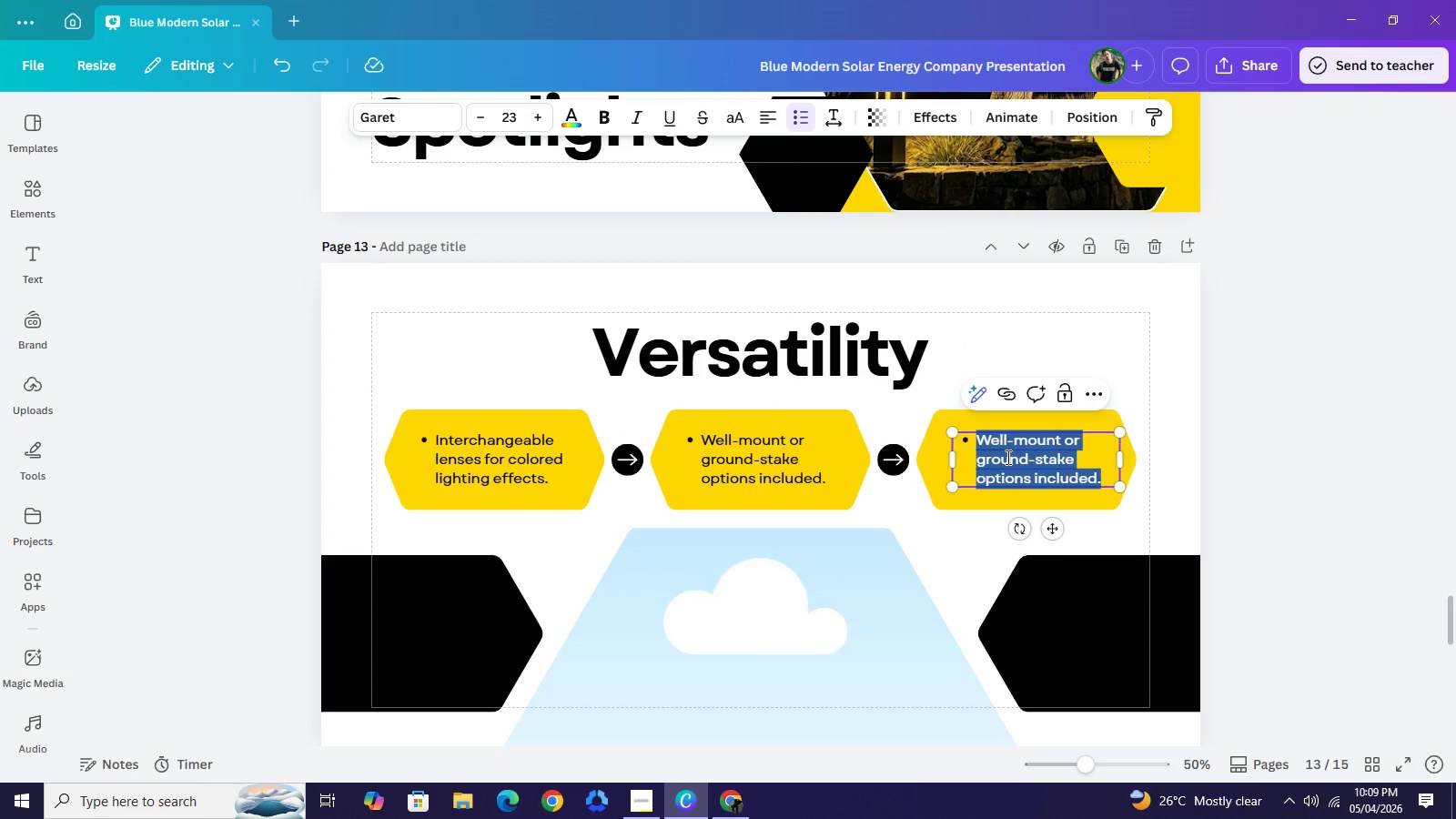 
type(J)
key(Backspace)
type(HIgh)
key(Backspace)
key(Backspace)
key(Backspace)
type(igh-tensile aluminum build to prevent co)
key(Backspace)
type(os)
key(Backspace)
type(rrosio)
 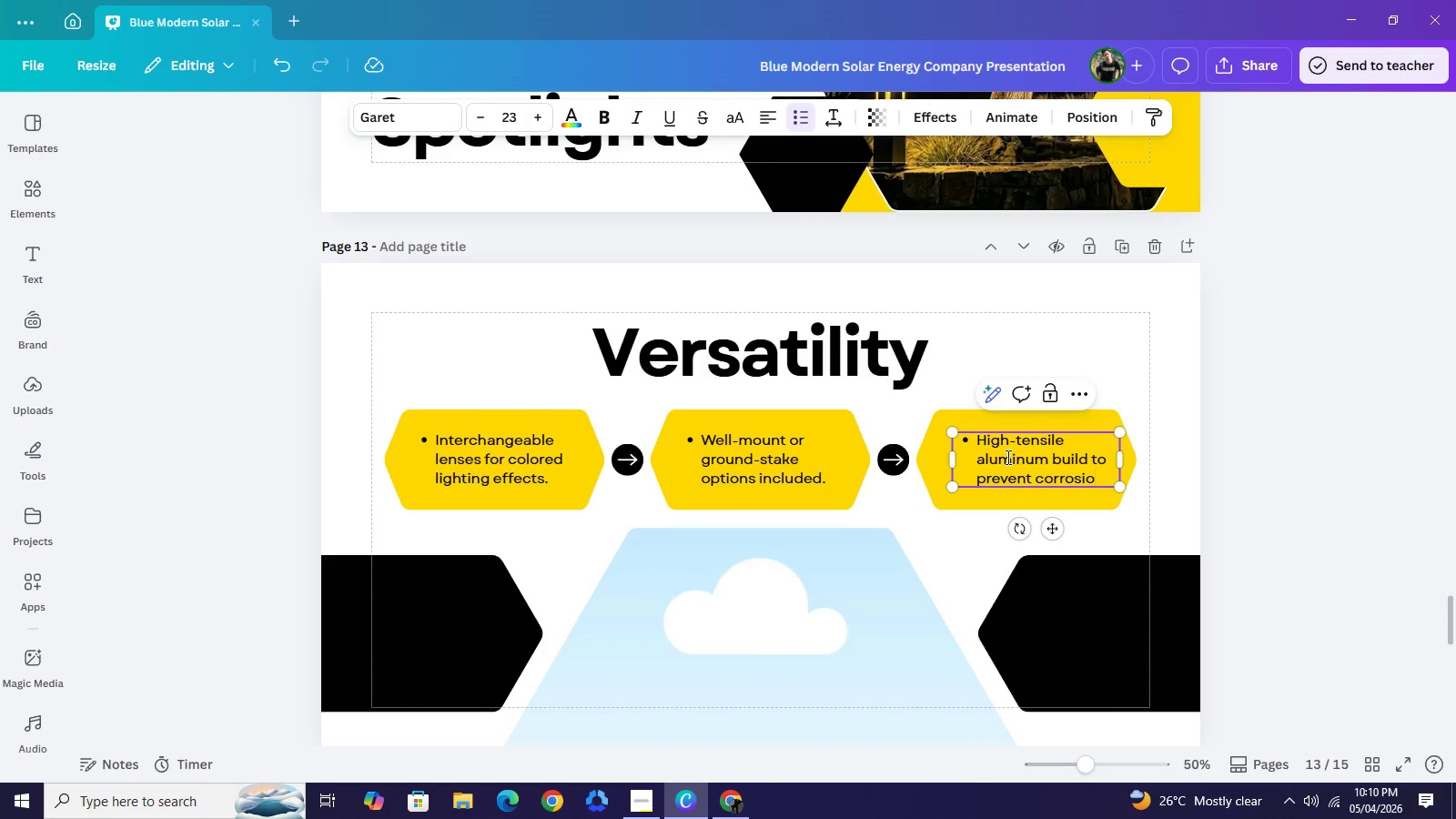 
key(N)
 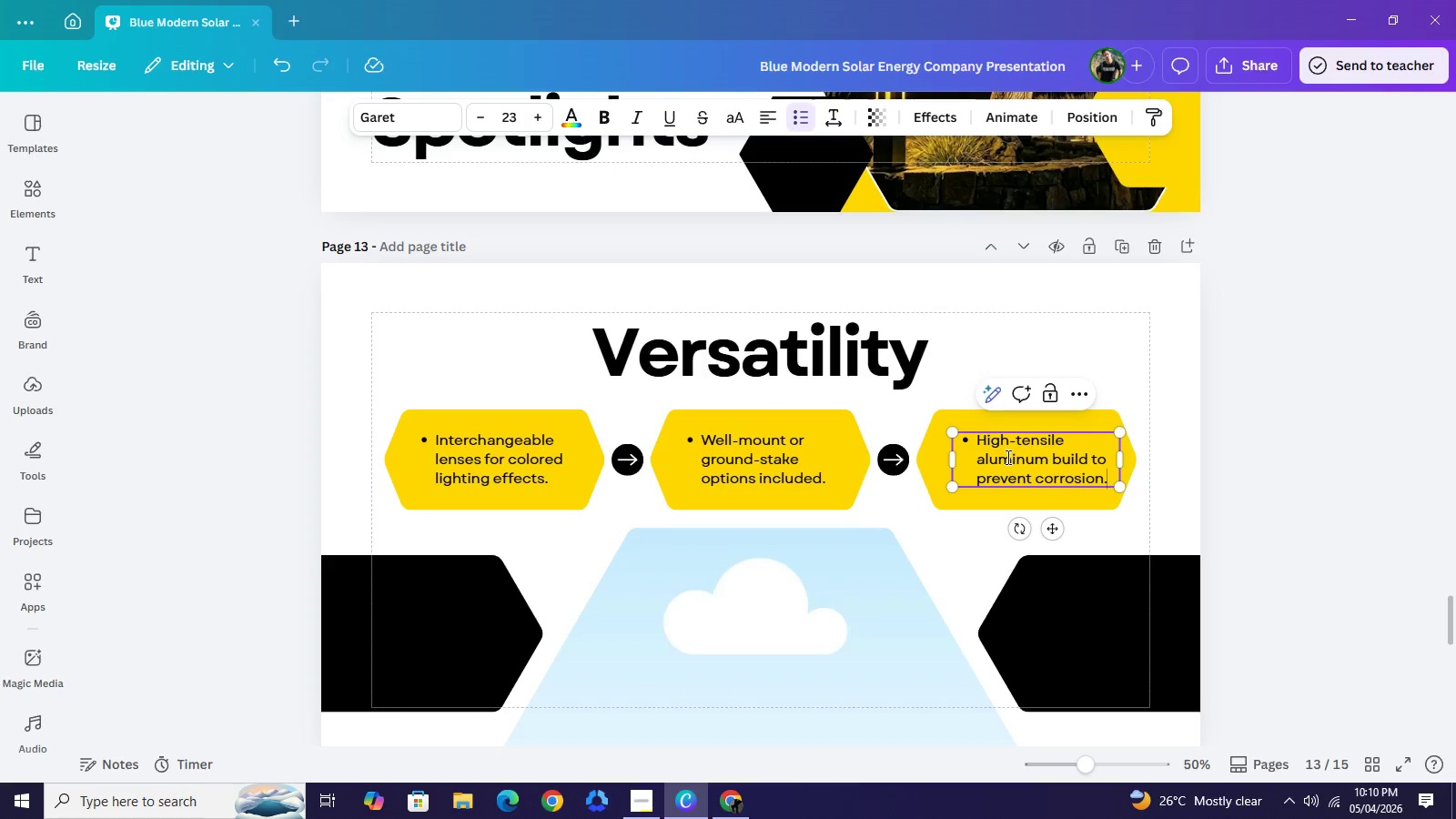 
key(Period)
 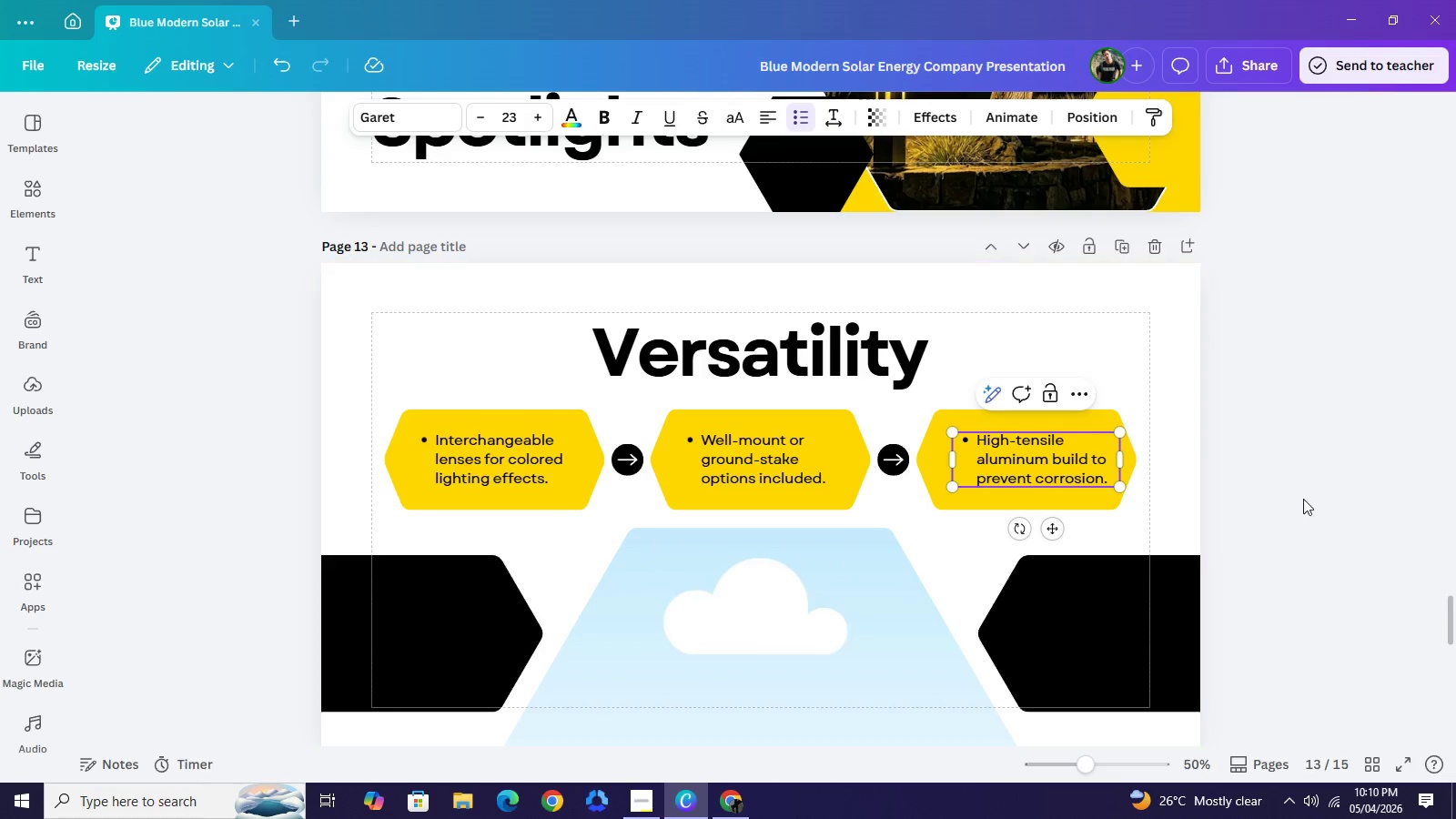 
left_click([1367, 482])
 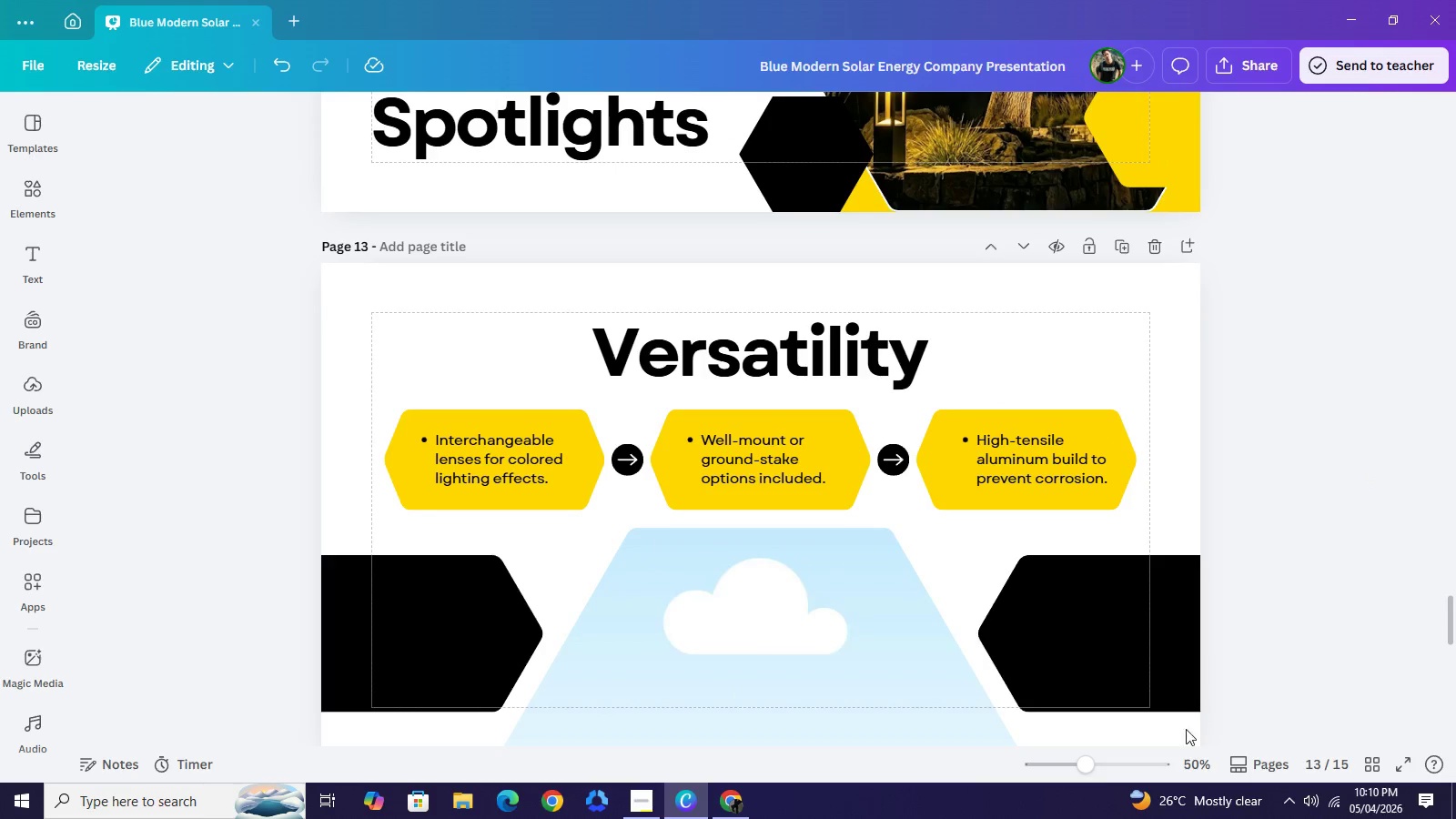 
wait(5.19)
 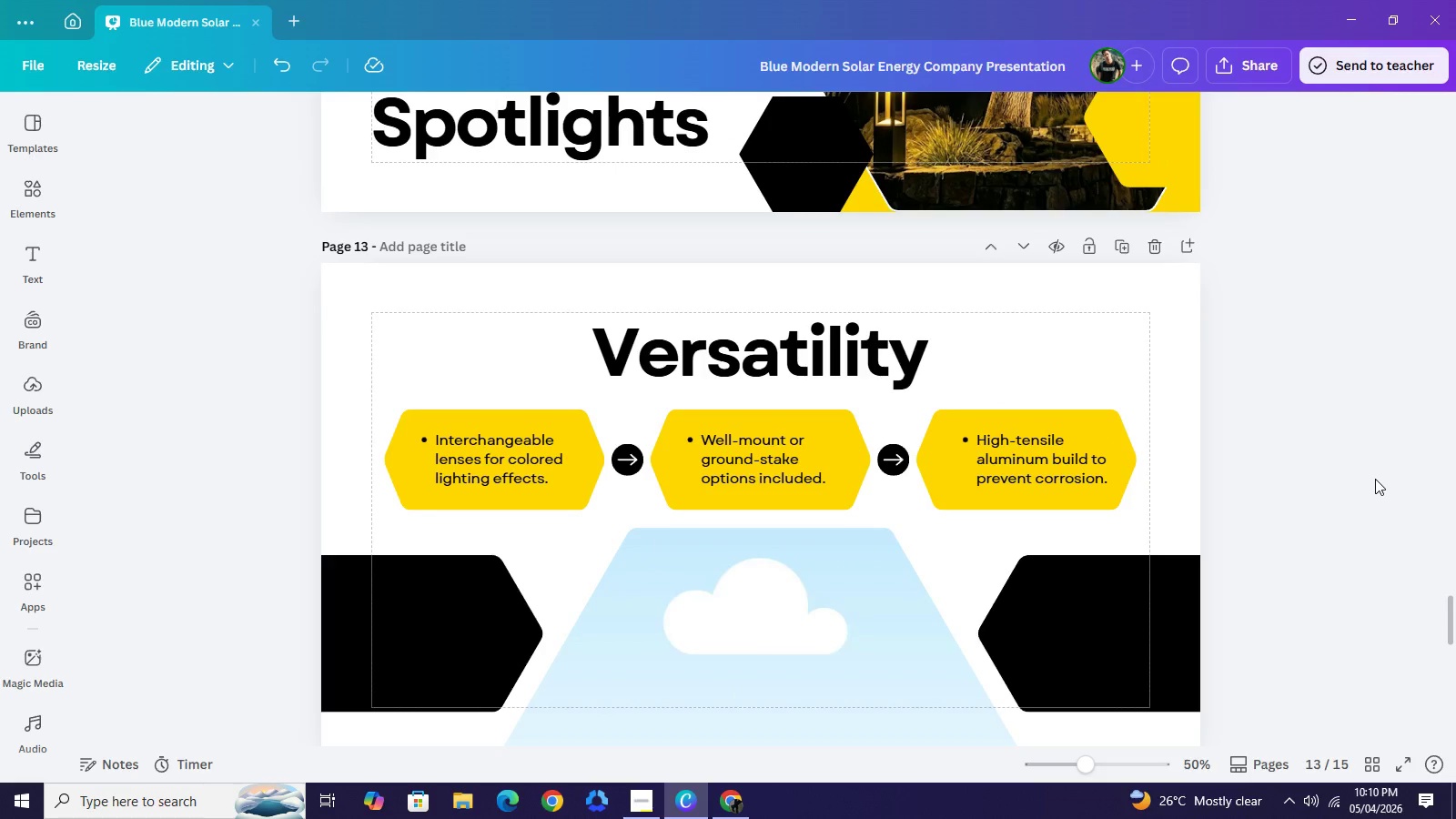 
left_click([725, 803])
 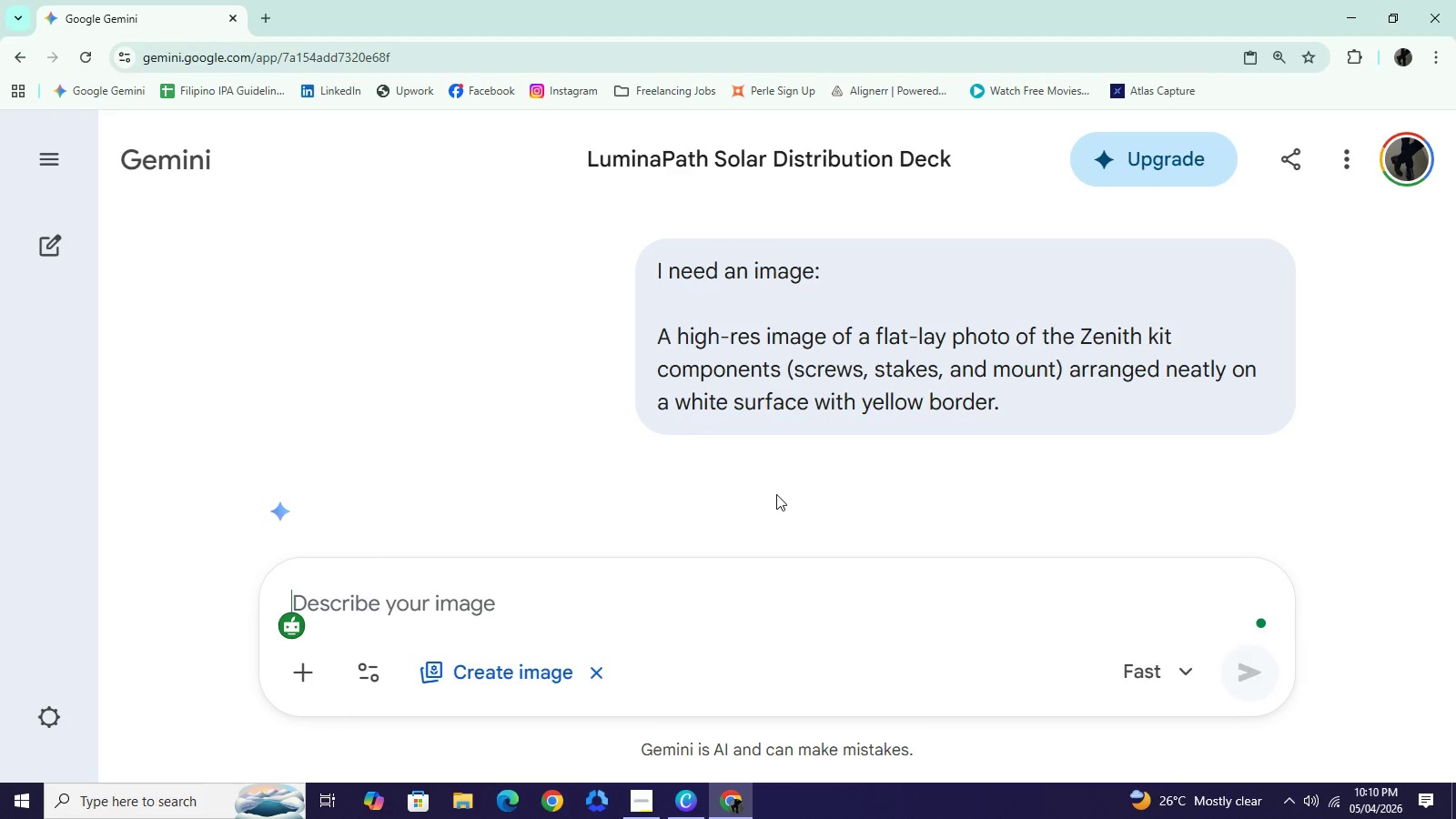 
scroll: coordinate [776, 494], scroll_direction: down, amount: 3.0
 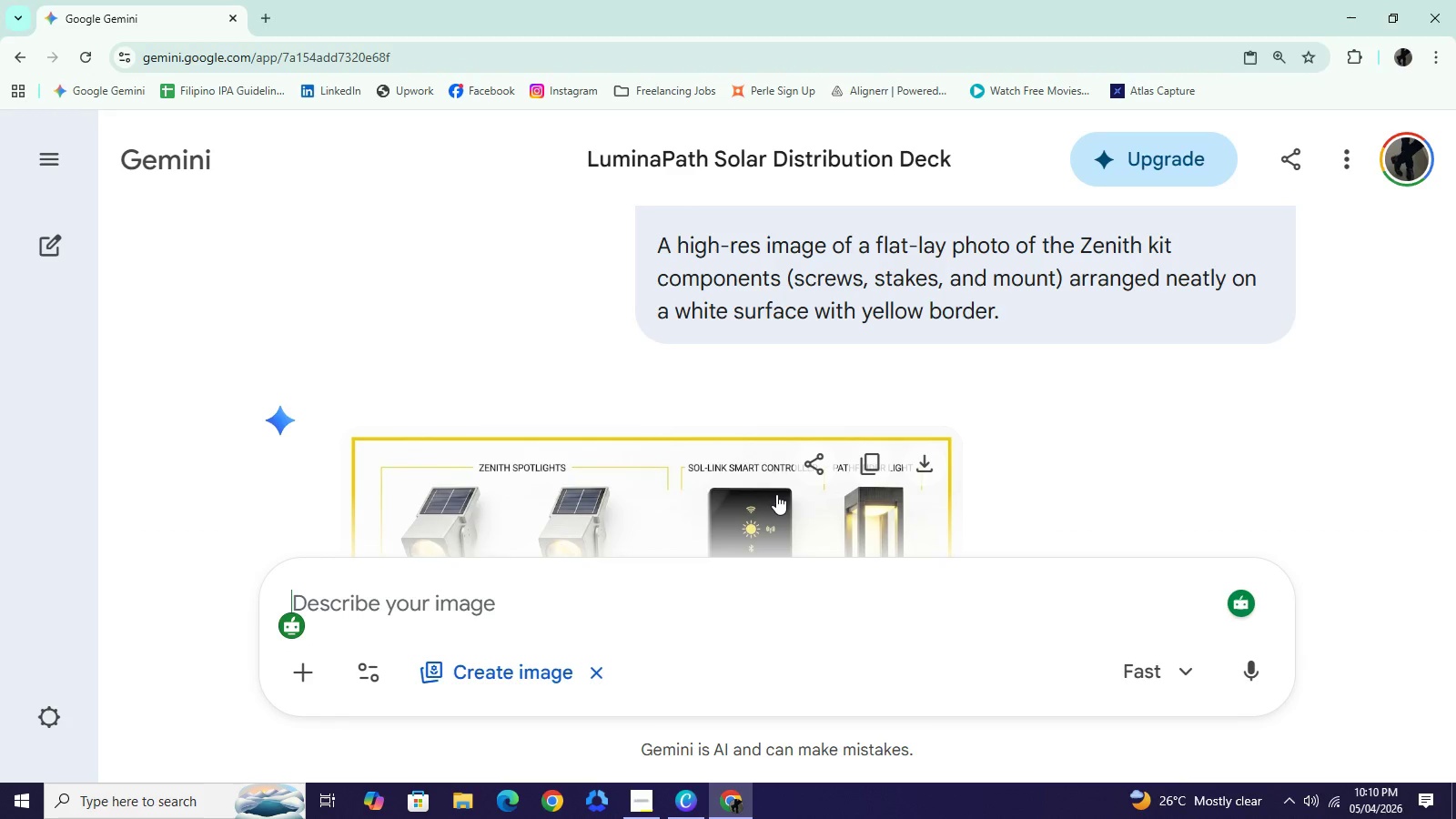 
wait(5.87)
 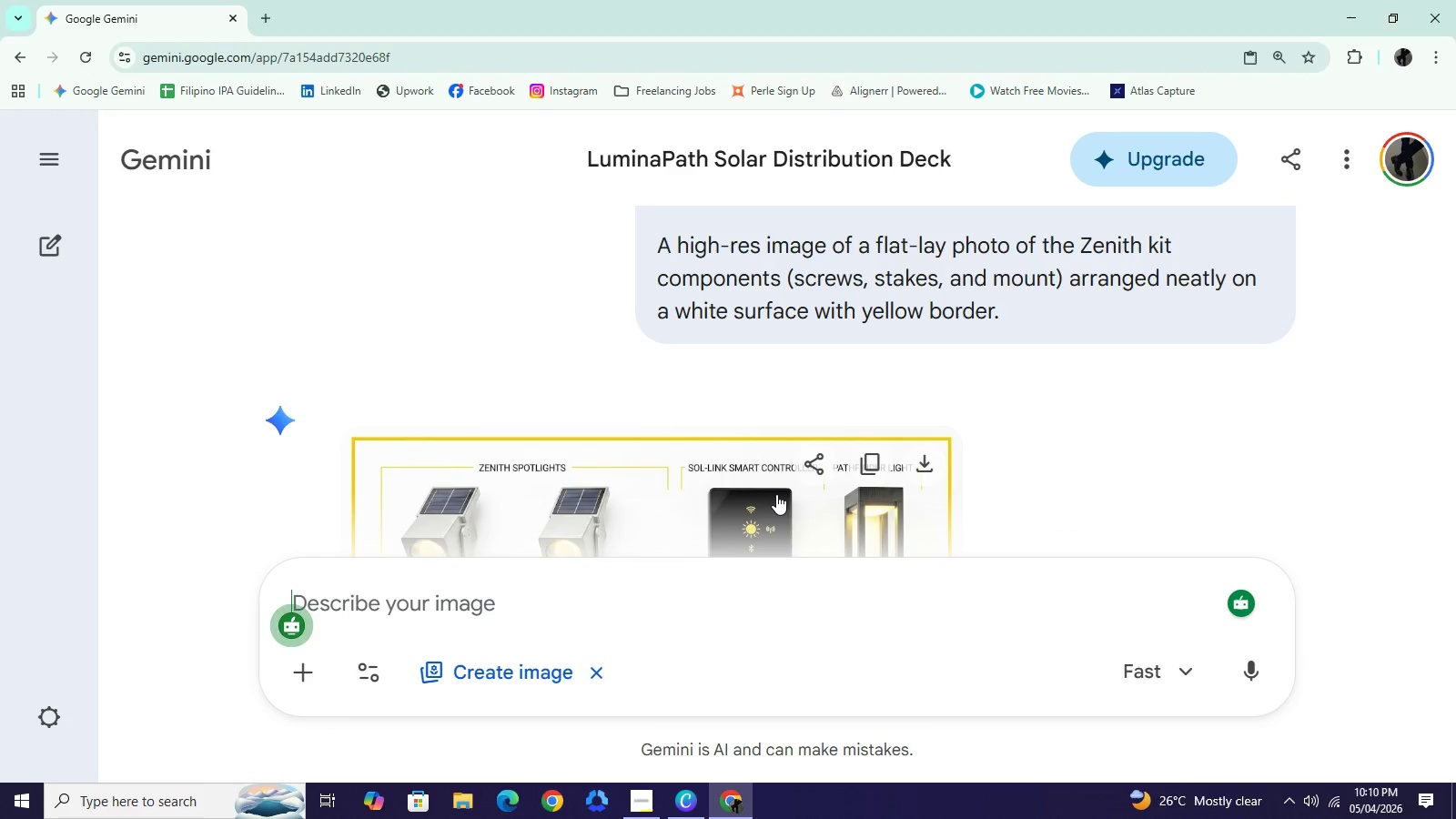 
scroll: coordinate [756, 478], scroll_direction: down, amount: 3.0
 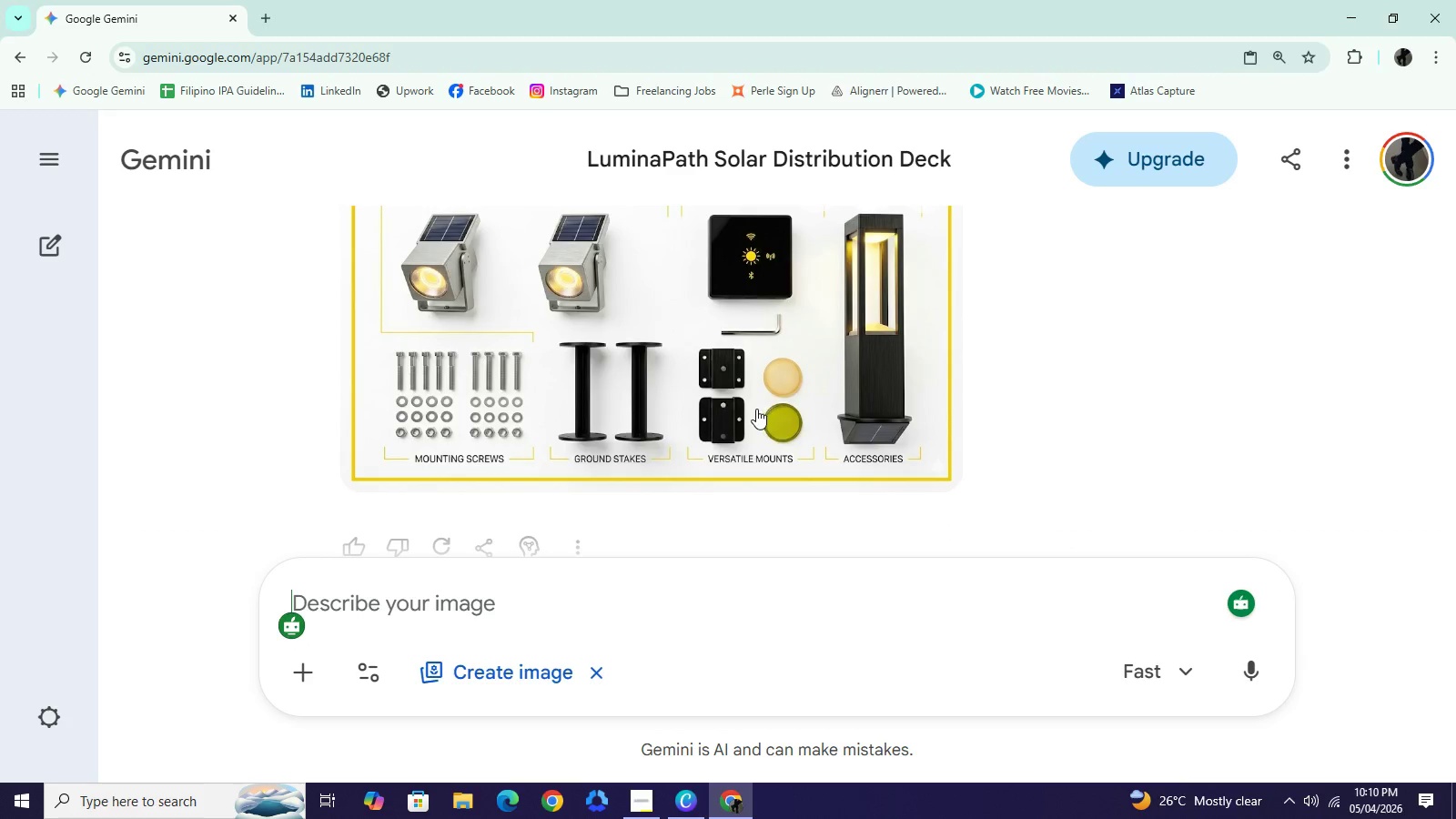 
left_click([753, 406])
 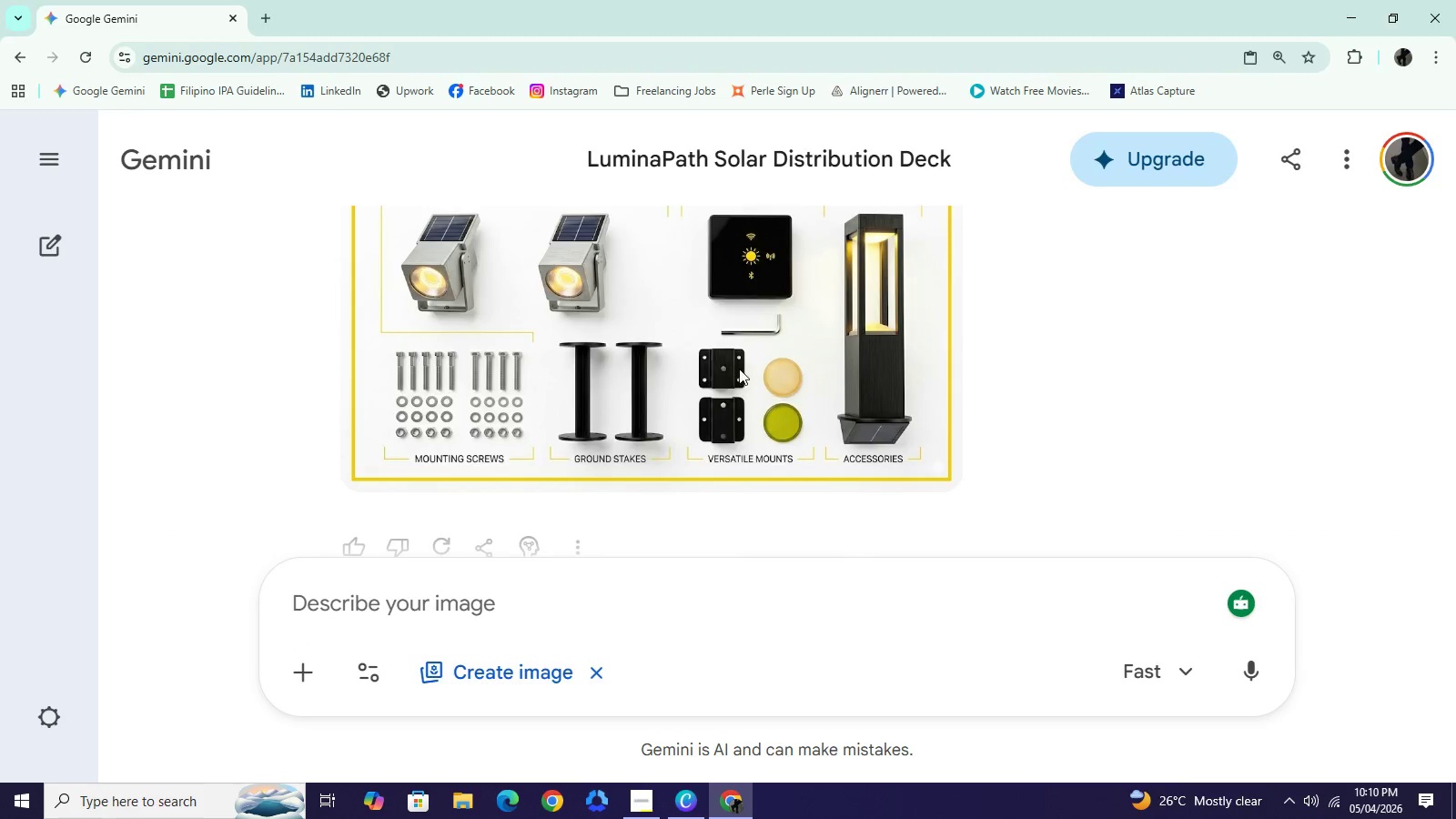 
mouse_move([748, 389])
 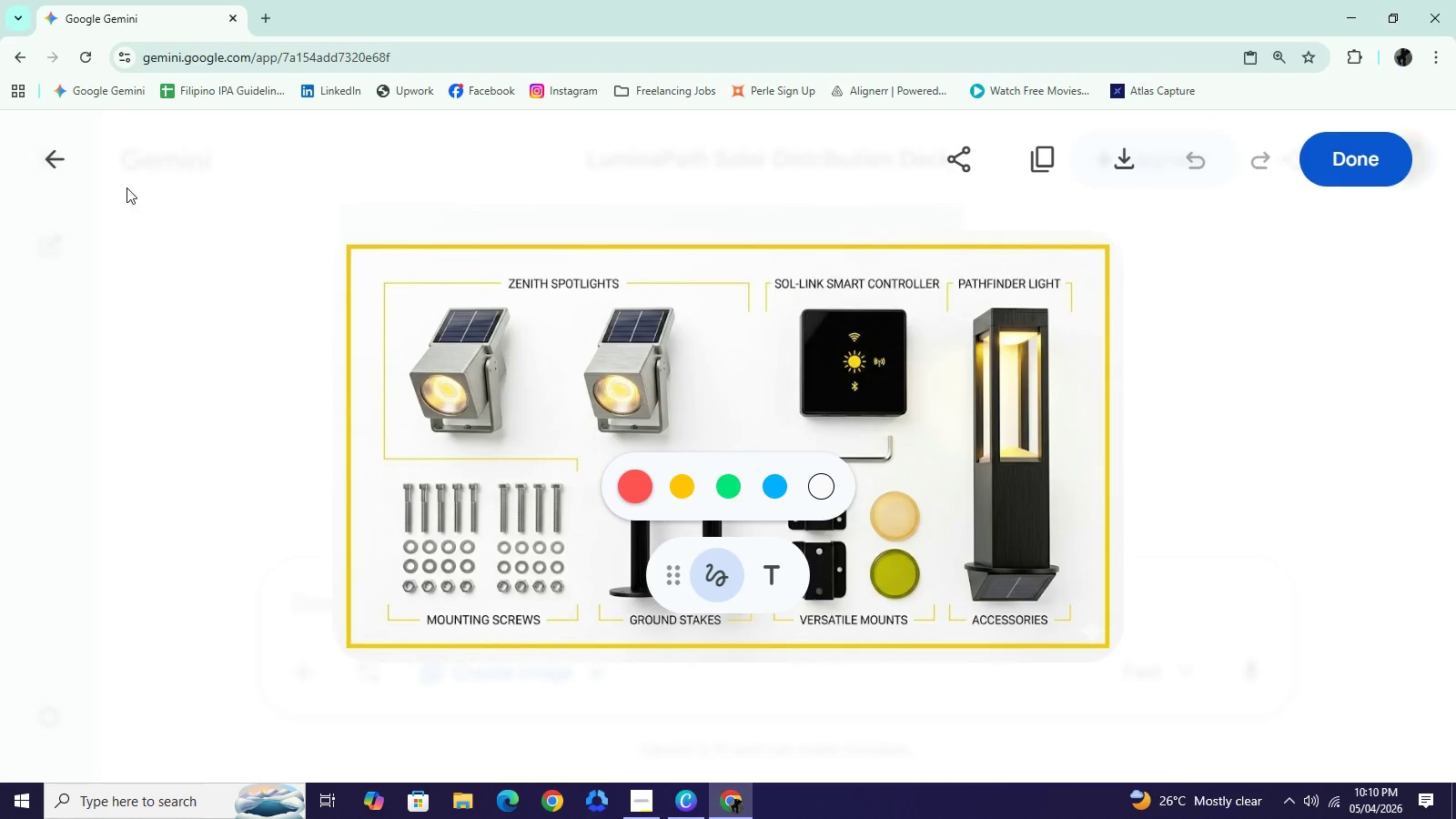 
left_click([46, 161])
 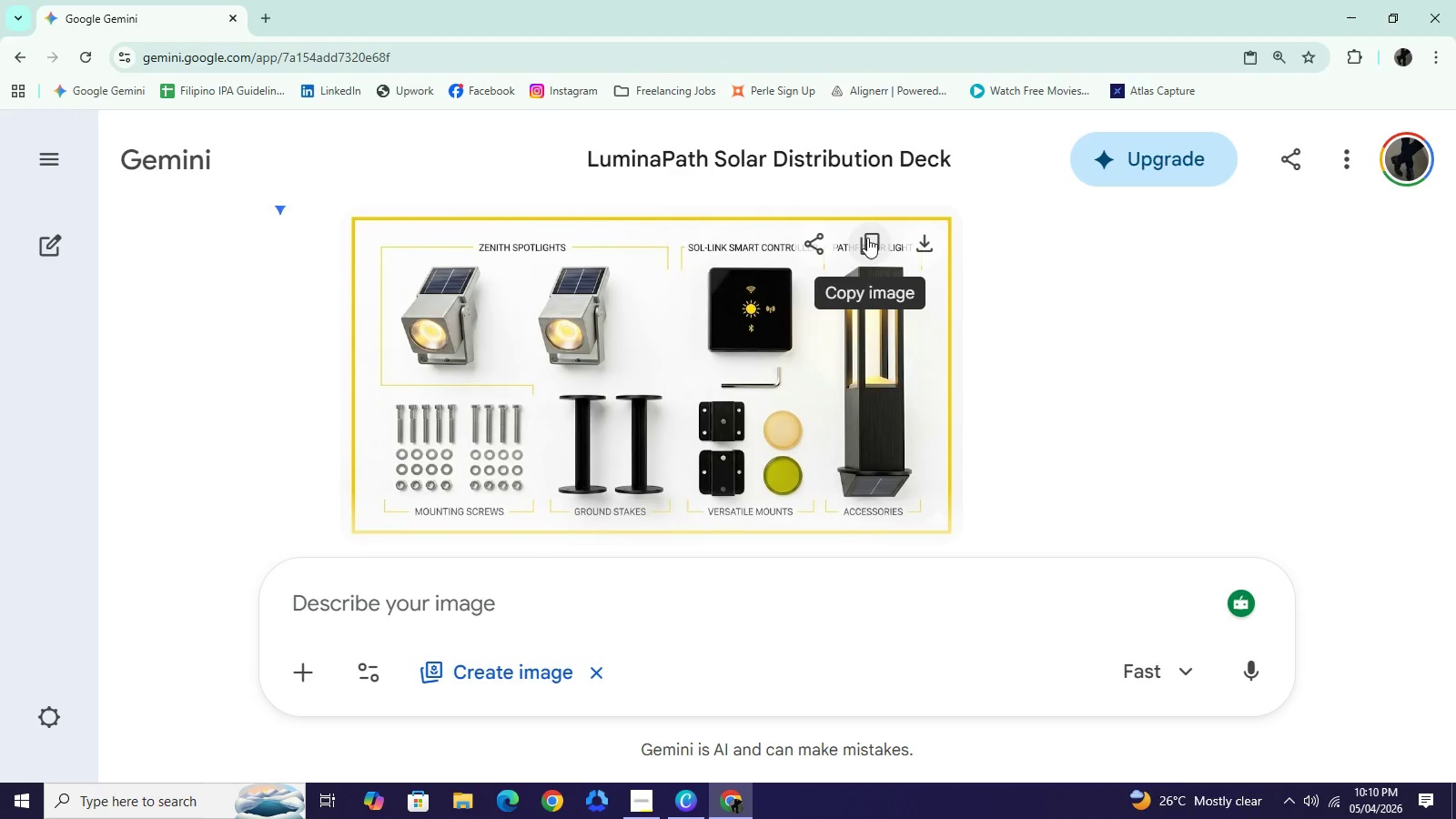 
left_click([869, 238])
 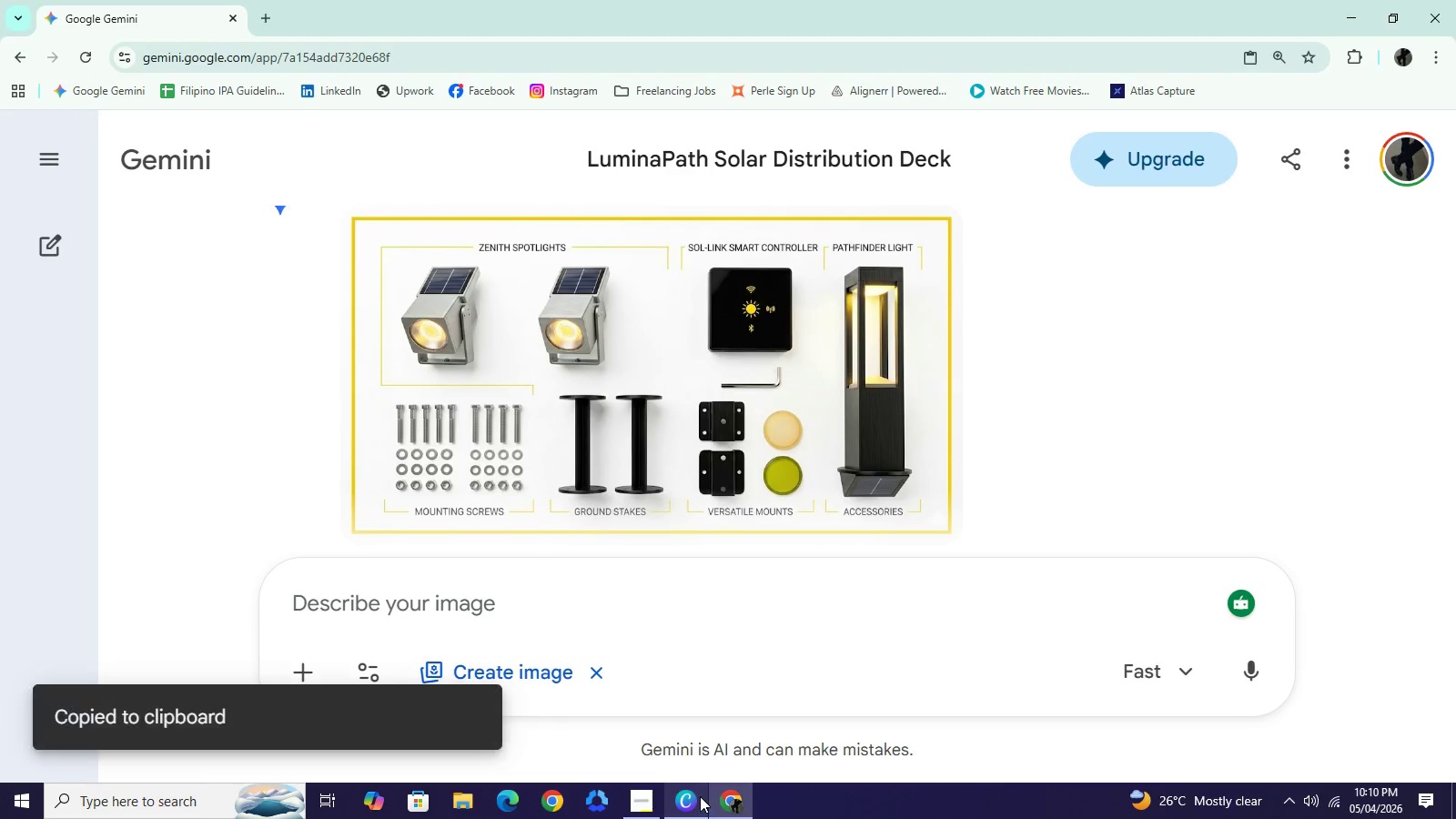 
left_click([700, 794])
 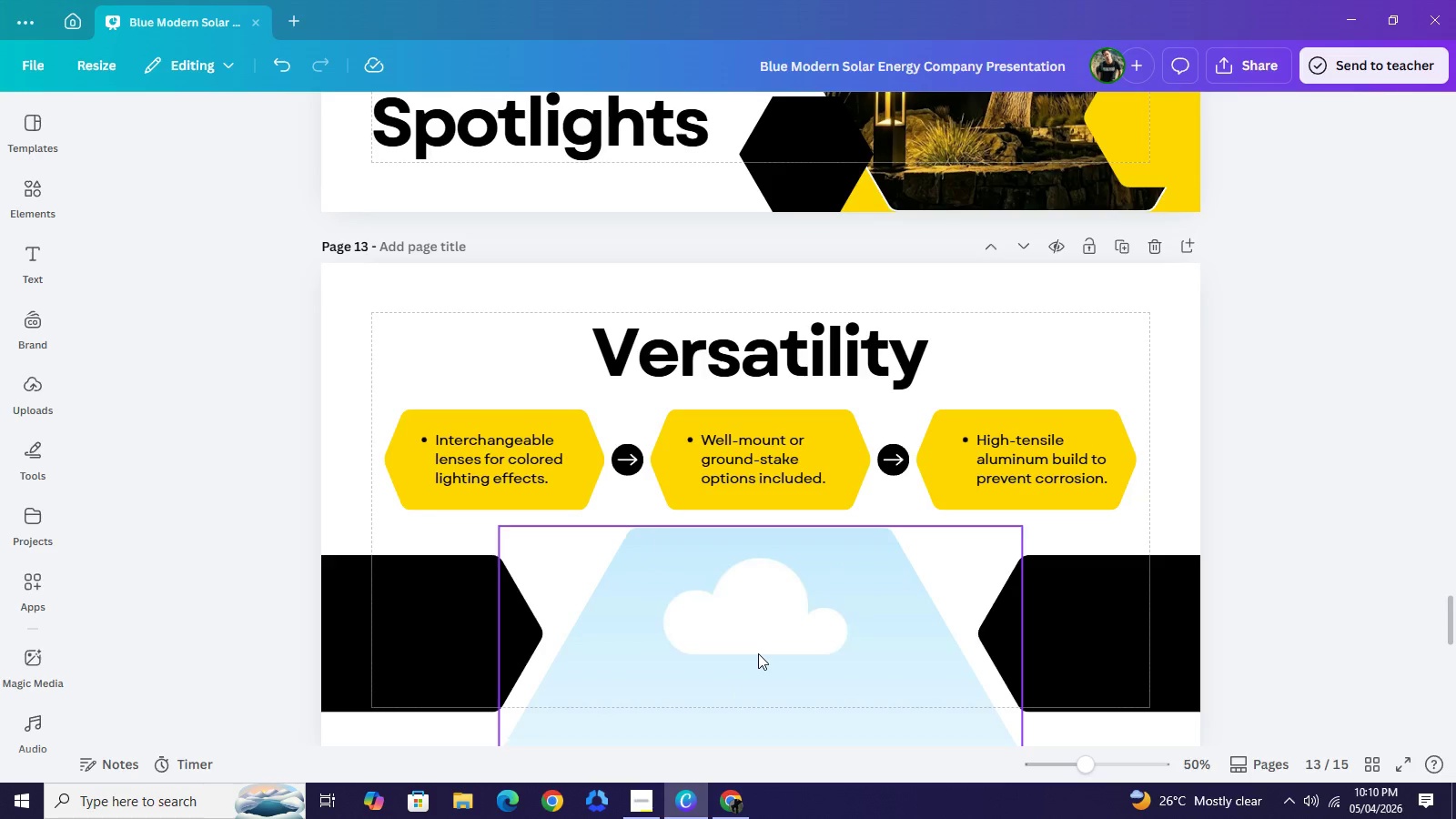 
left_click_drag(start_coordinate=[749, 653], to_coordinate=[755, 653])
 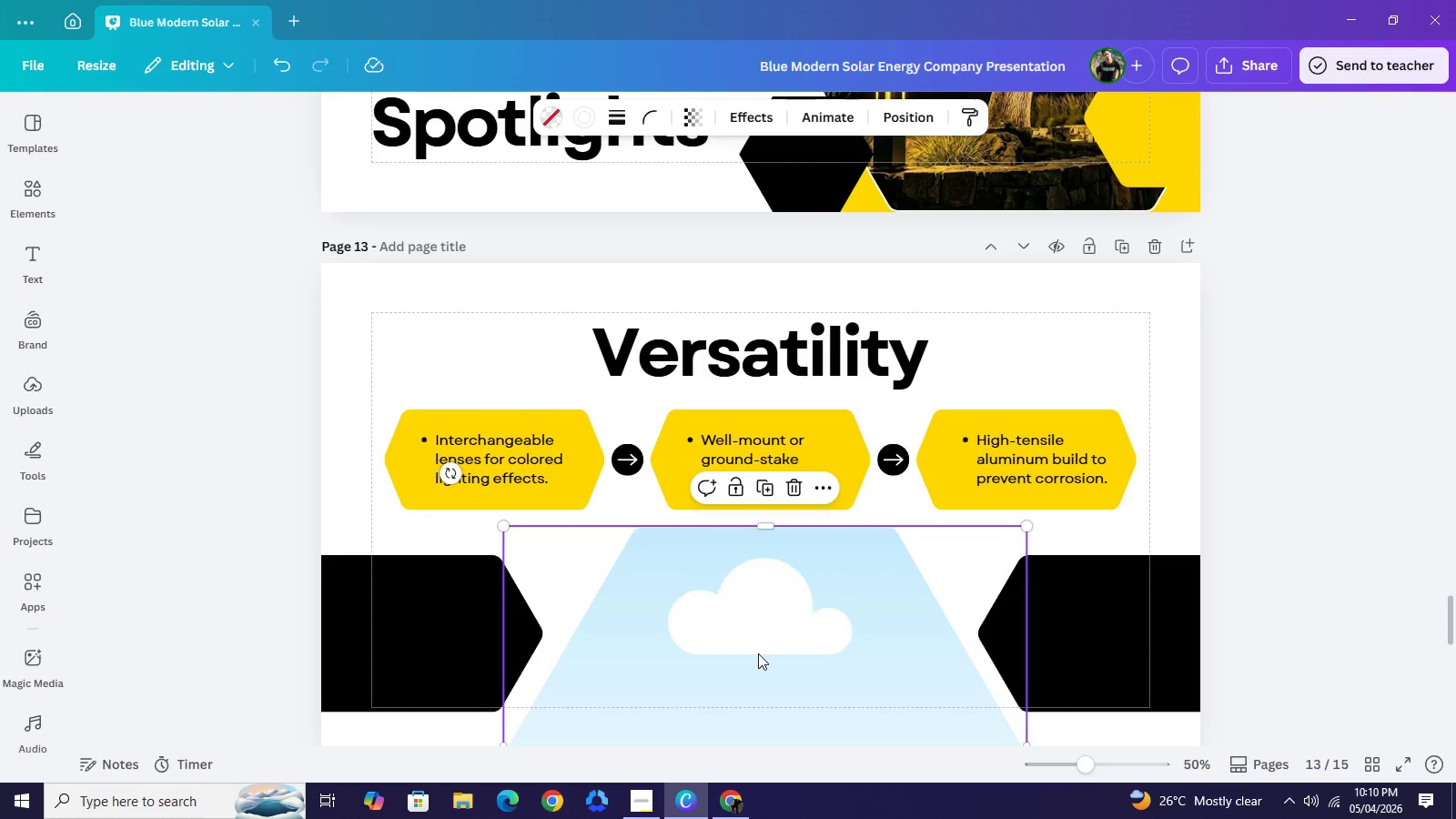 
key(Backspace)
 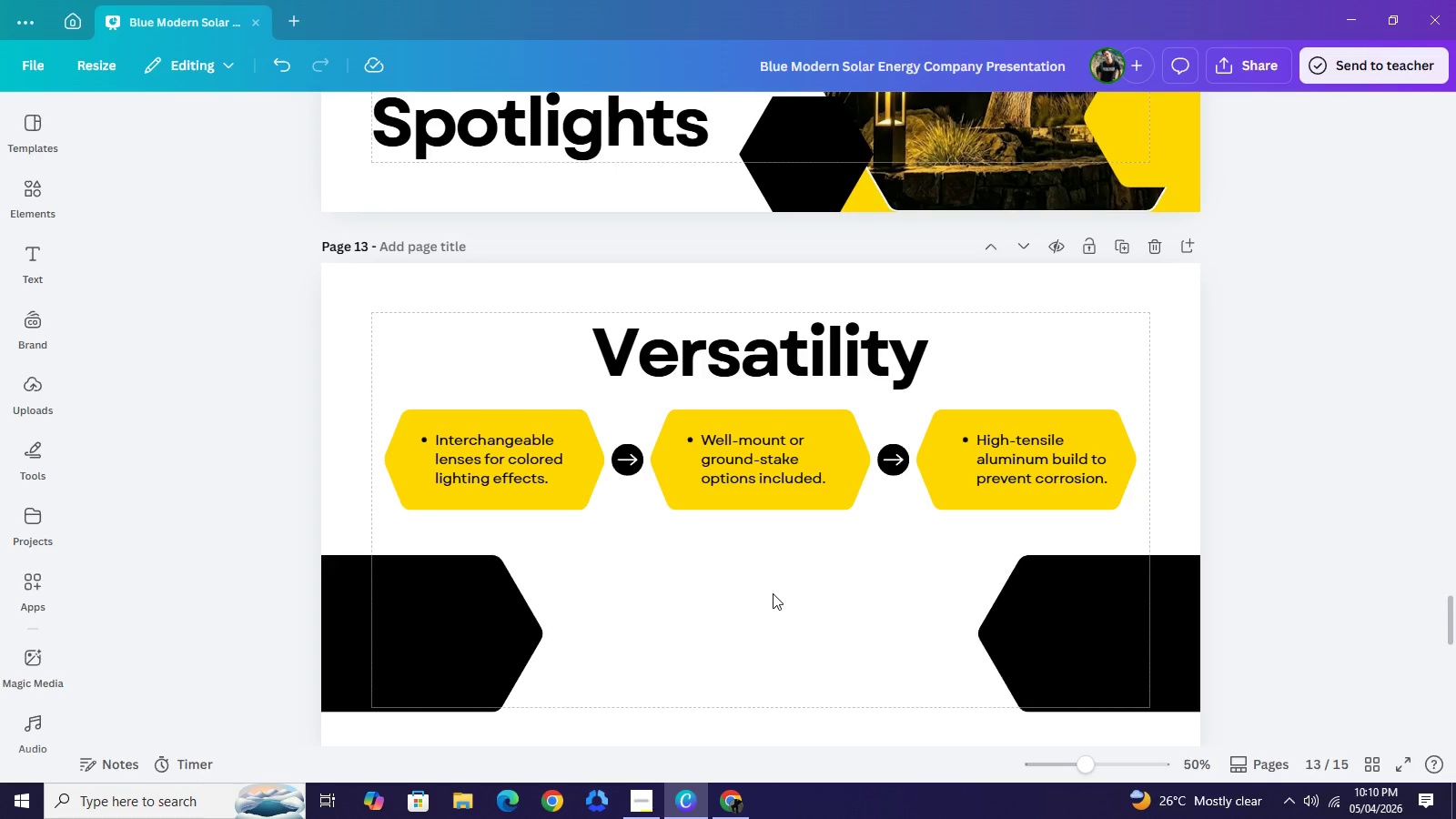 
right_click([771, 586])
 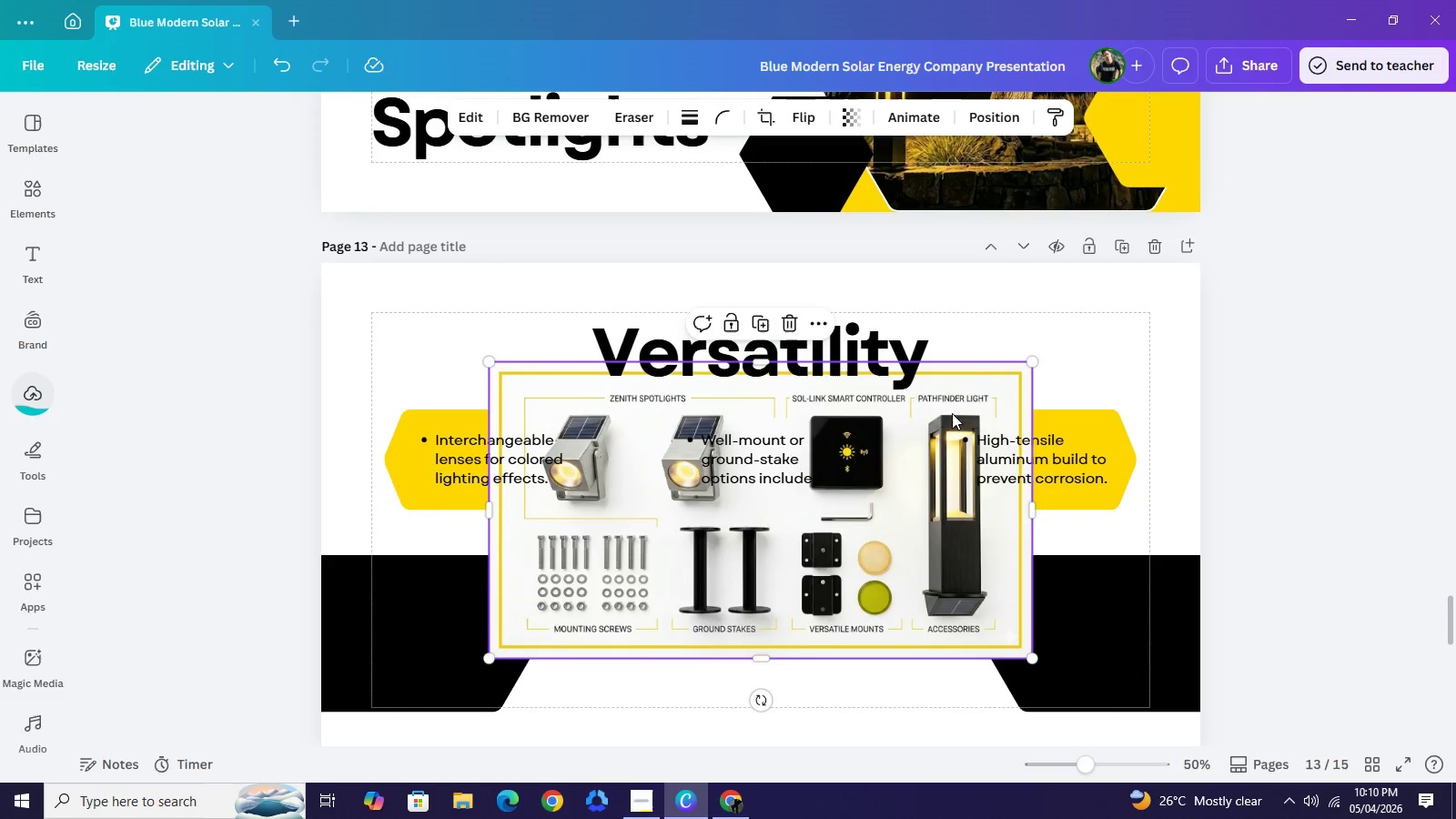 
left_click([1029, 366])
 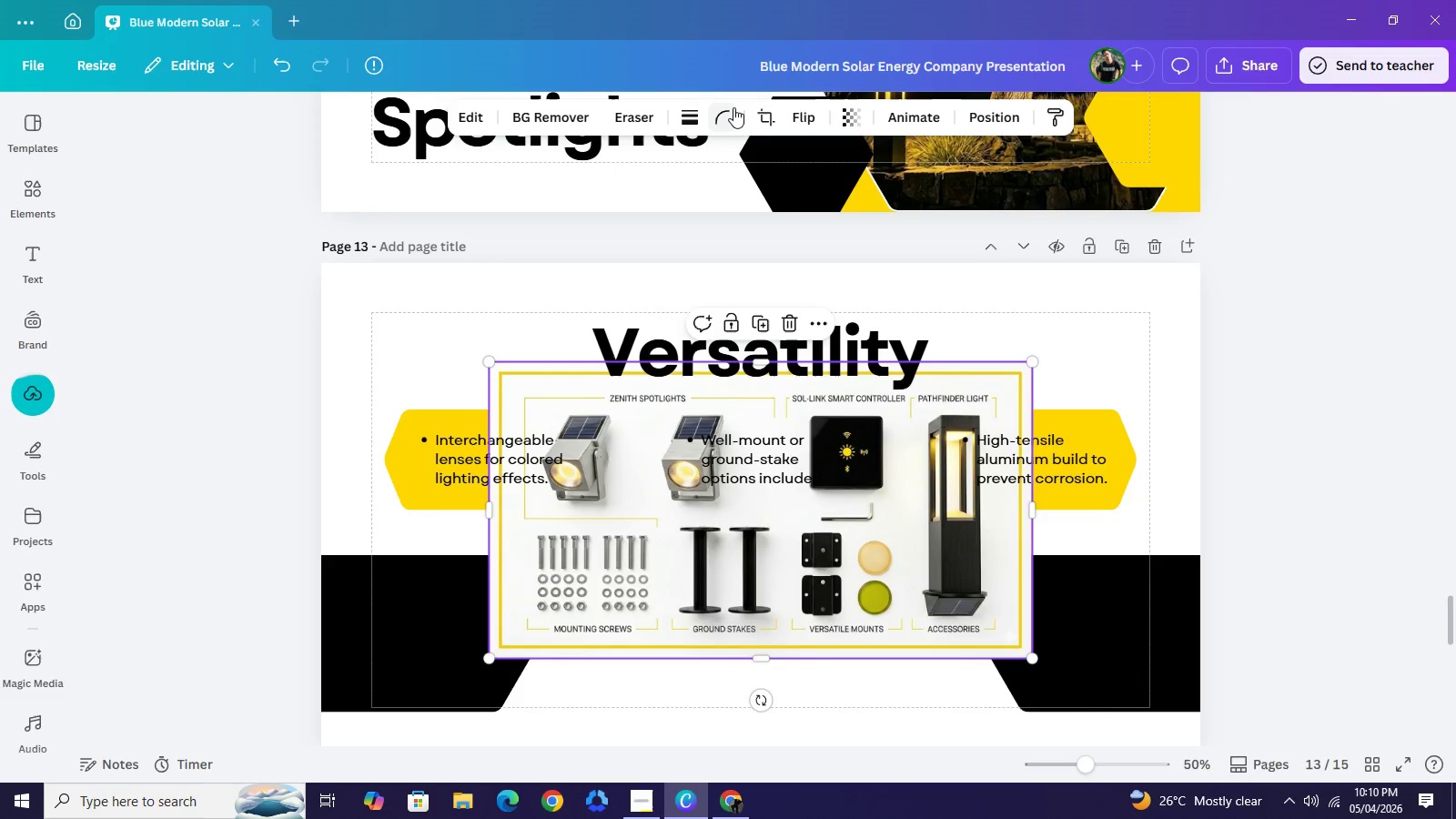 
left_click([733, 107])
 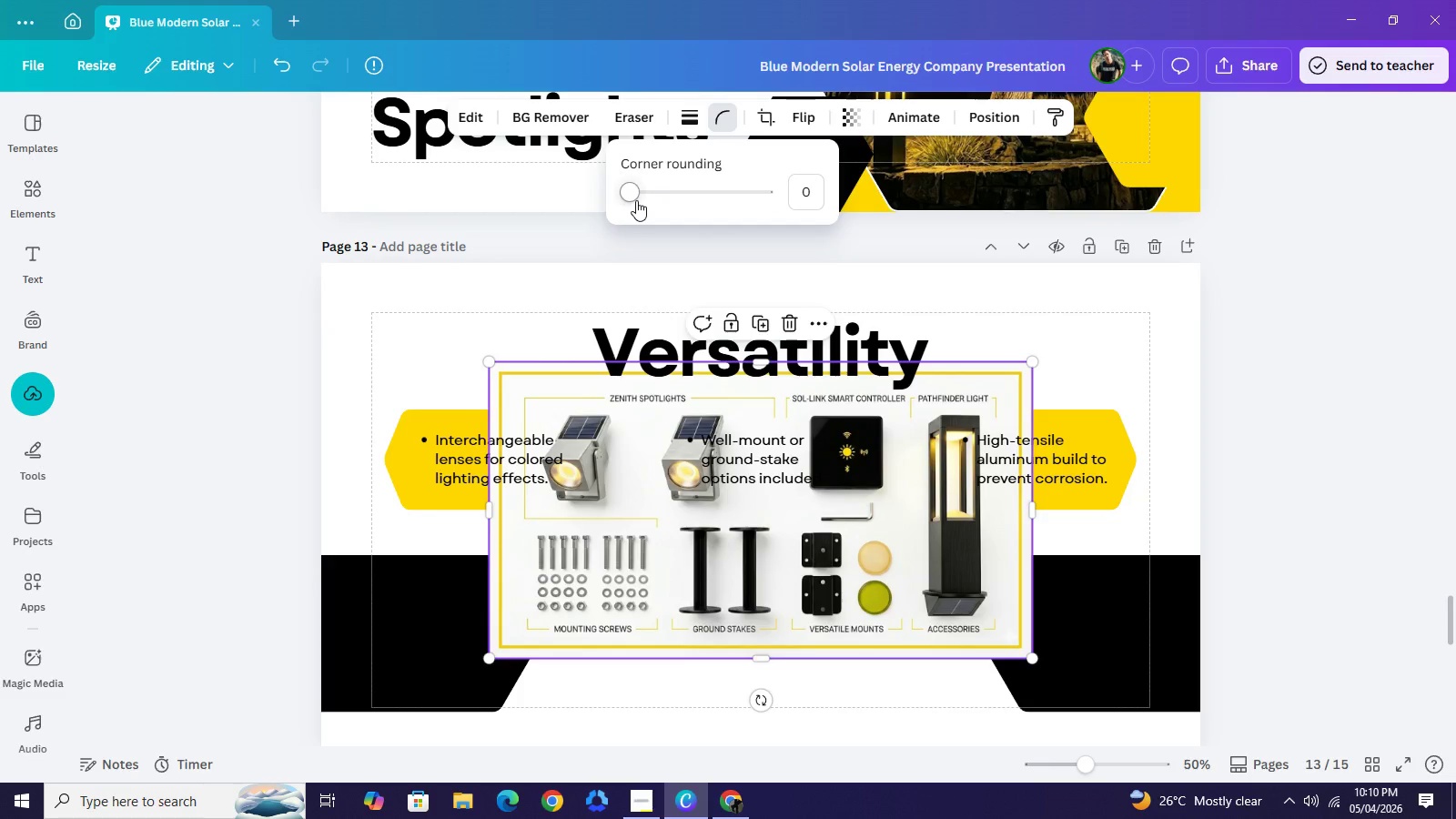 
left_click_drag(start_coordinate=[636, 200], to_coordinate=[683, 191])
 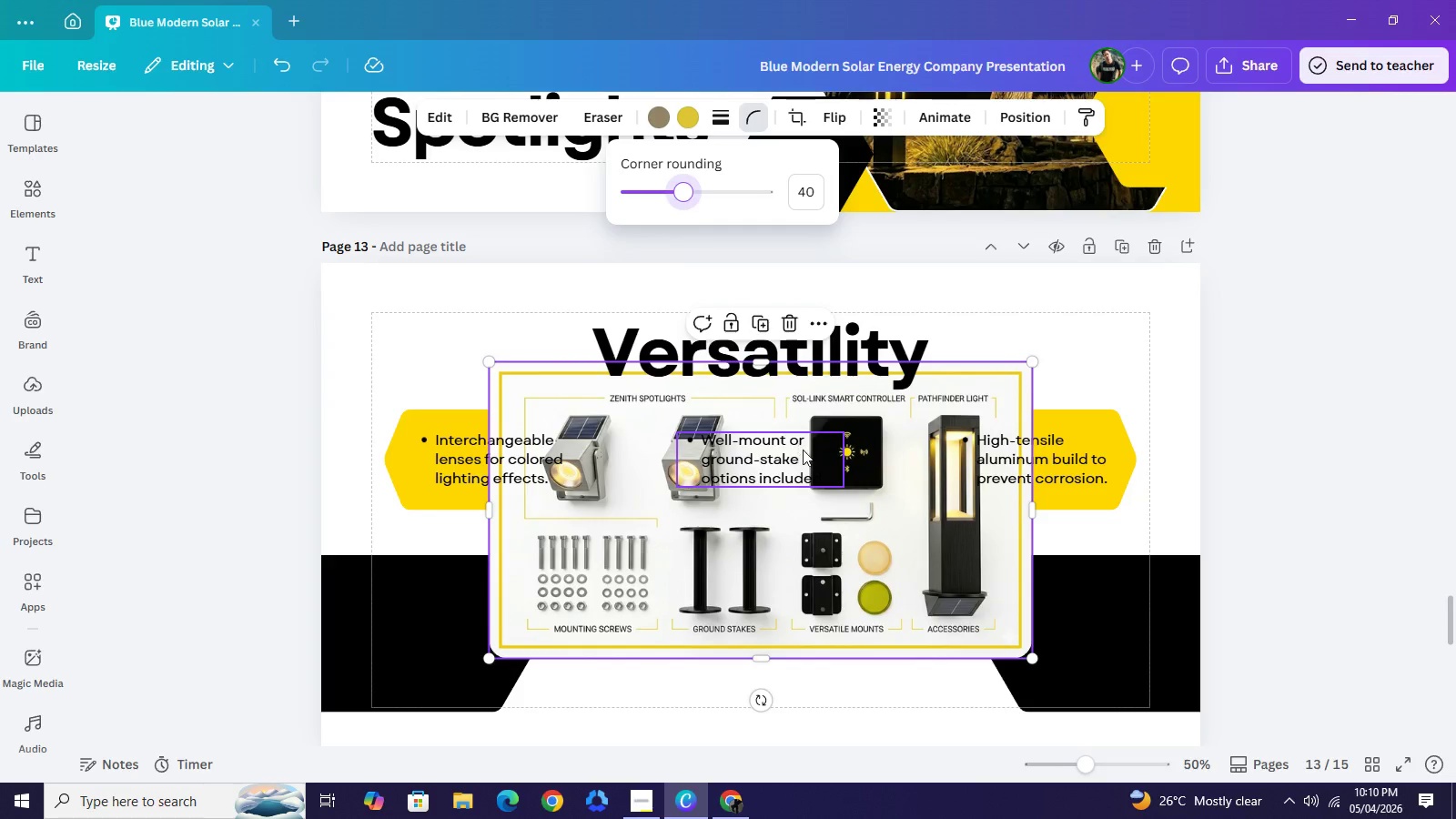 
left_click_drag(start_coordinate=[798, 440], to_coordinate=[811, 469])
 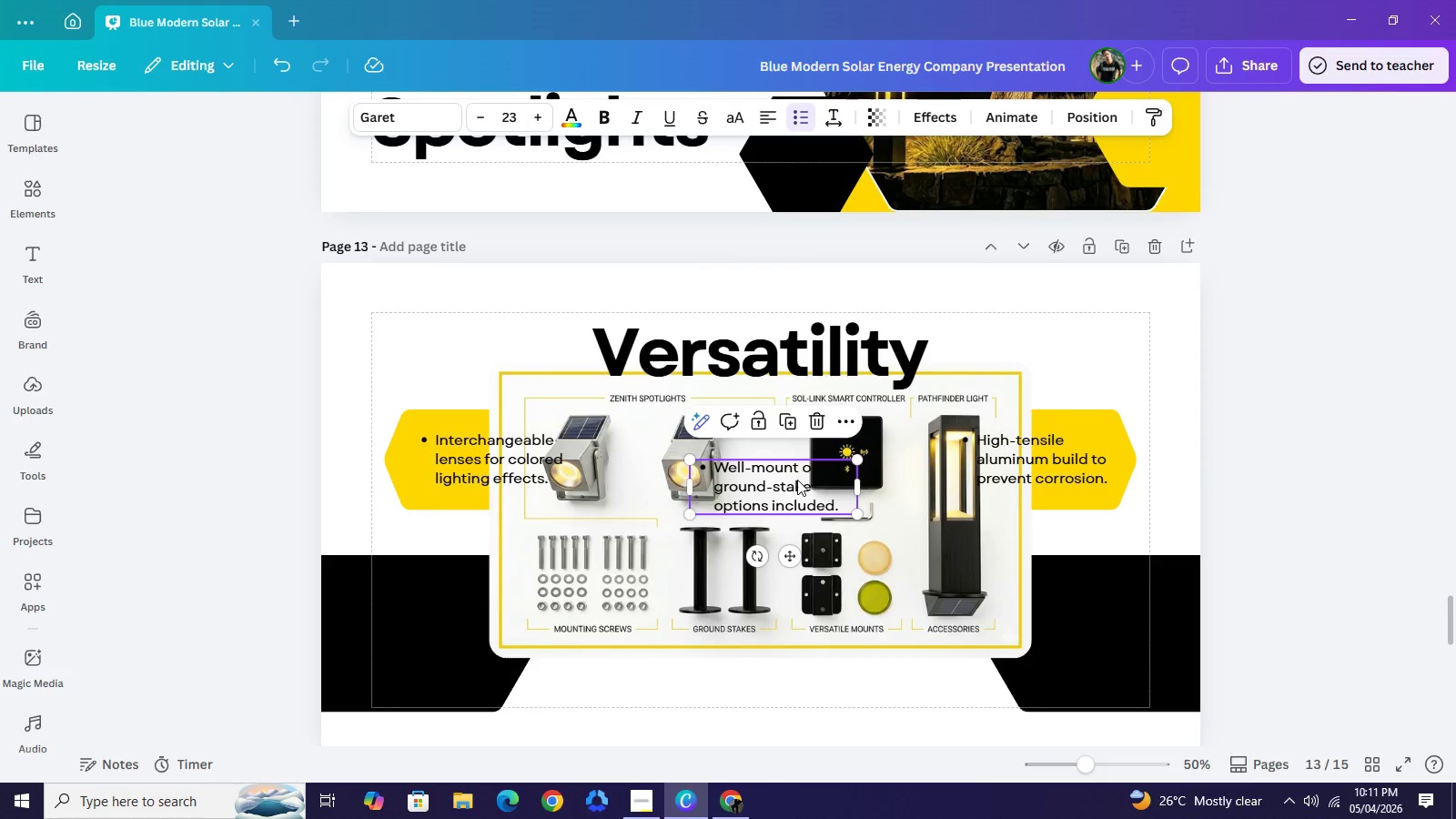 
key(Control+Z)
 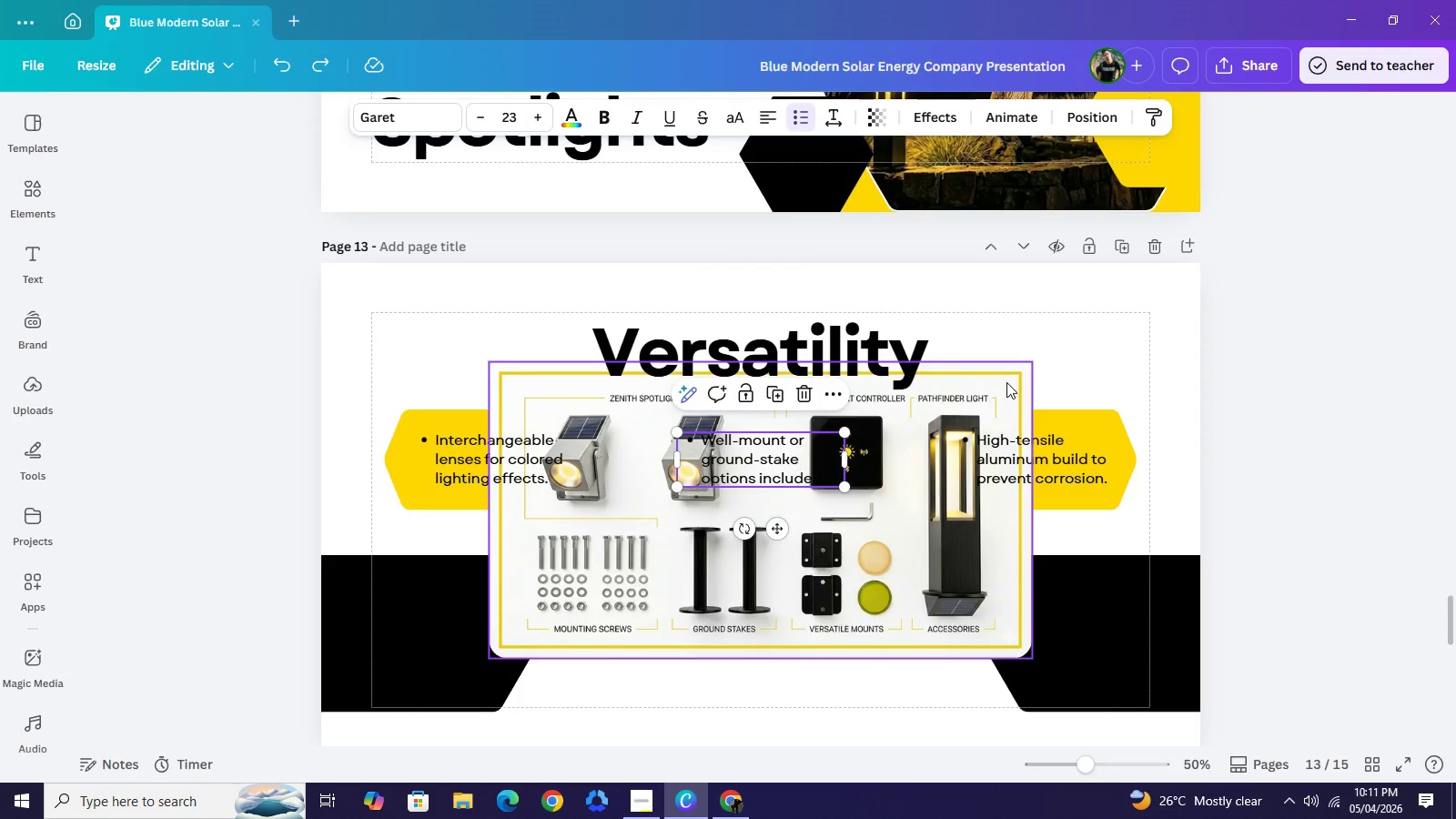 
left_click([1006, 383])
 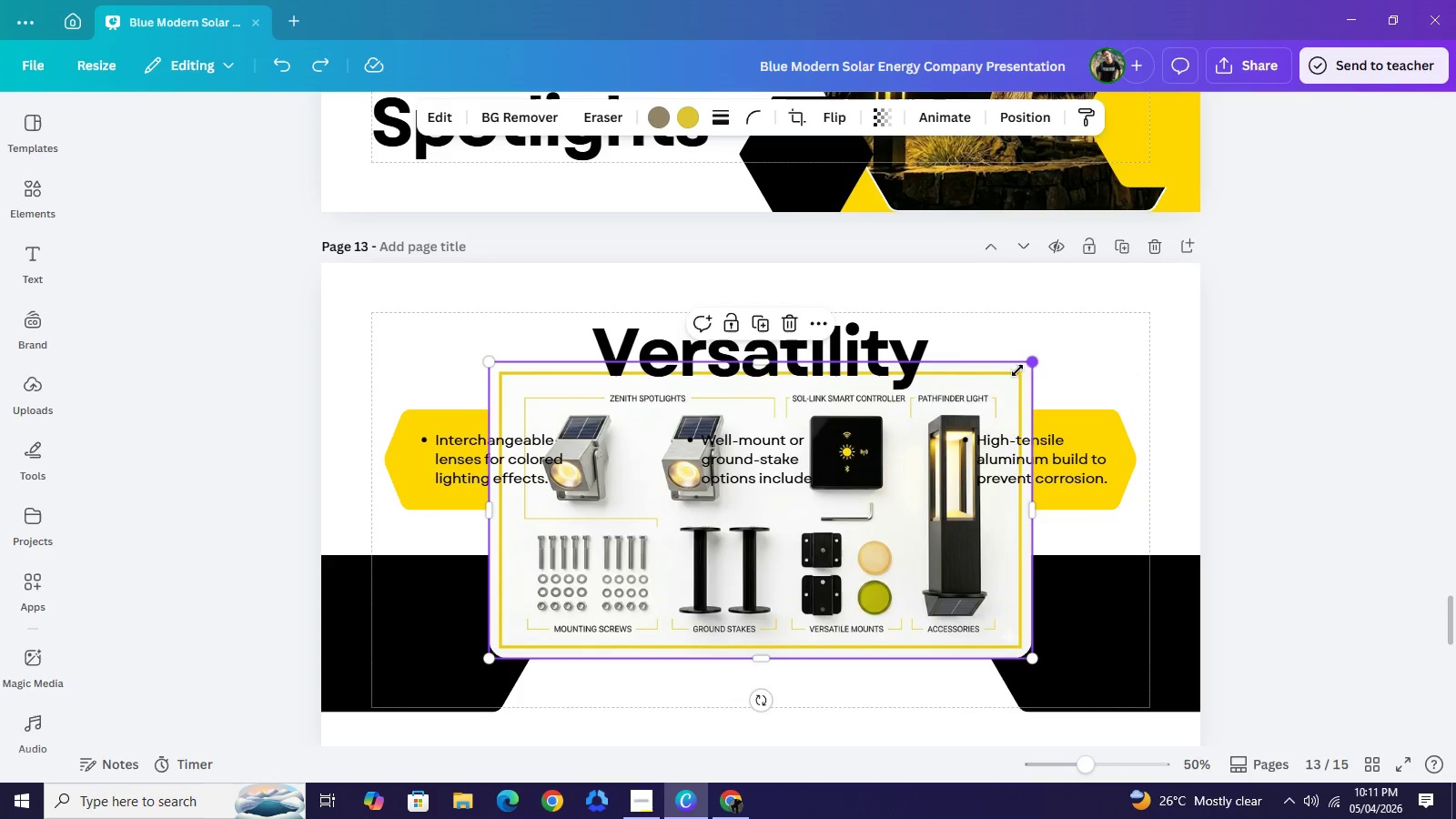 
left_click_drag(start_coordinate=[1034, 359], to_coordinate=[826, 507])
 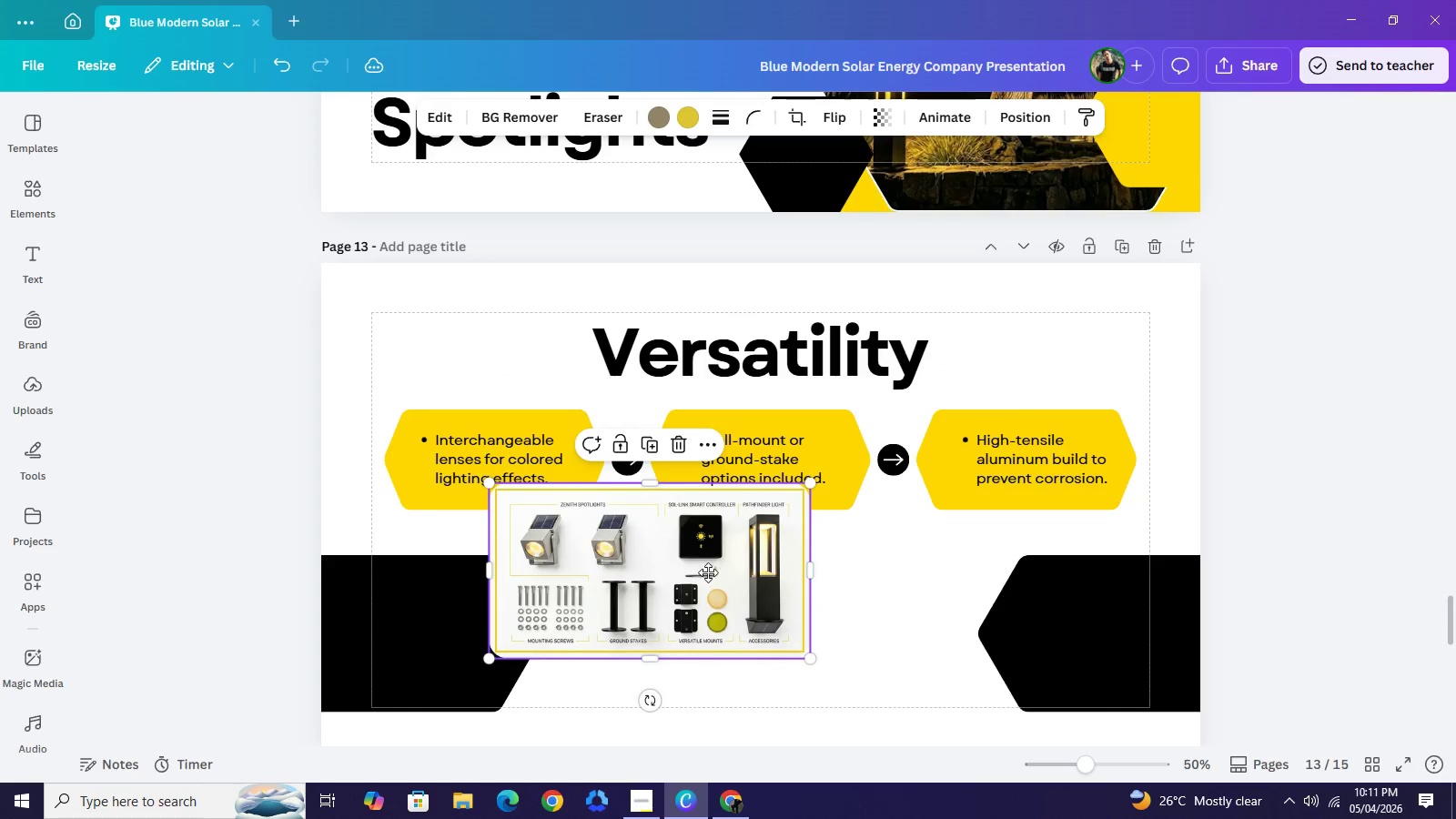 
left_click_drag(start_coordinate=[682, 554], to_coordinate=[759, 606])
 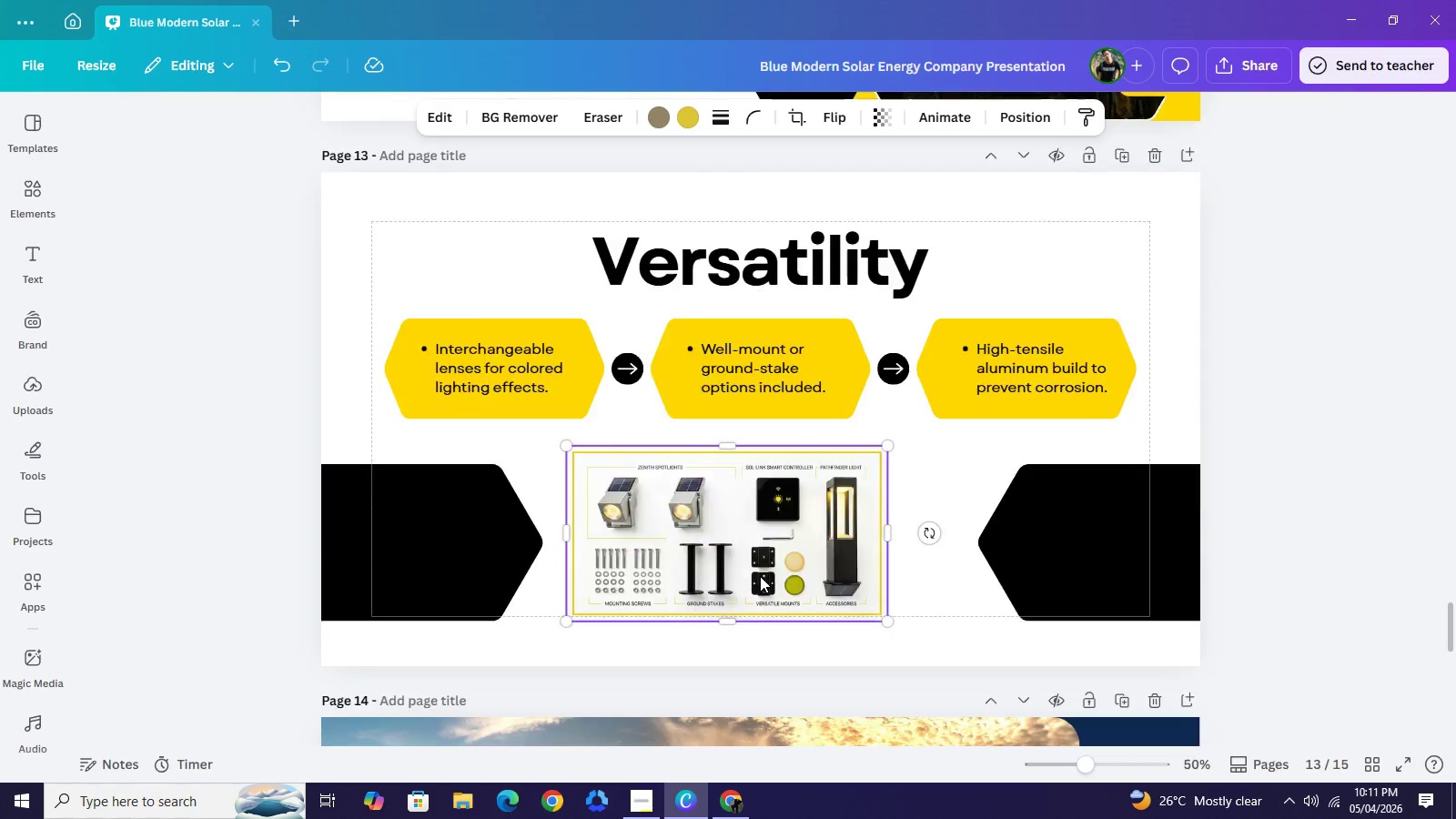 
scroll: coordinate [764, 585], scroll_direction: down, amount: 1.0
 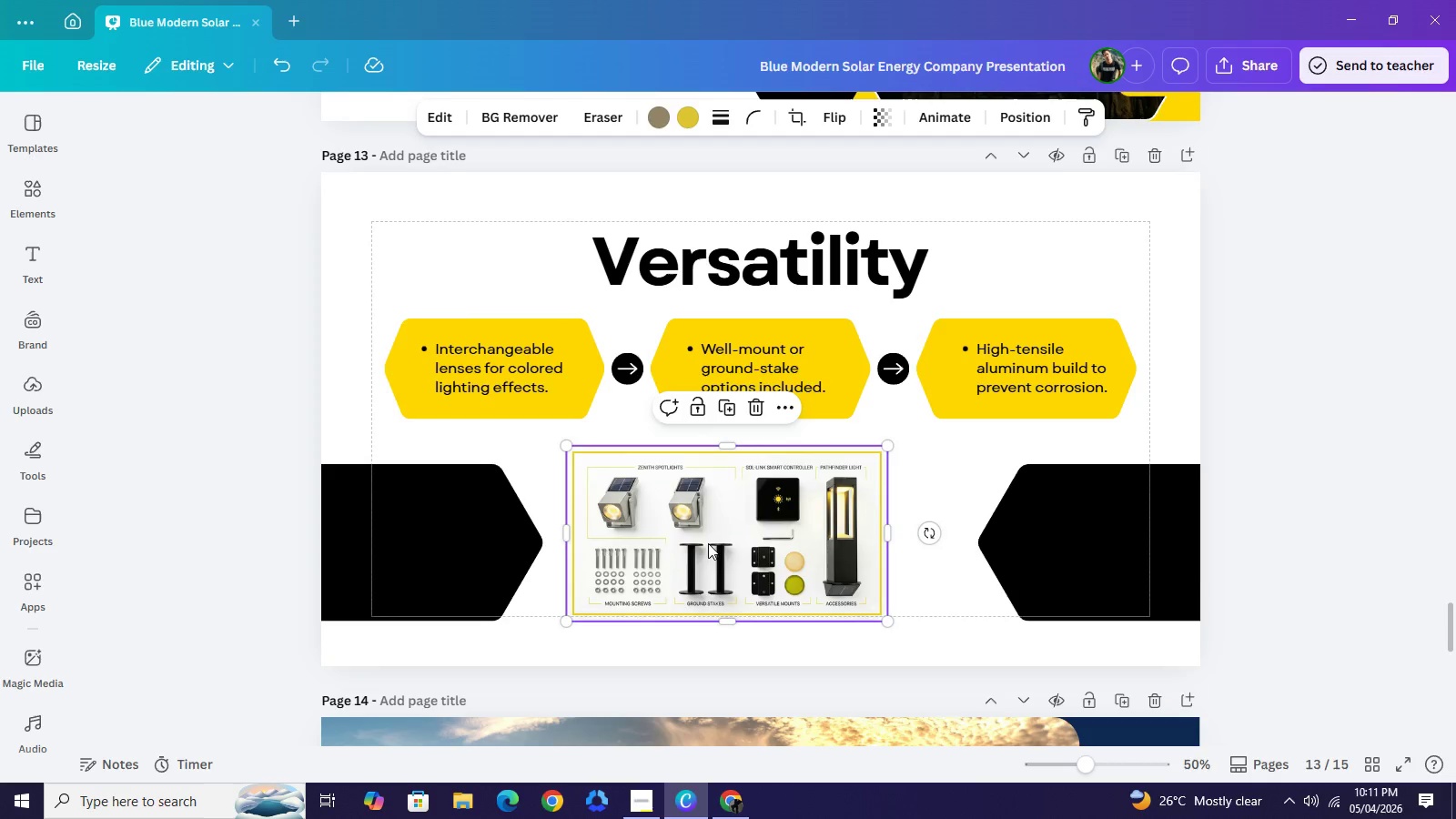 
left_click_drag(start_coordinate=[720, 554], to_coordinate=[696, 534])
 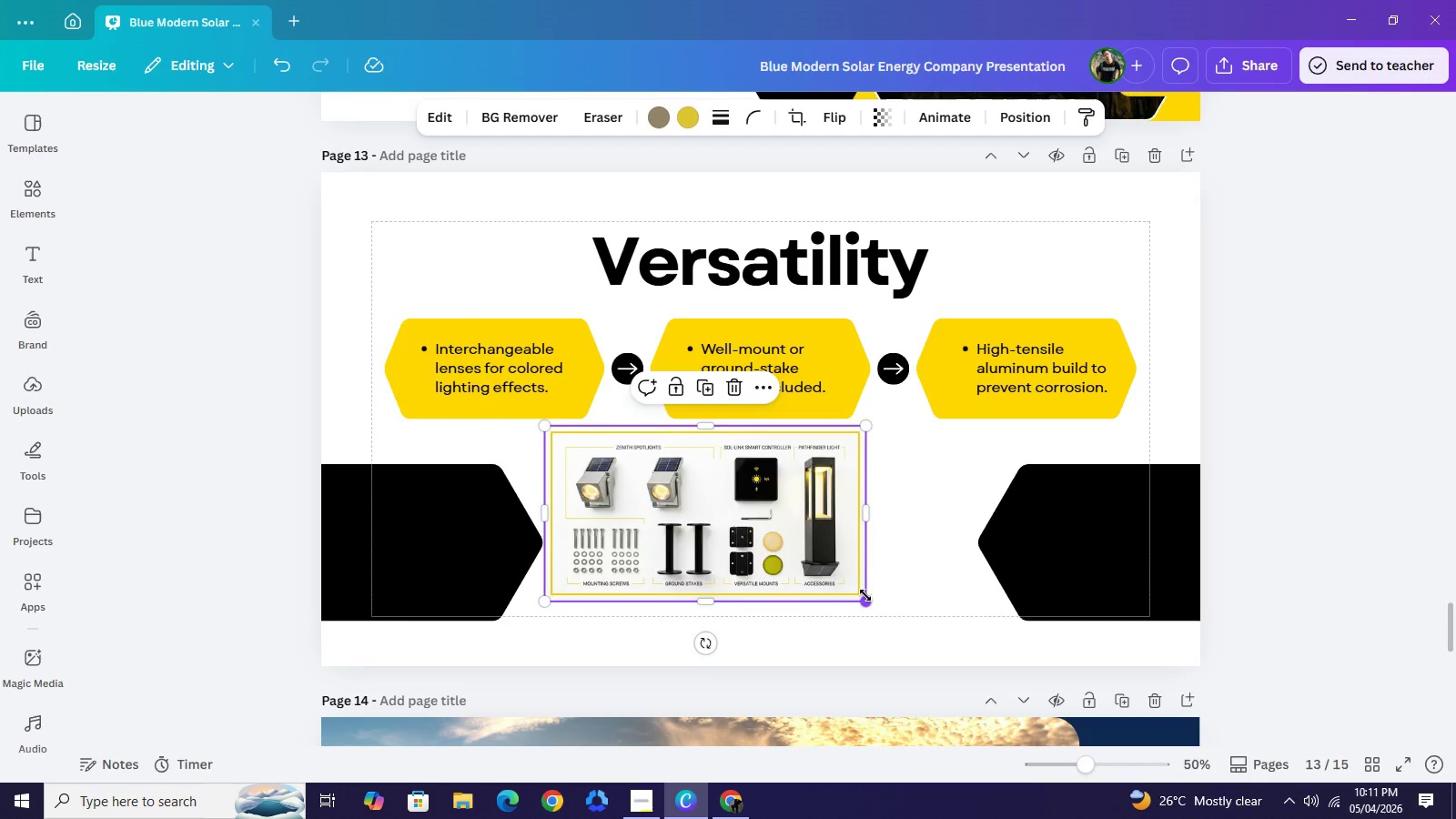 
left_click_drag(start_coordinate=[865, 595], to_coordinate=[965, 662])
 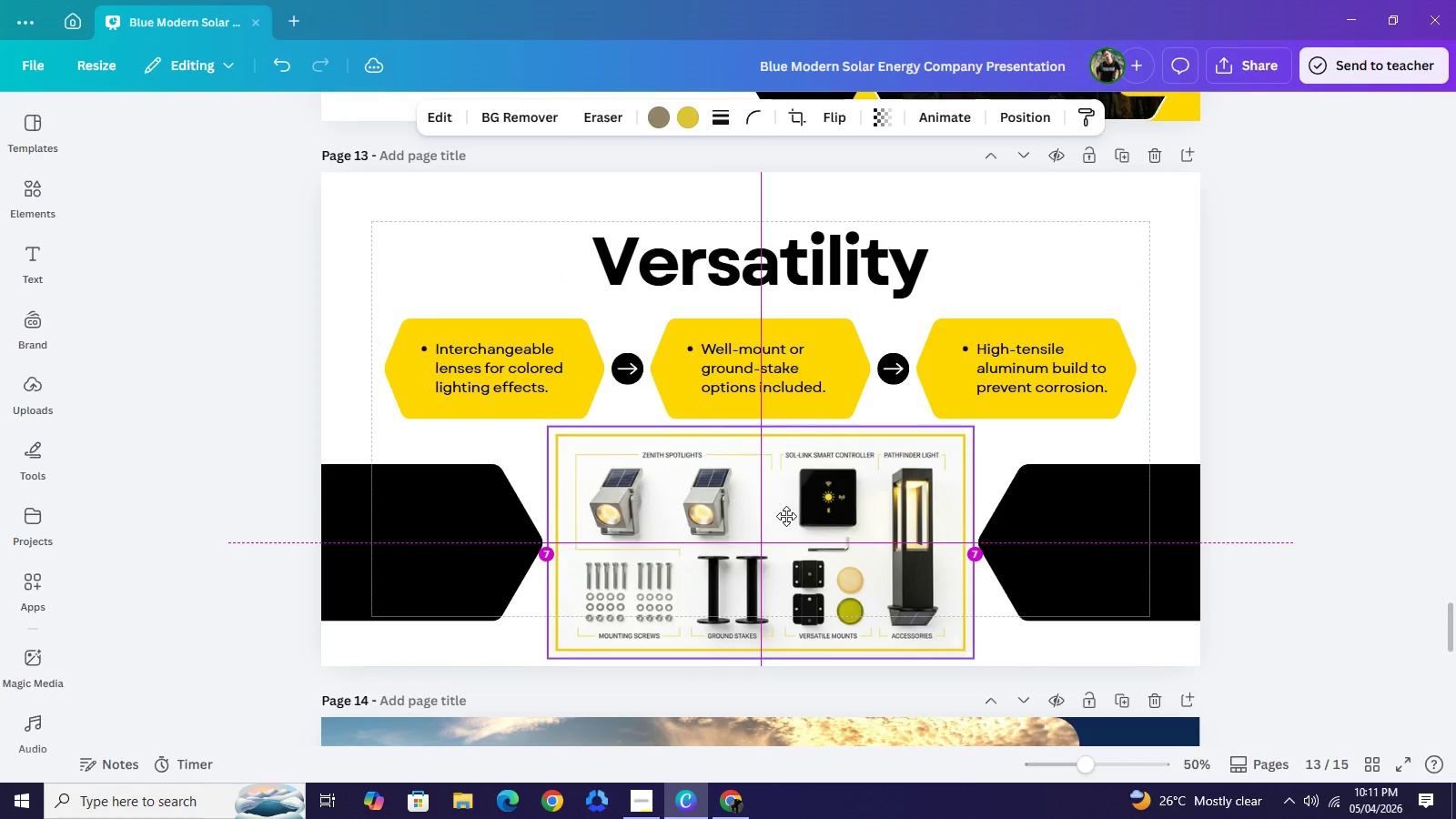 
wait(6.62)
 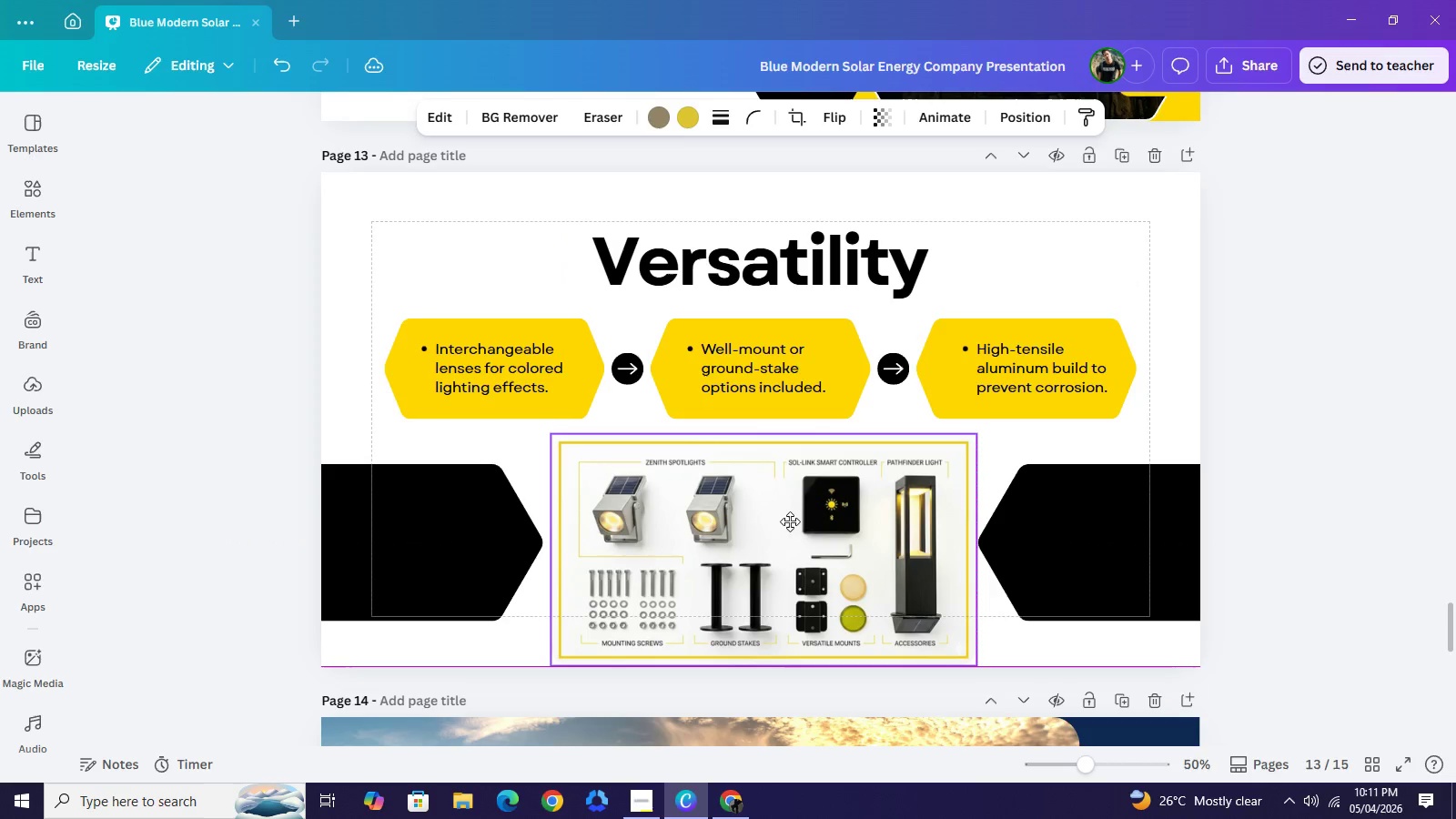 
left_click([1415, 379])
 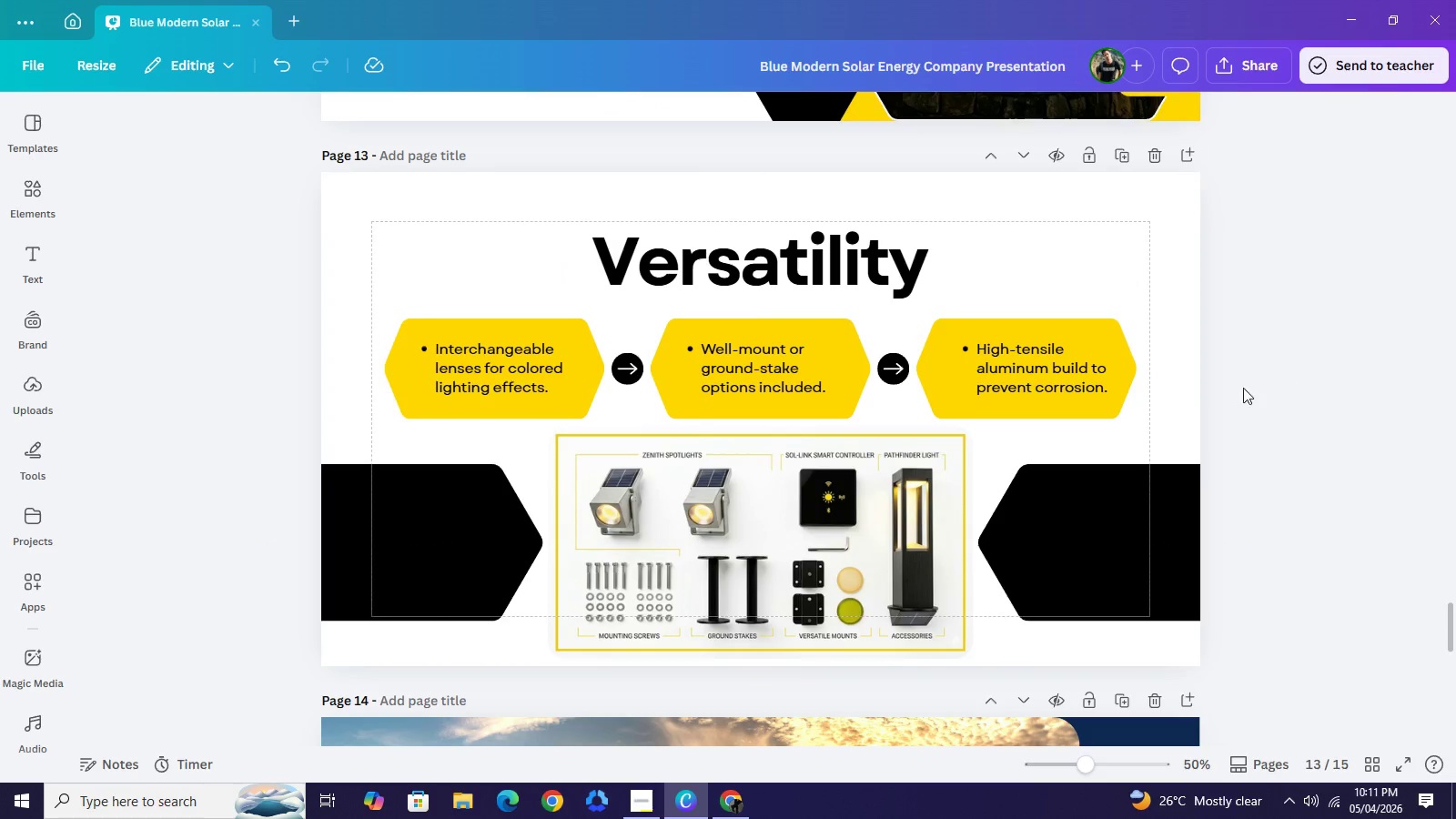 
scroll: coordinate [1266, 410], scroll_direction: up, amount: 2.0
 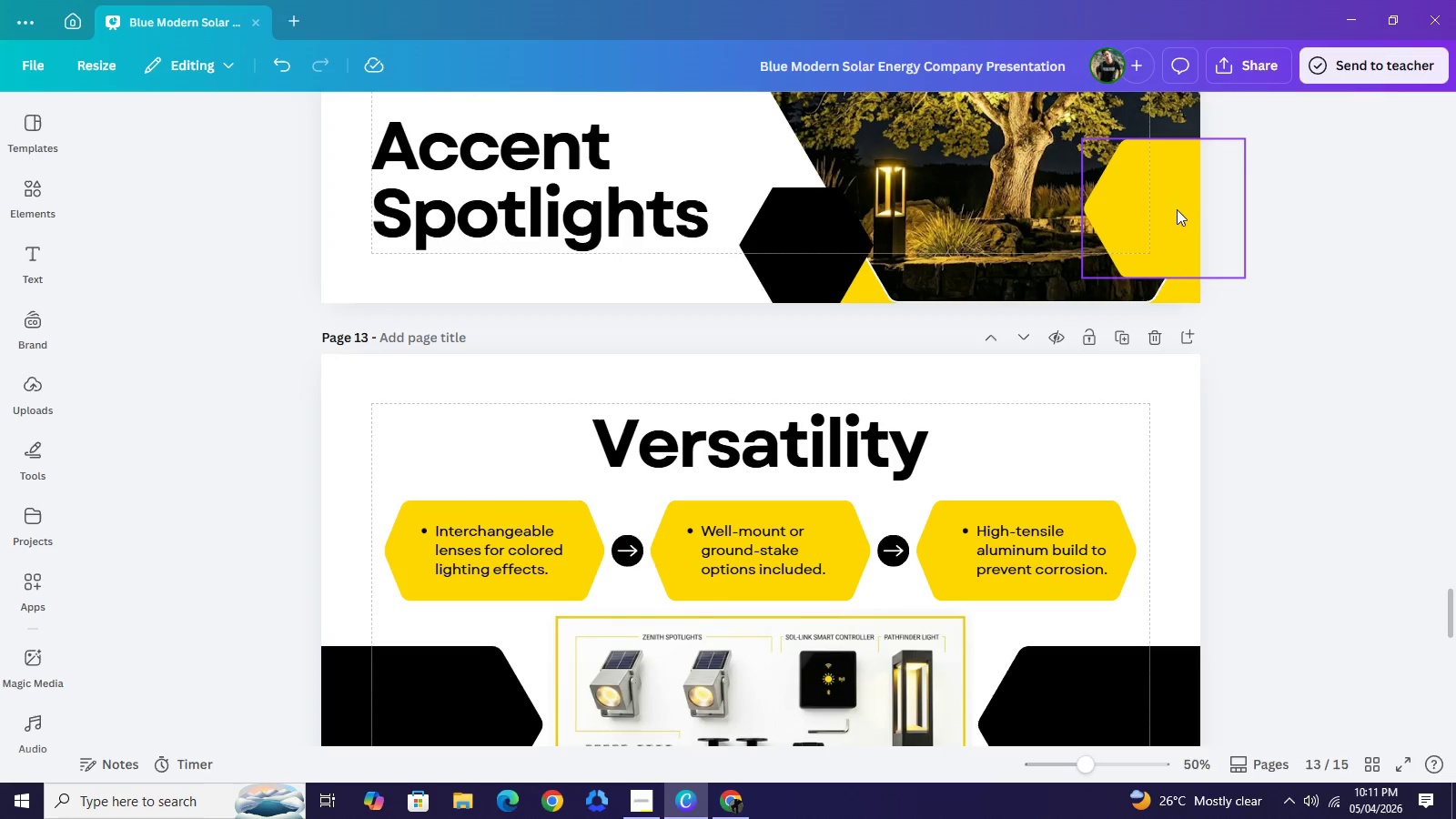 
left_click([1180, 207])
 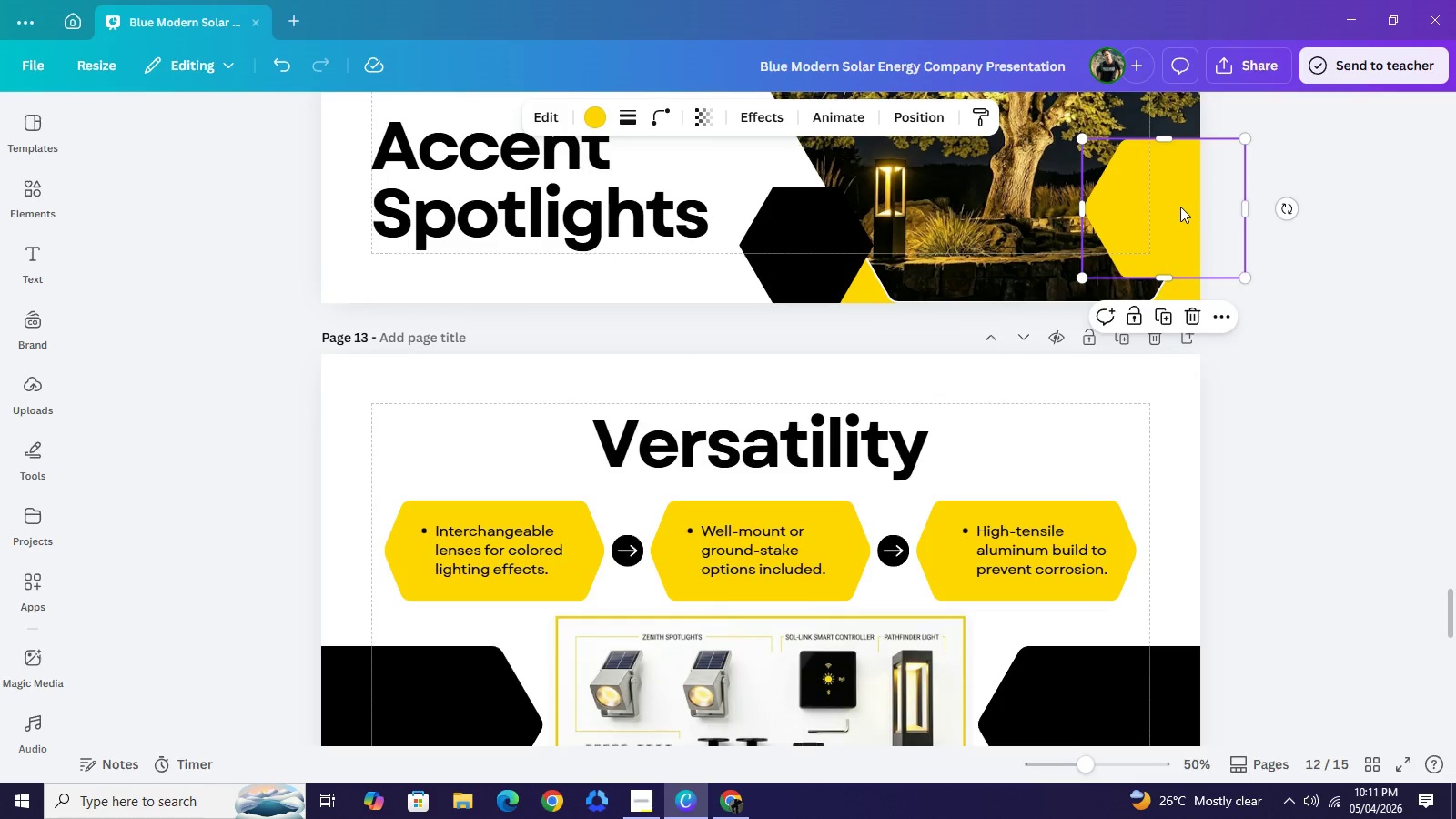 
key(Control+C)
 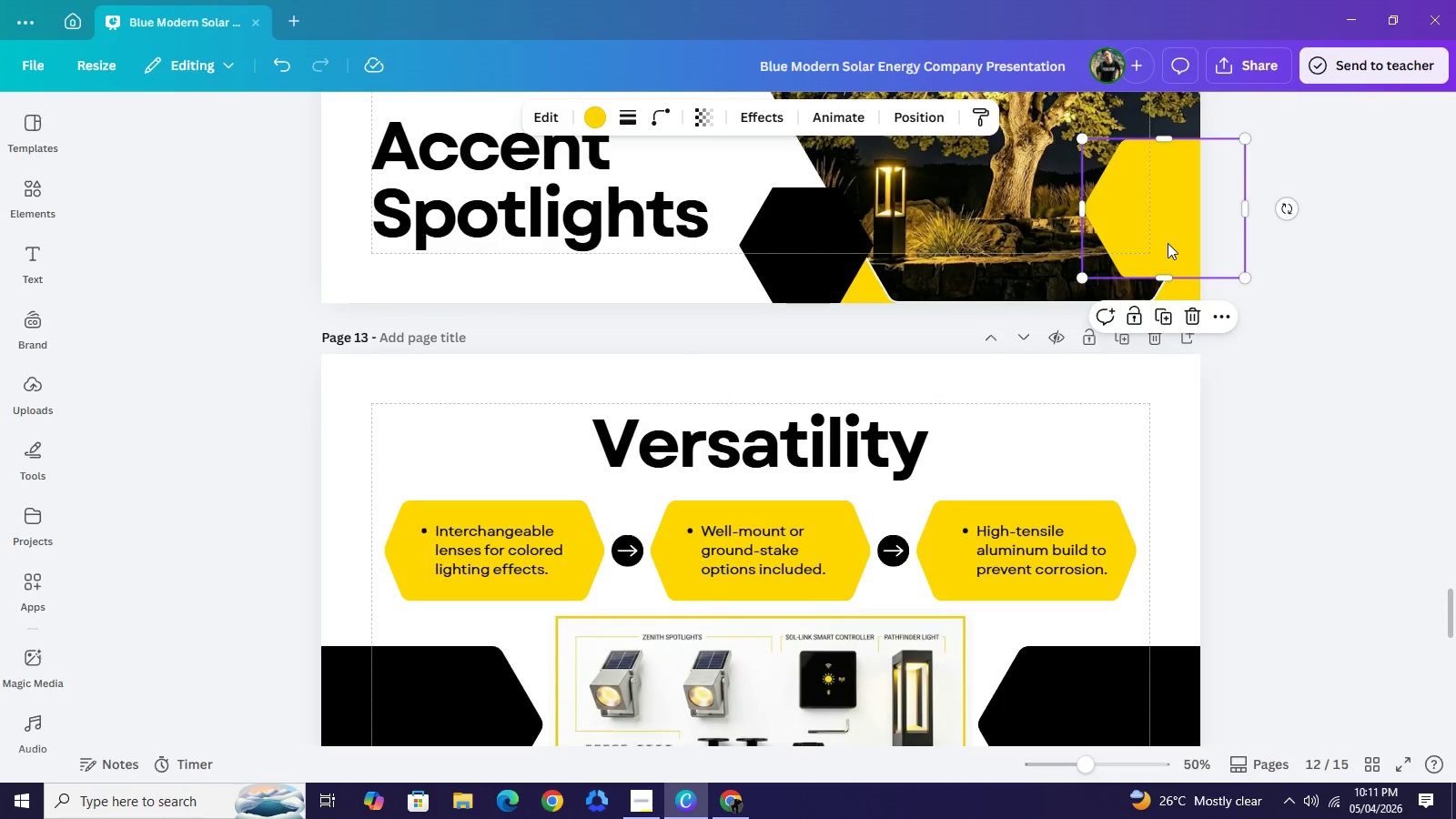 
key(Control+V)
 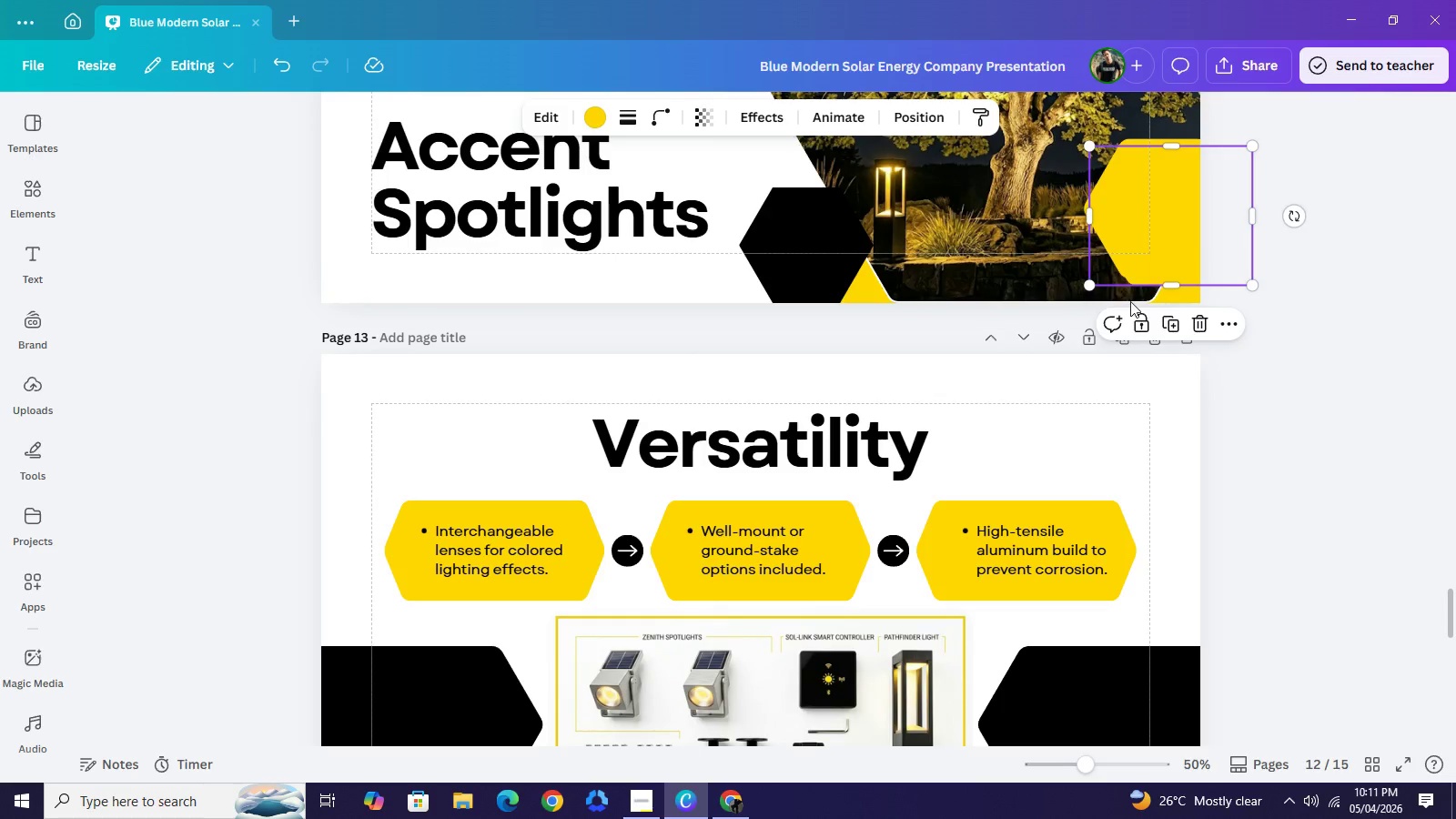 
left_click_drag(start_coordinate=[1164, 245], to_coordinate=[1120, 464])
 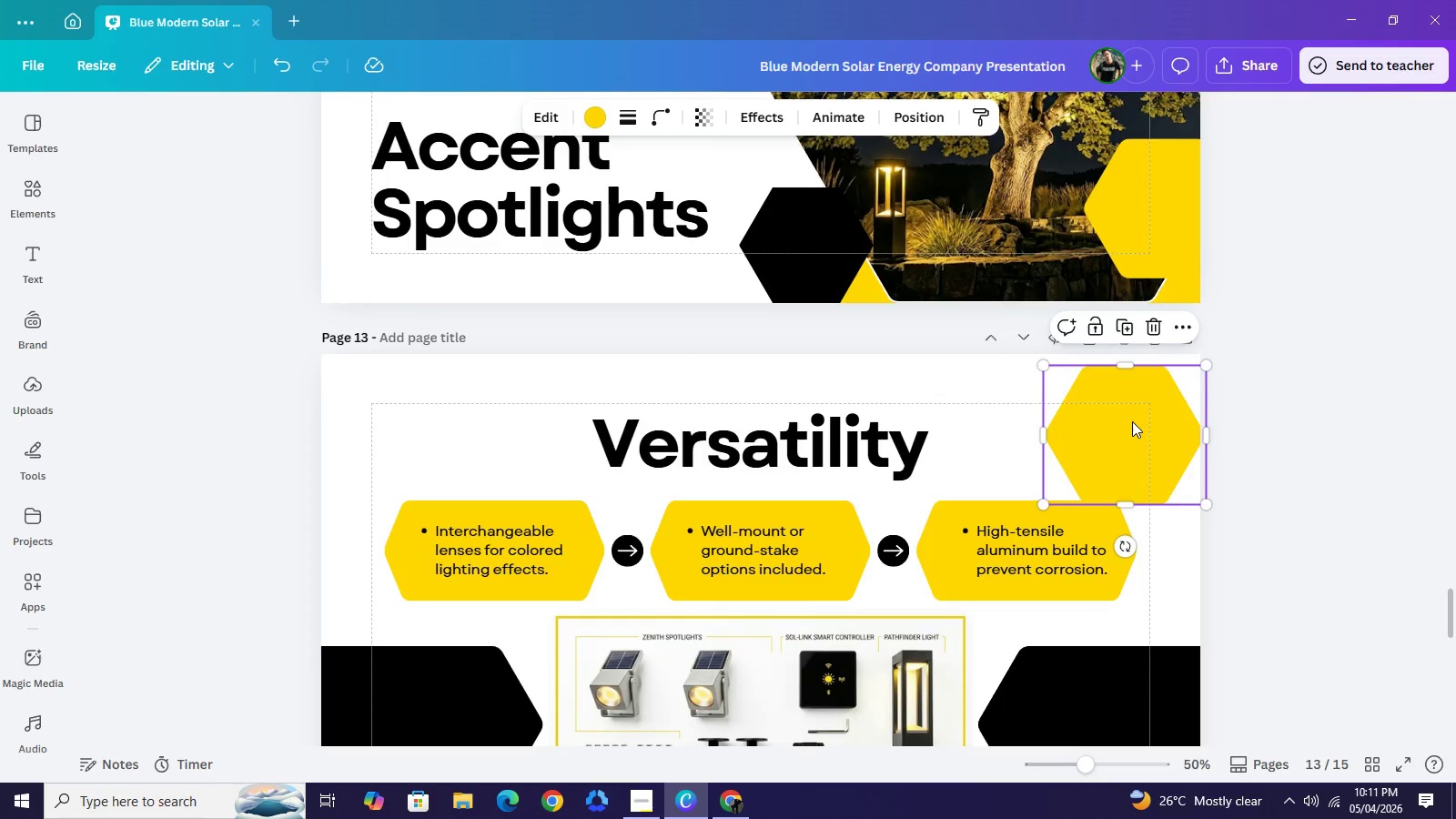 
left_click_drag(start_coordinate=[1130, 441], to_coordinate=[1150, 389])
 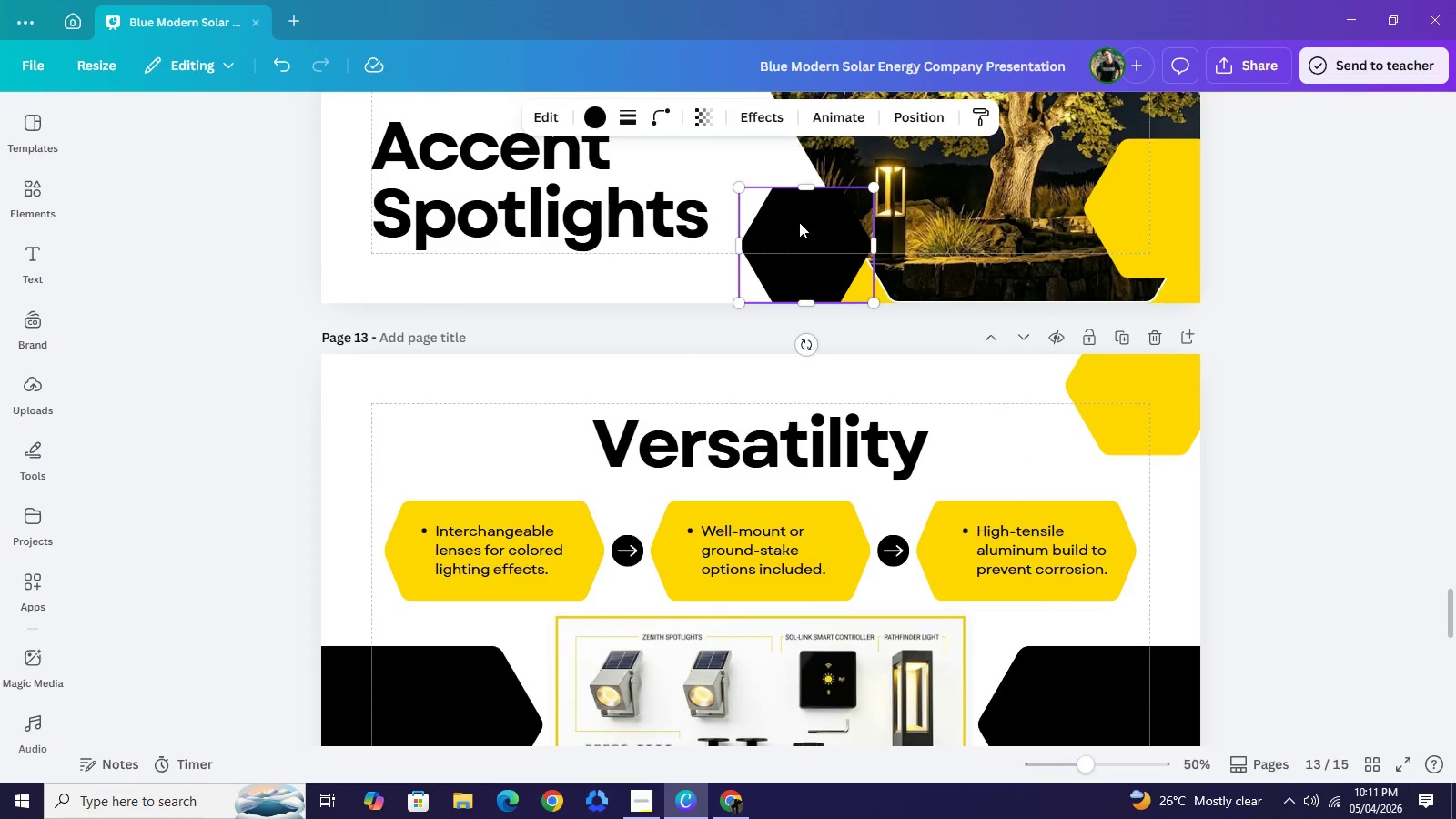 
left_click([799, 222])
 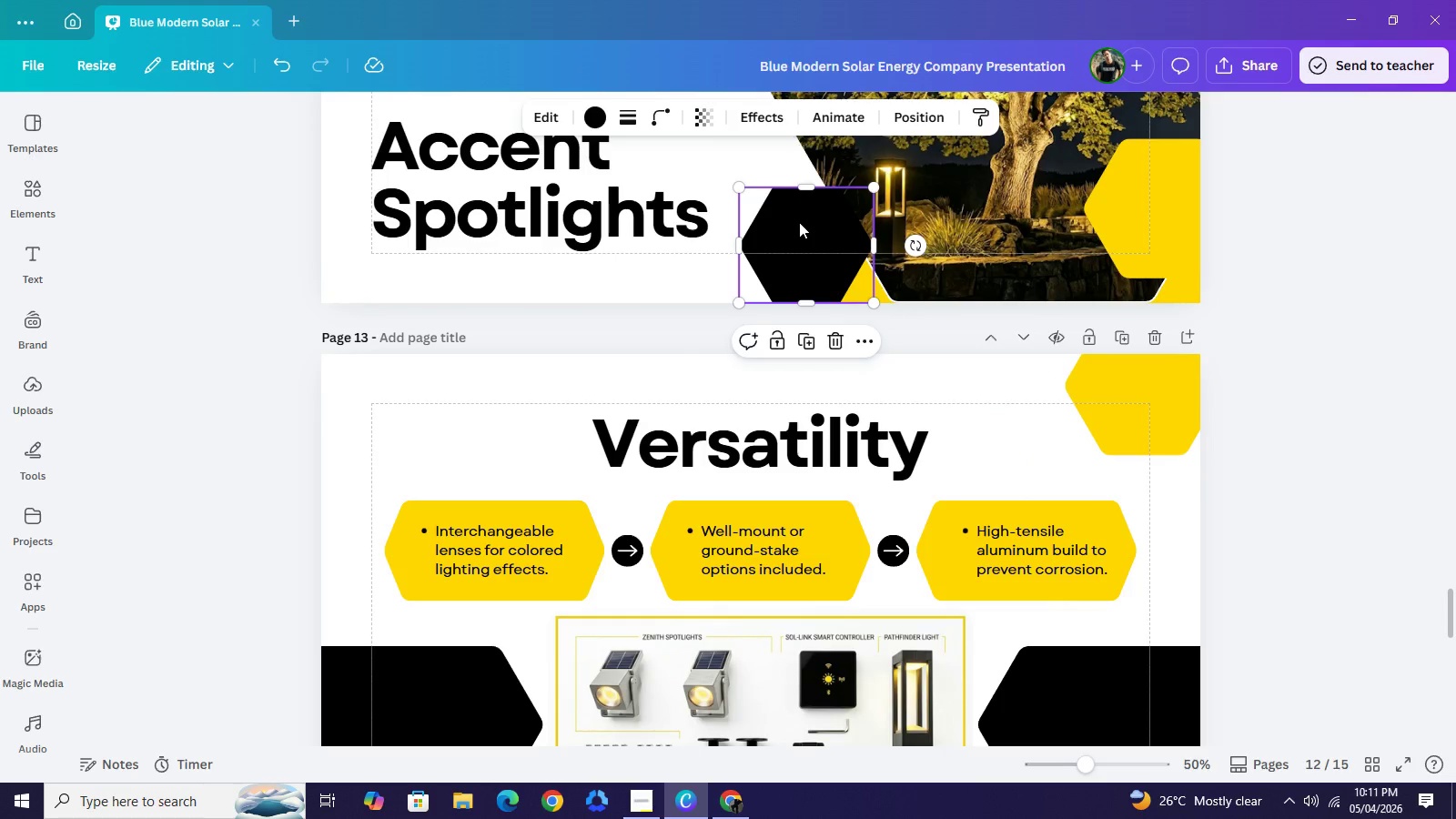 
key(Control+C)
 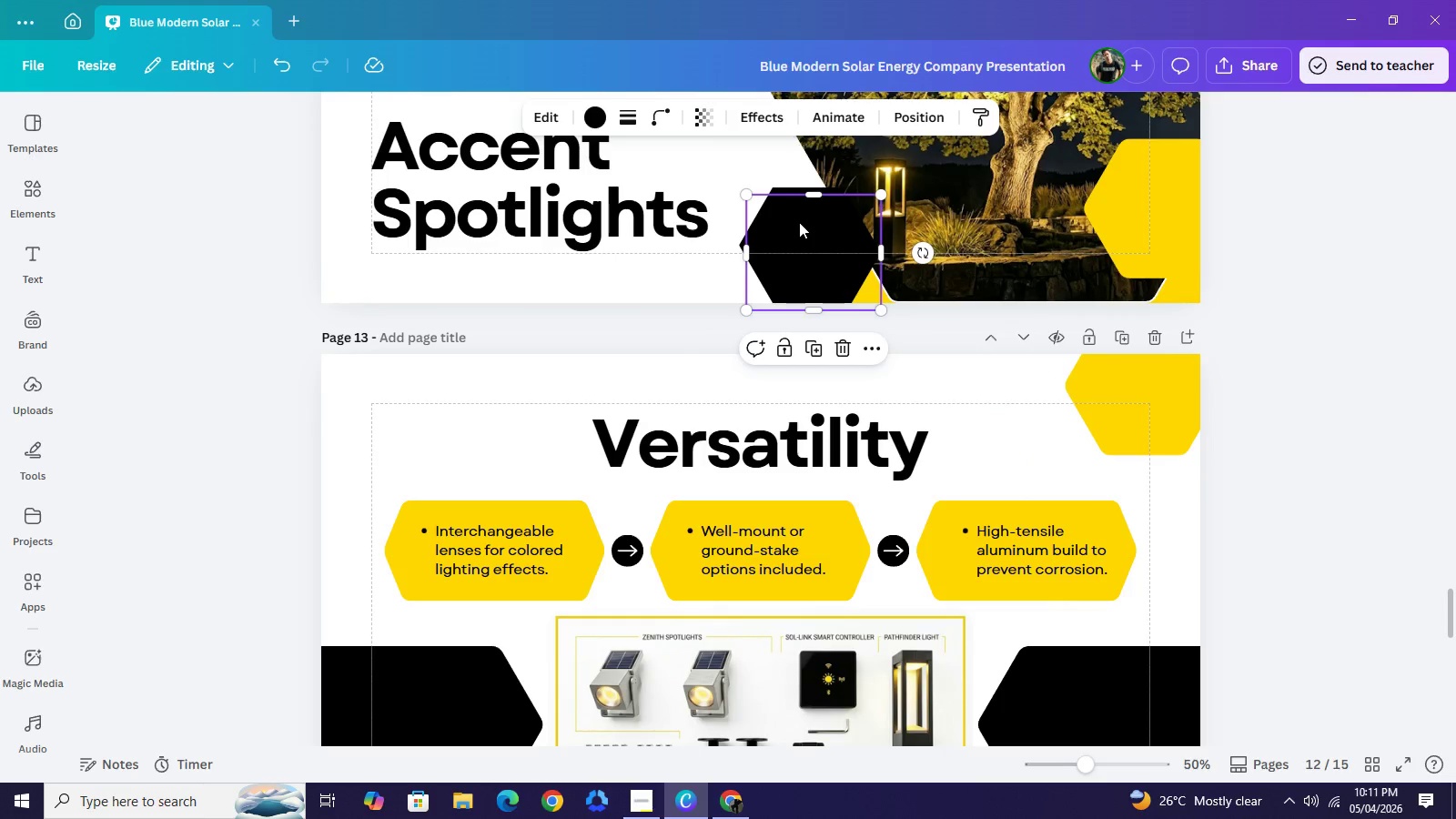 
key(Control+V)
 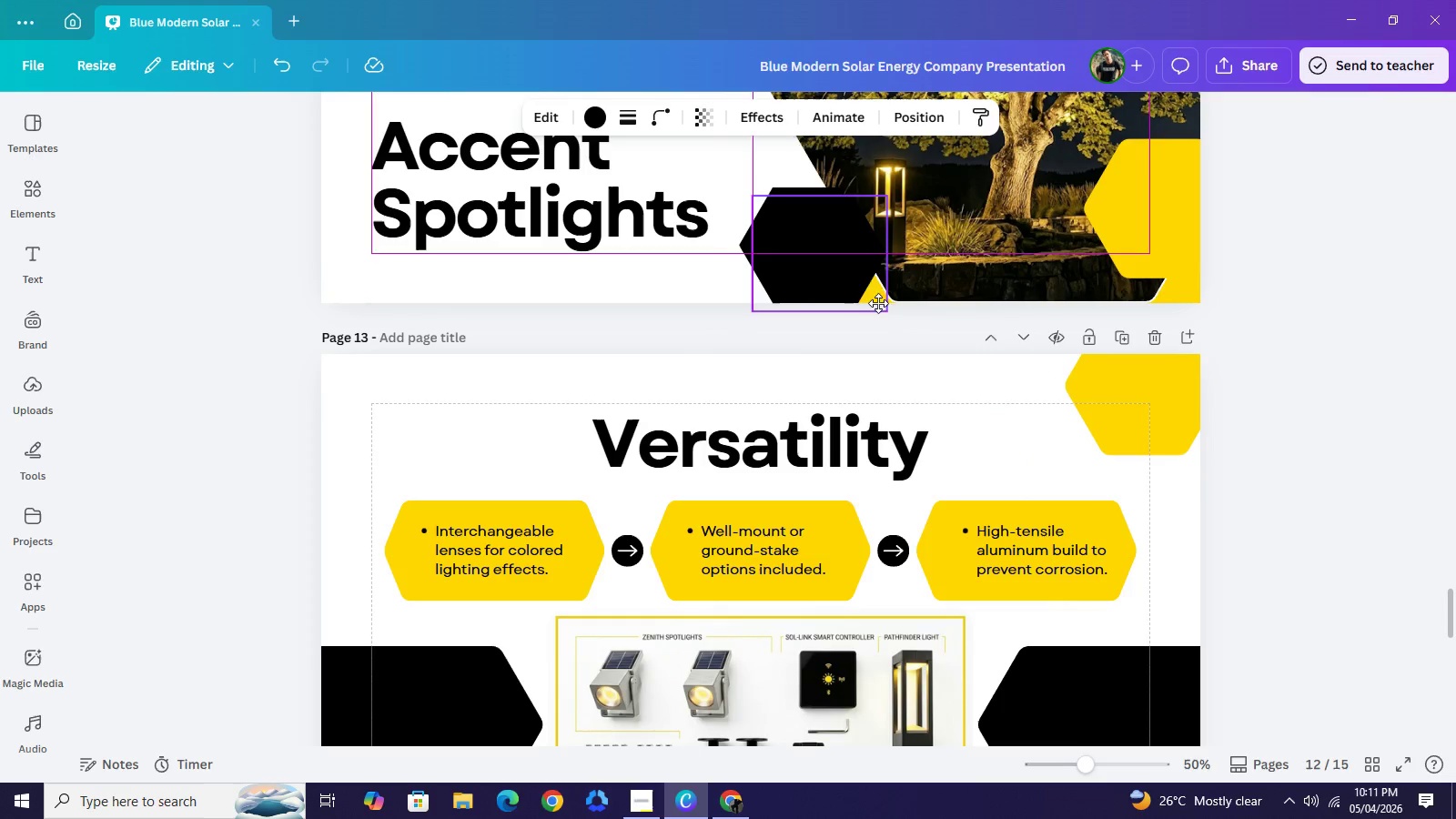 
left_click_drag(start_coordinate=[799, 222], to_coordinate=[1035, 338])
 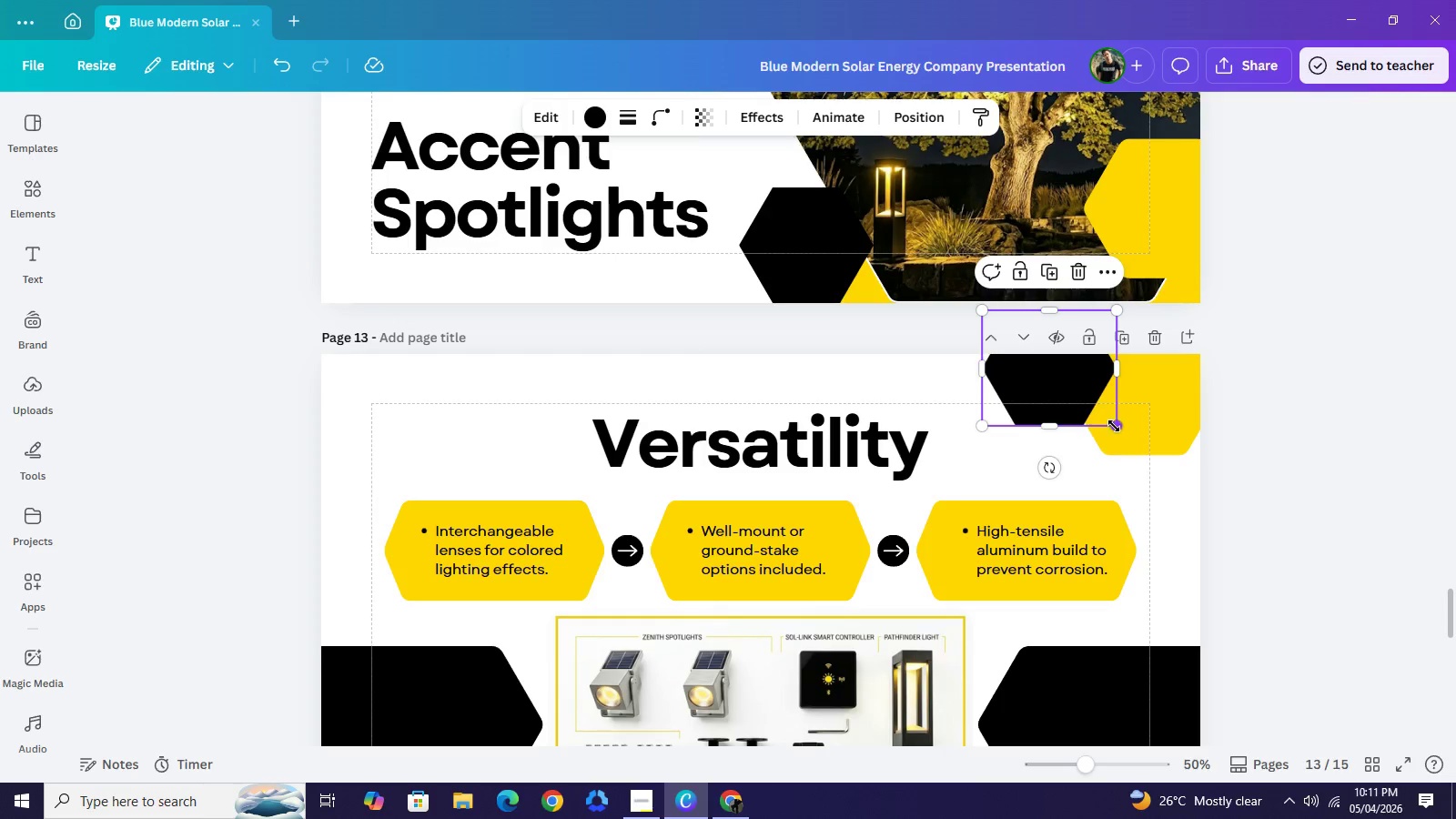 
left_click_drag(start_coordinate=[1116, 426], to_coordinate=[1081, 399])
 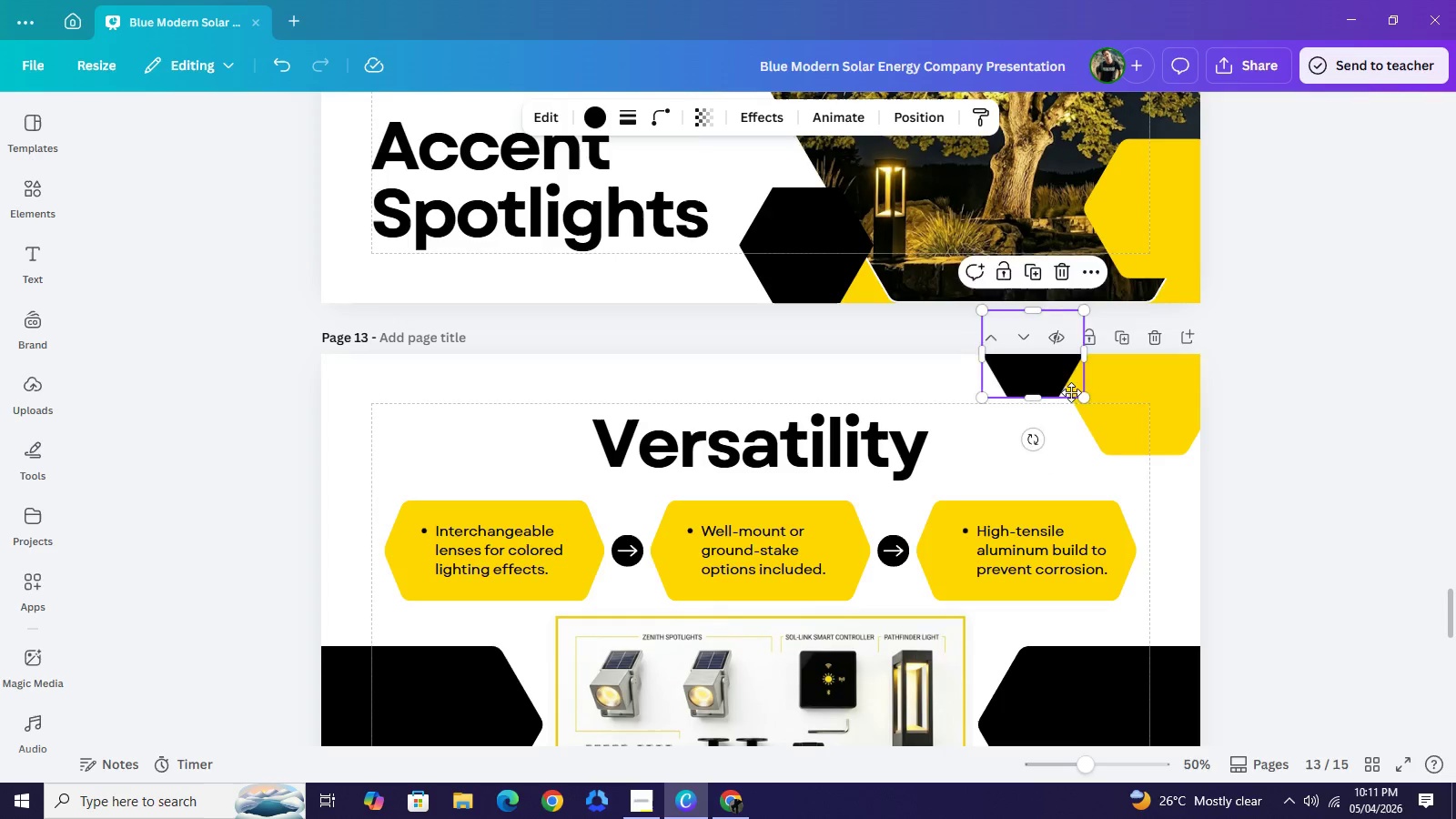 
left_click_drag(start_coordinate=[1057, 374], to_coordinate=[1075, 399])
 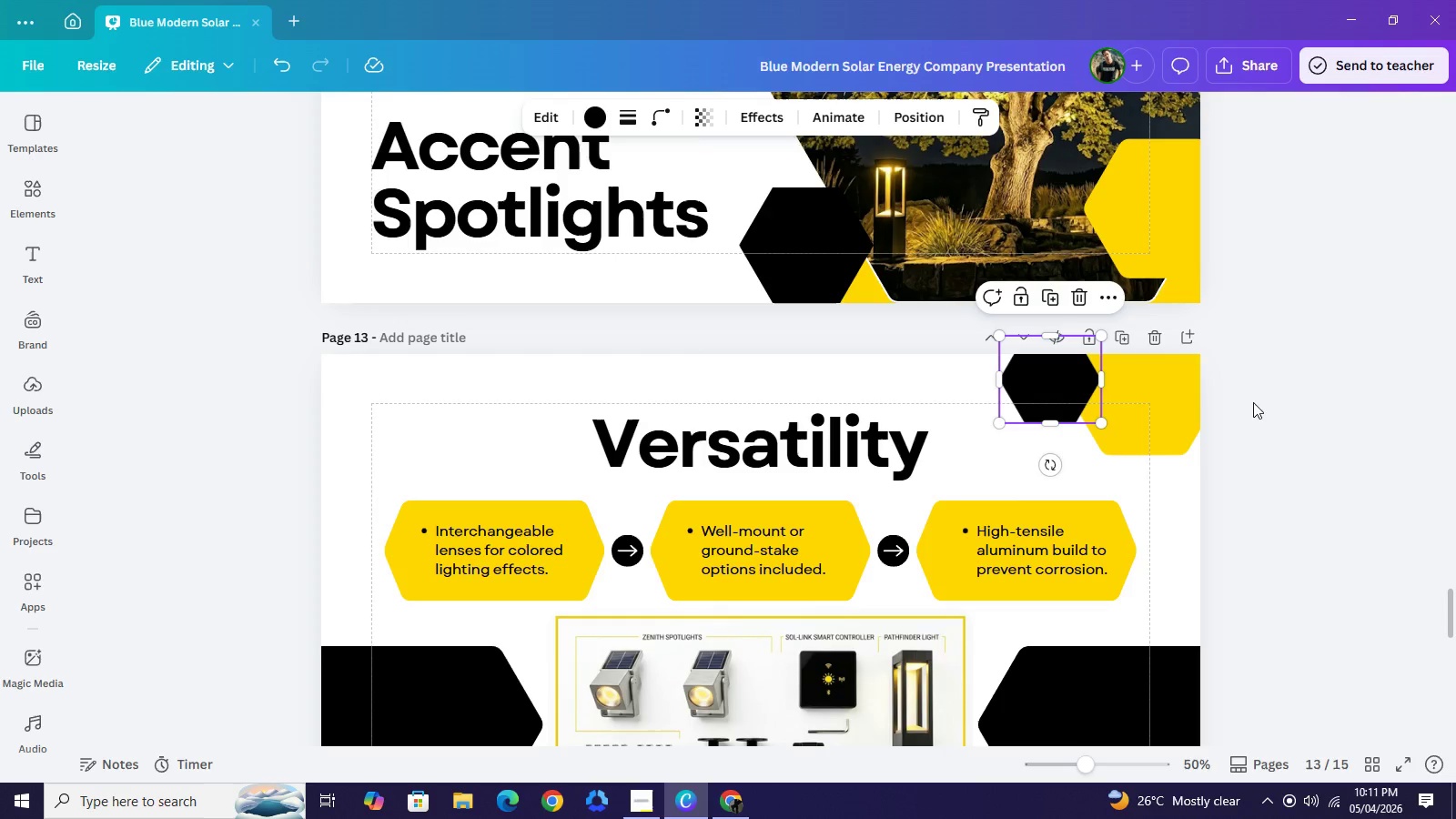 
left_click_drag(start_coordinate=[1256, 400], to_coordinate=[1072, 402])
 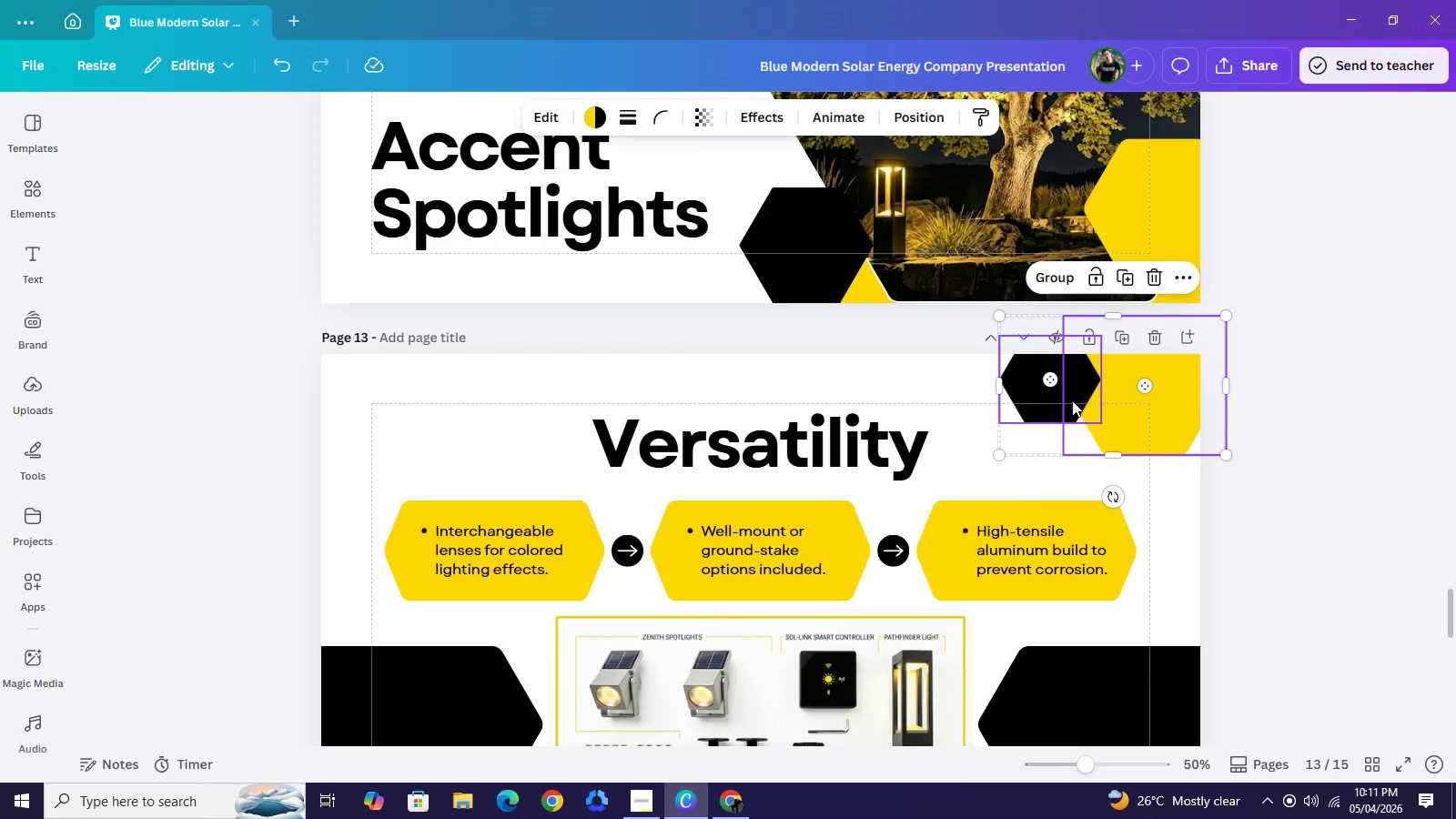 
key(Control+C)
 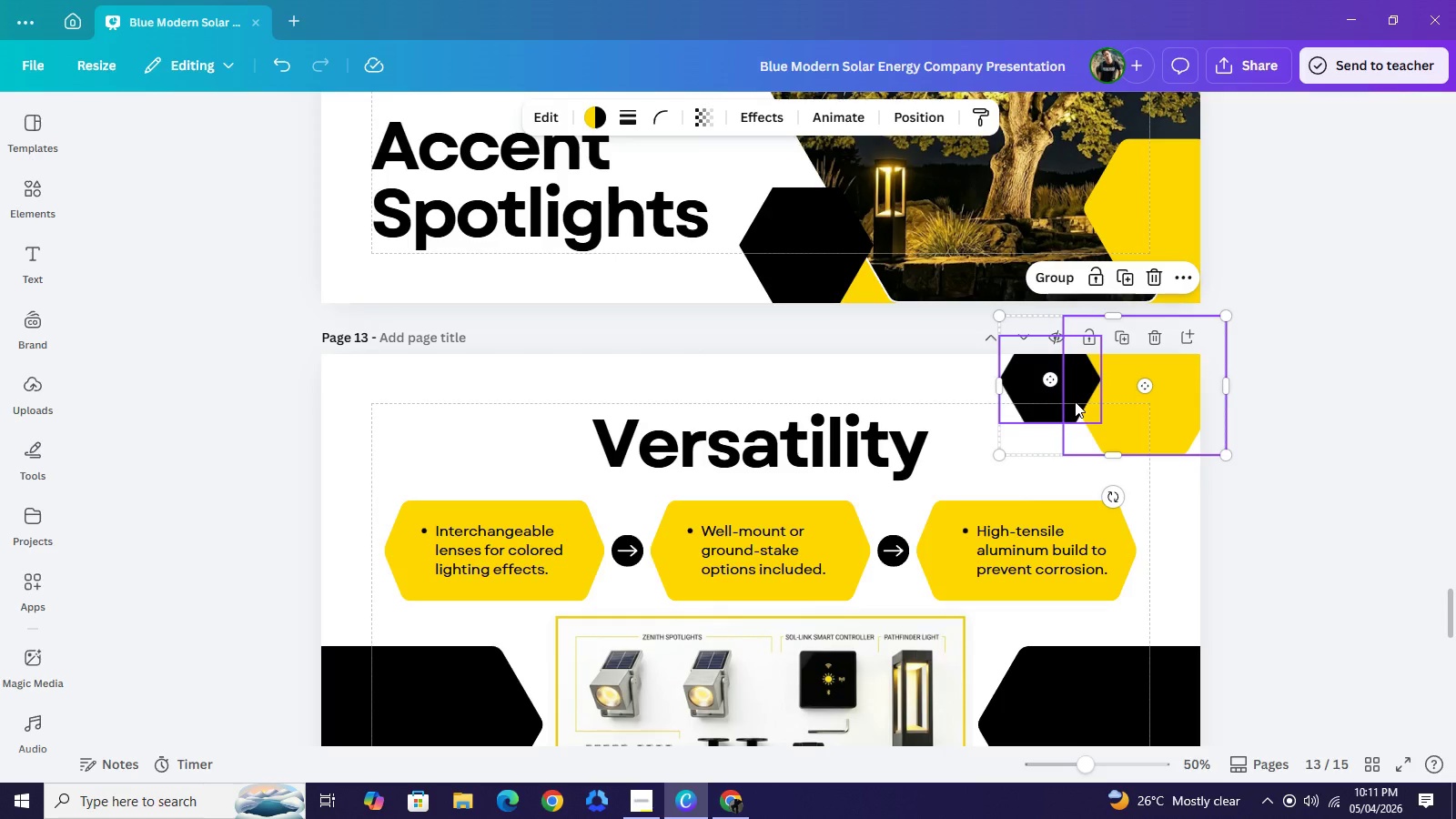 
key(Control+V)
 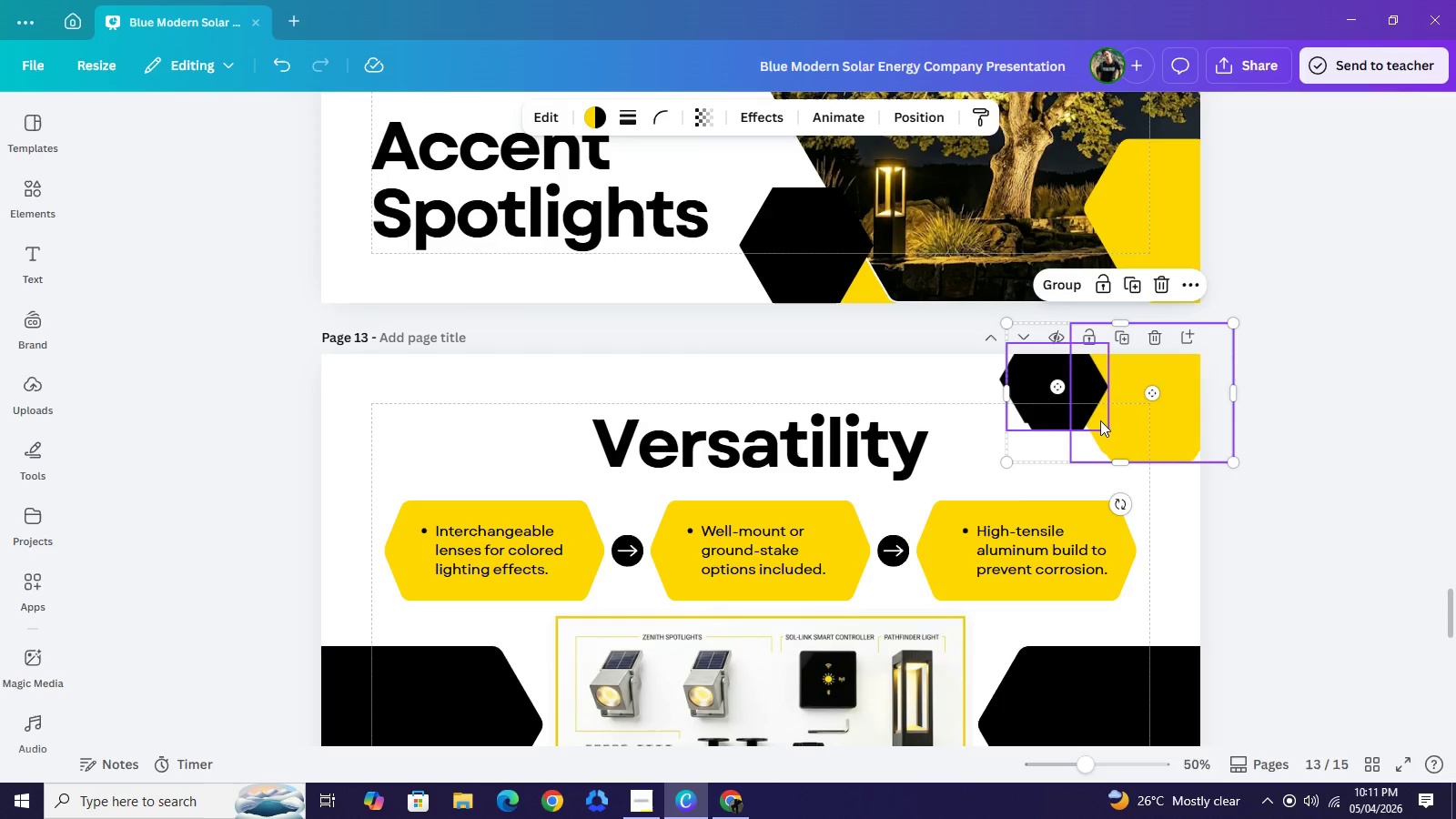 
left_click_drag(start_coordinate=[1178, 427], to_coordinate=[402, 440])
 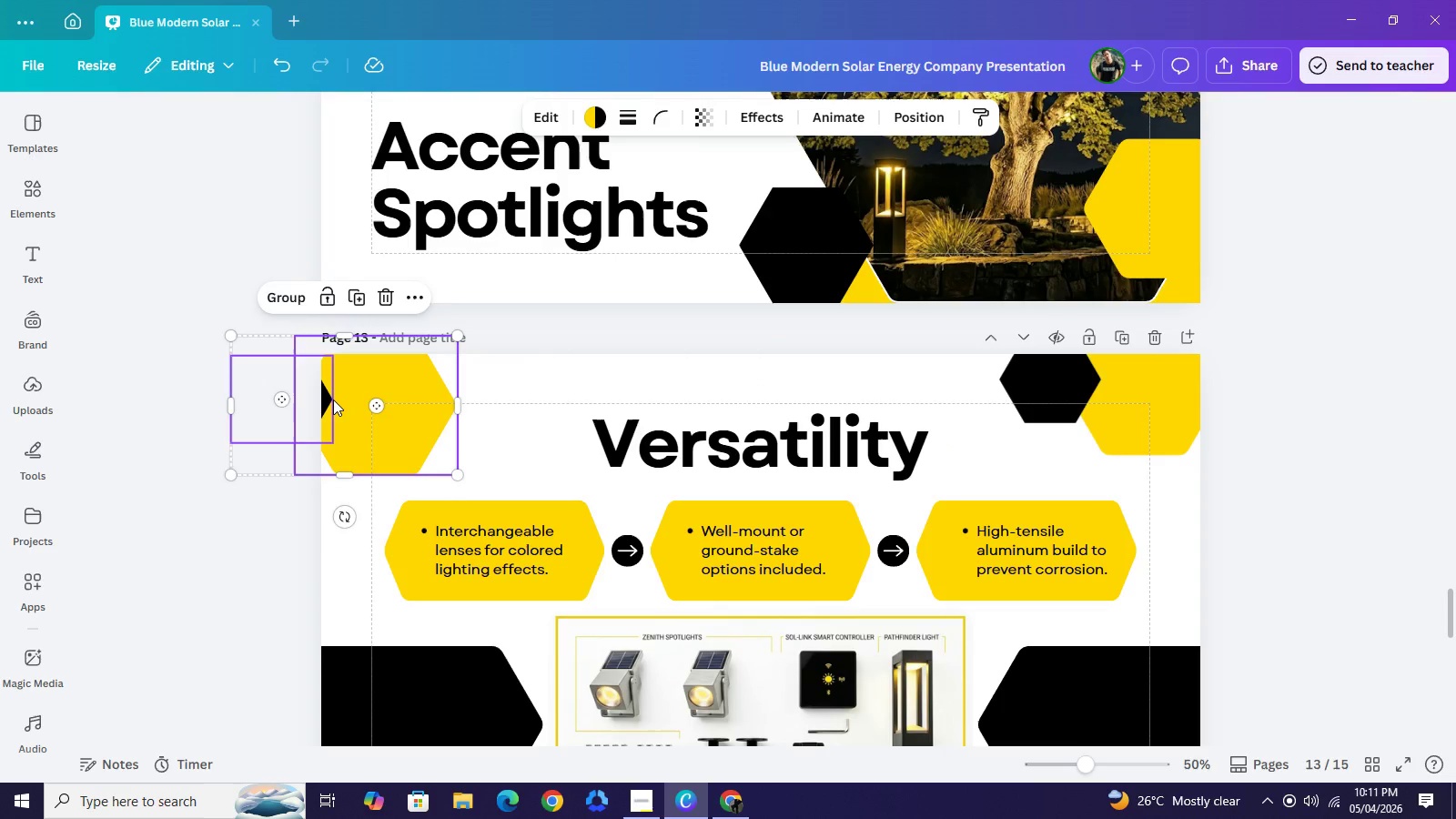 
left_click([333, 399])
 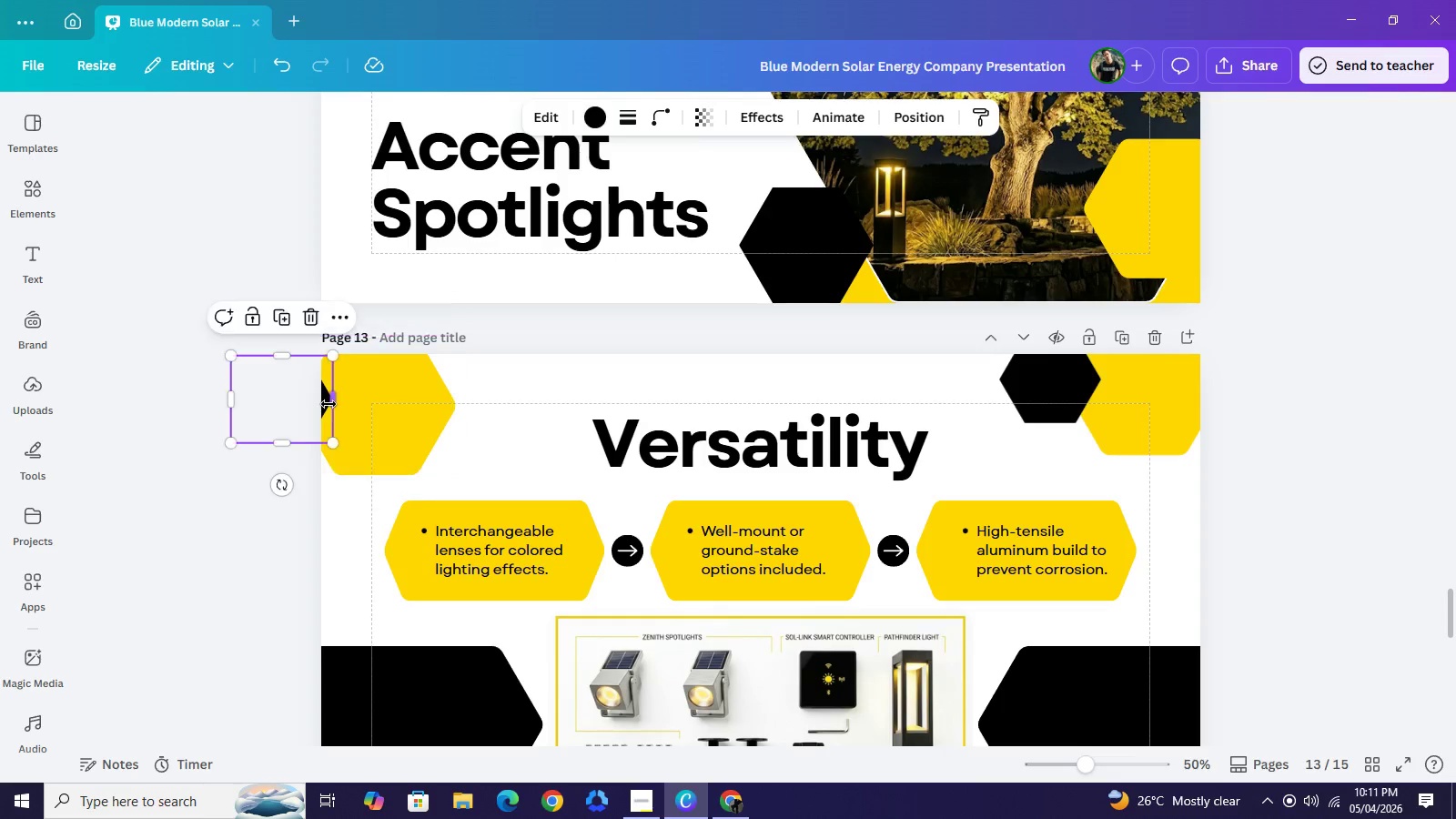 
left_click([329, 404])
 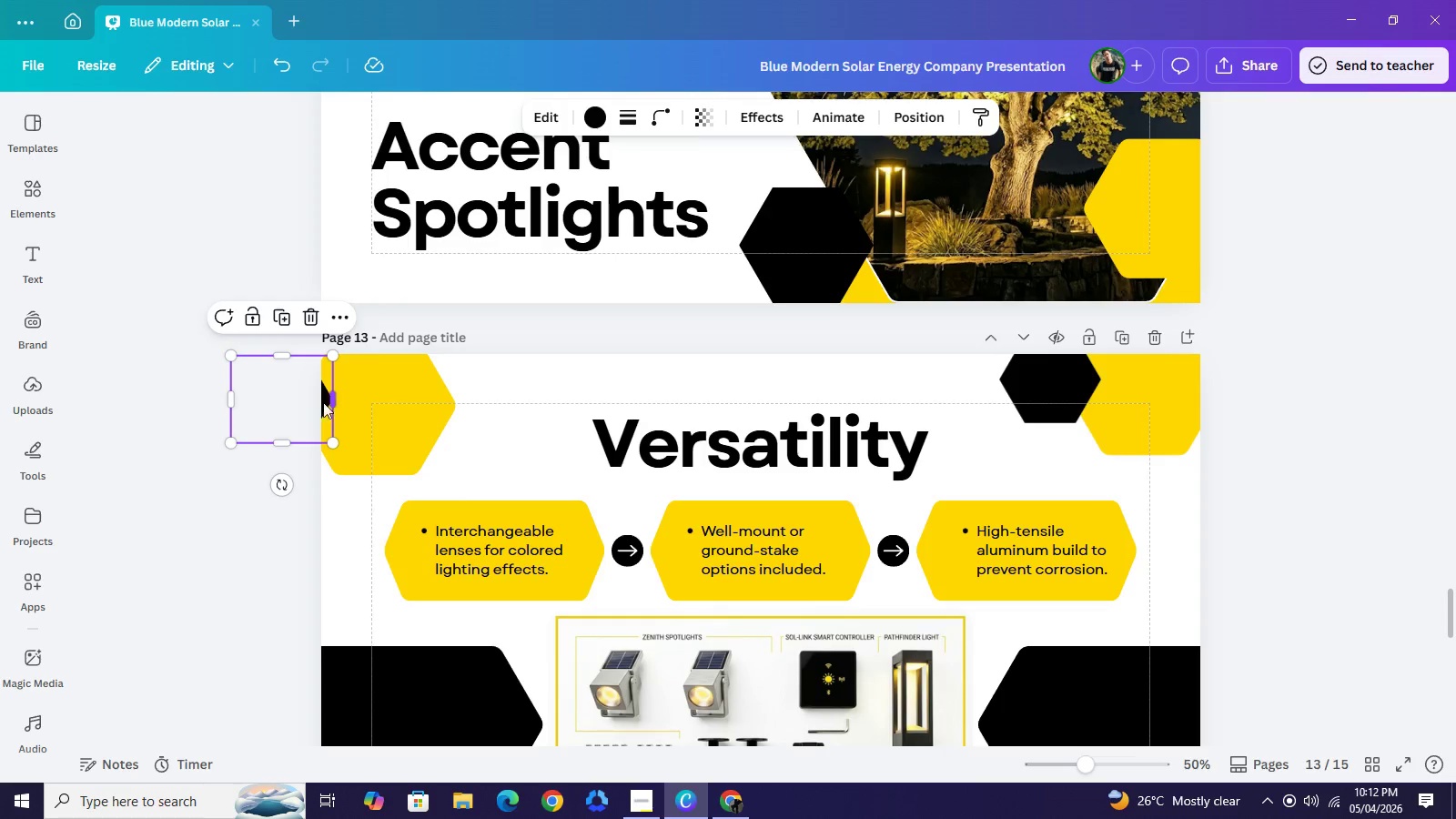 
left_click([327, 402])
 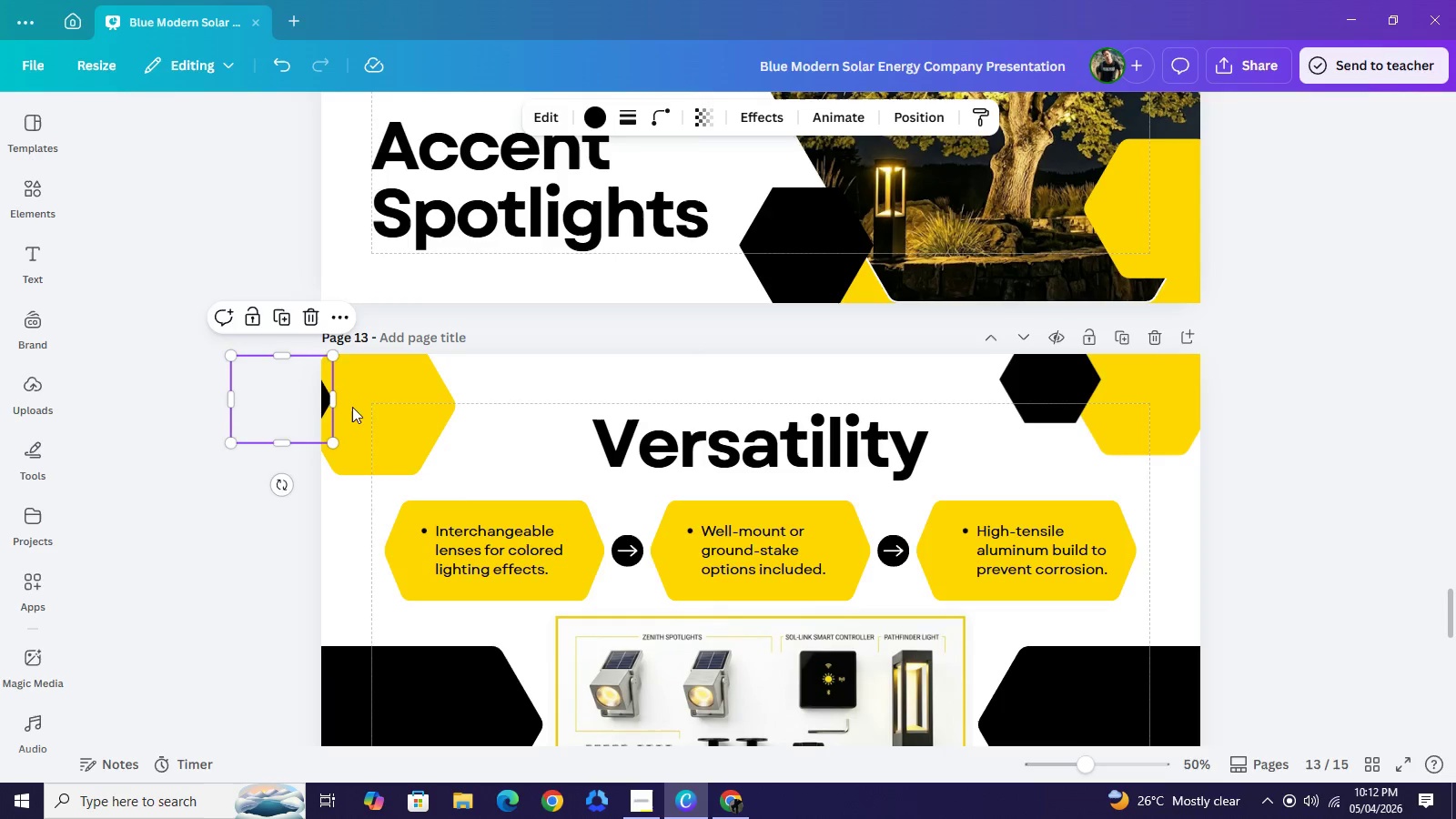 
left_click_drag(start_coordinate=[307, 397], to_coordinate=[454, 381])
 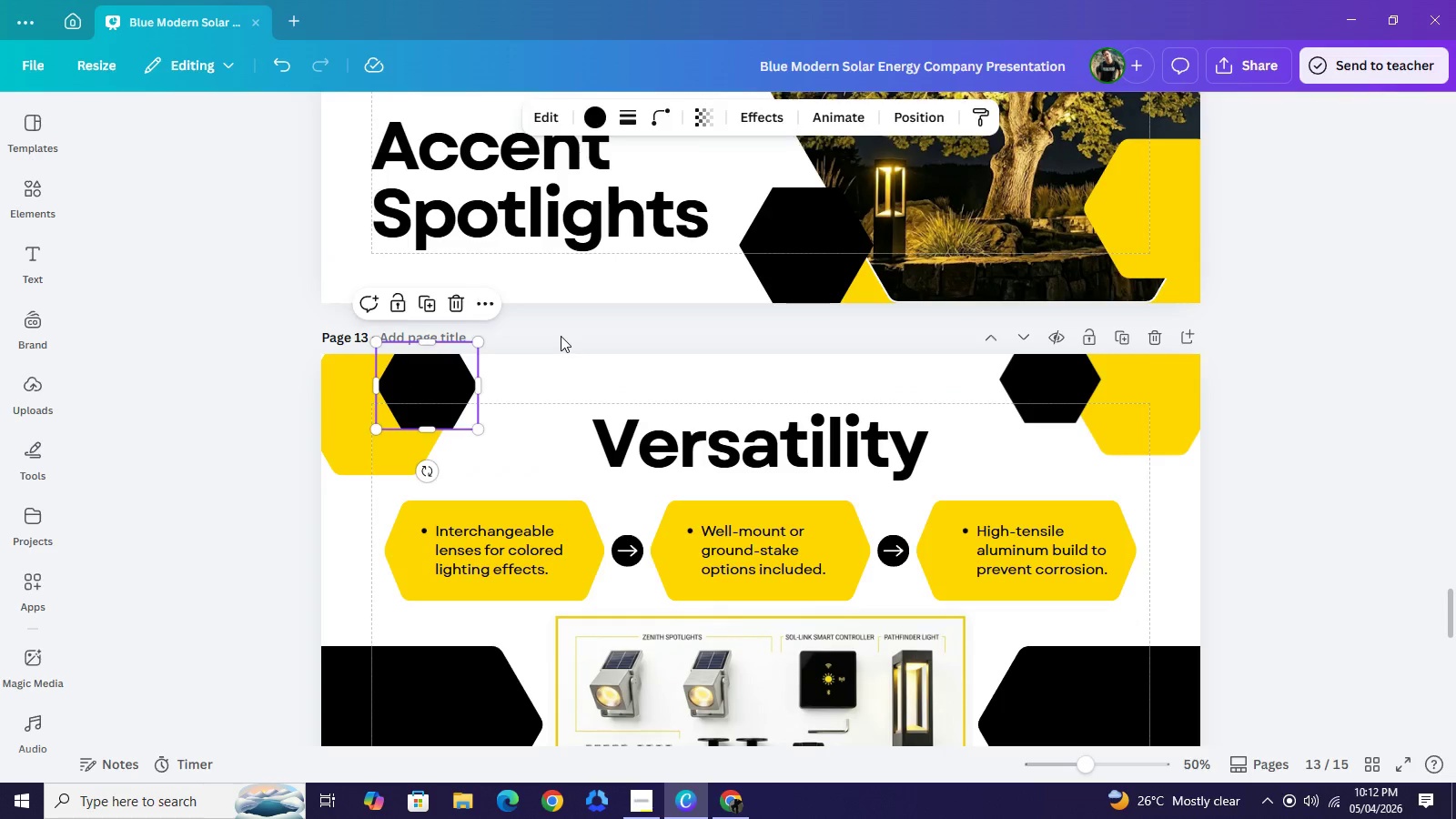 
left_click([561, 337])
 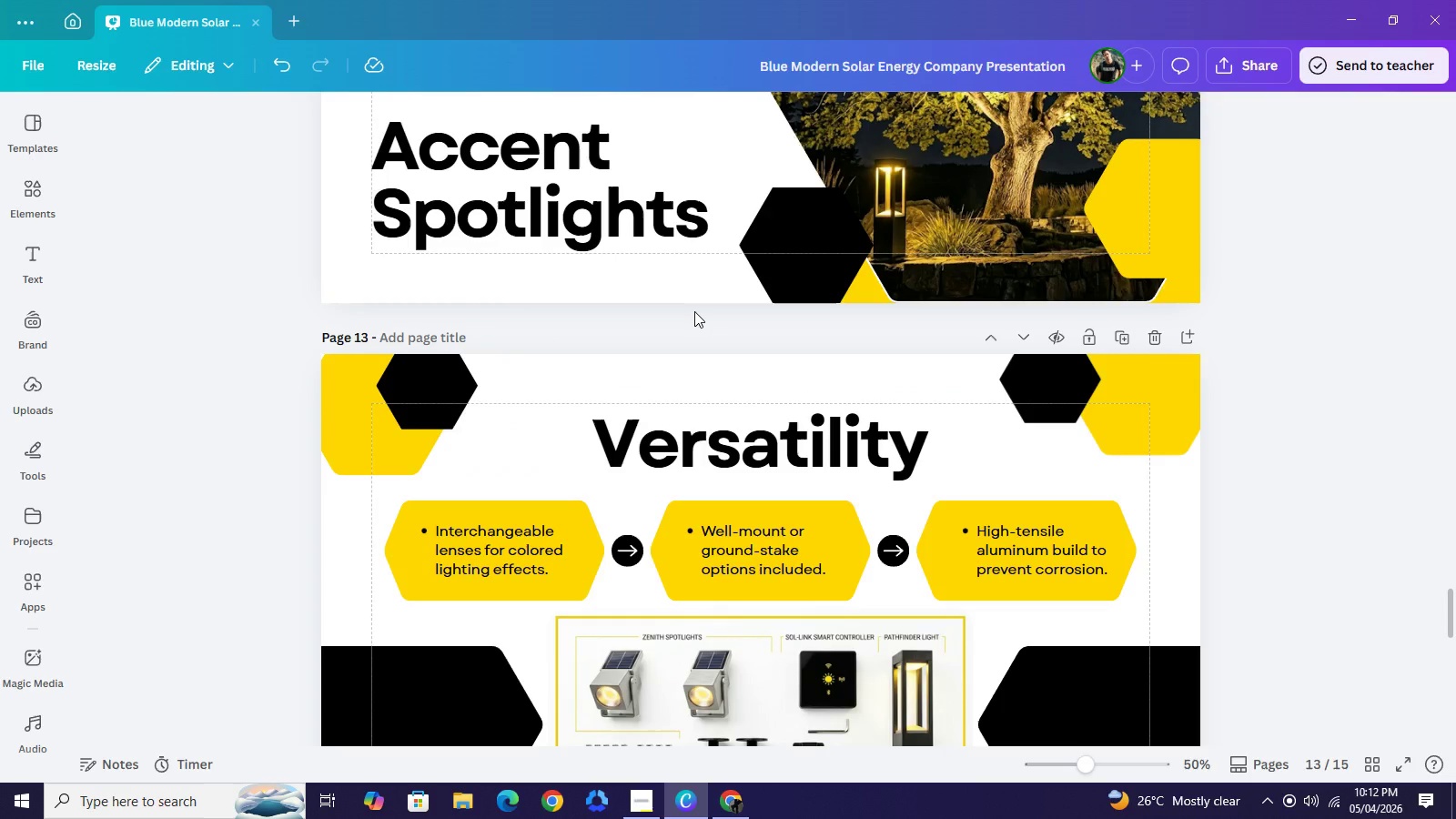 
left_click([694, 311])
 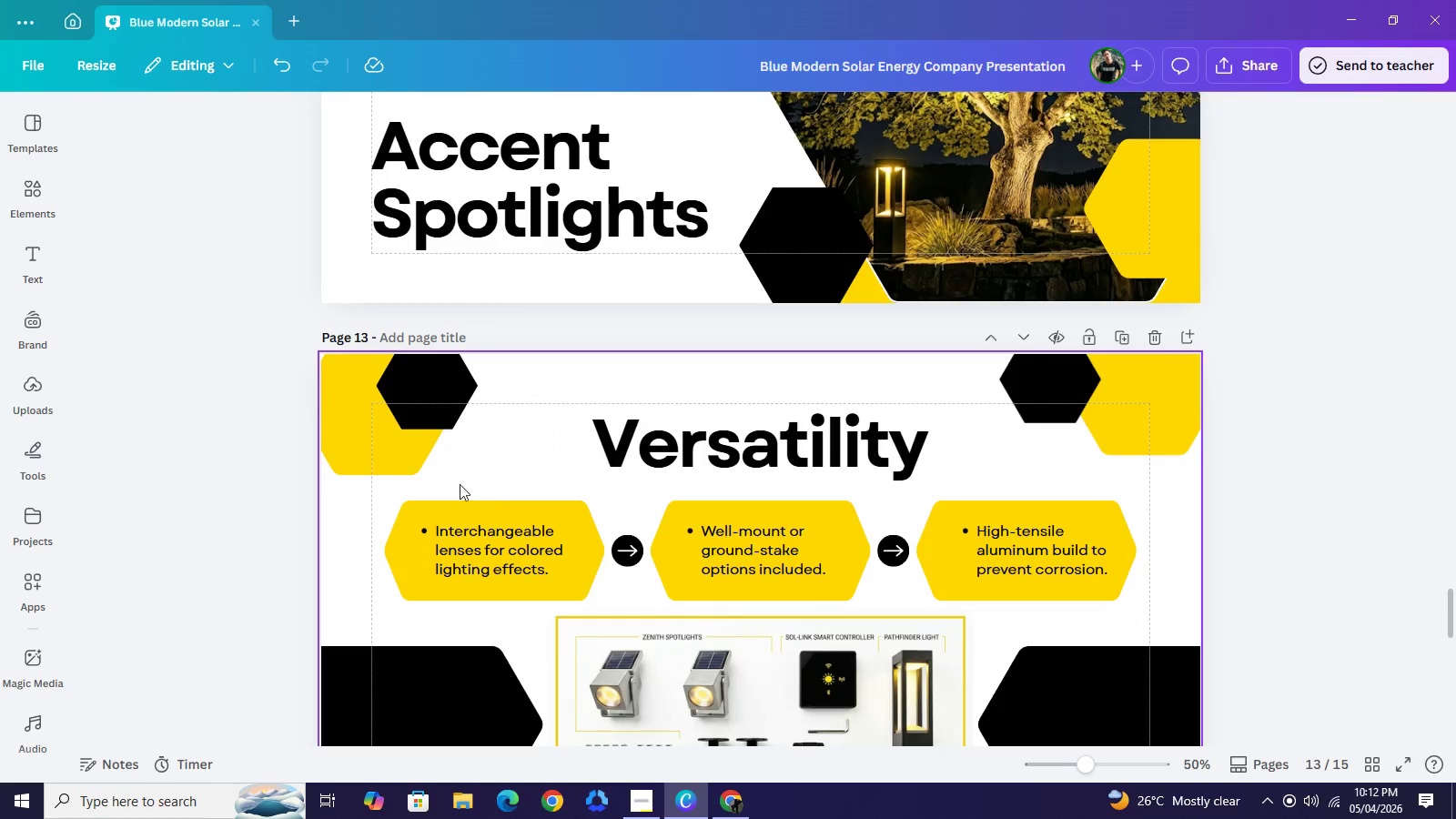 
left_click_drag(start_coordinate=[389, 445], to_coordinate=[389, 429])
 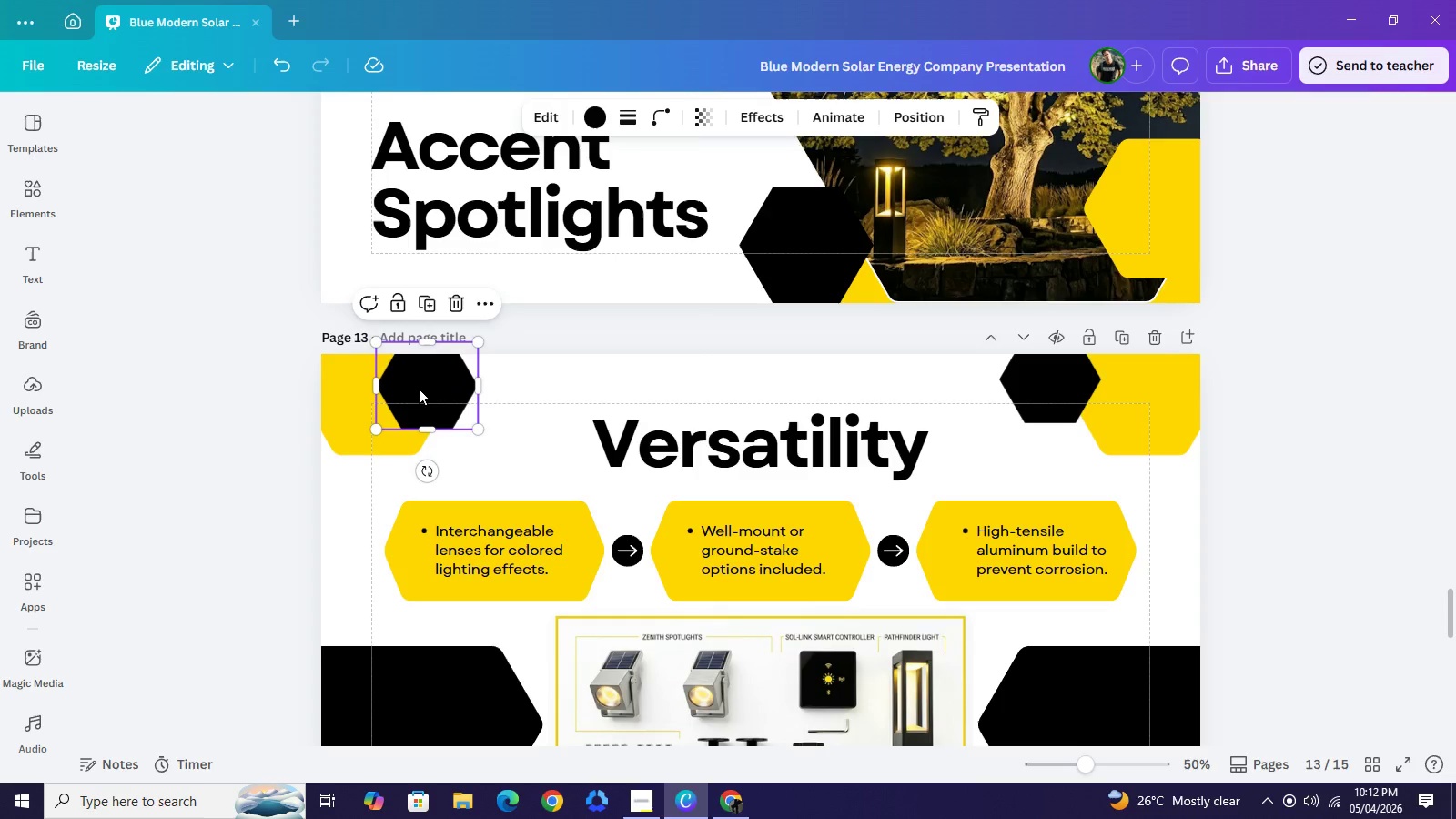 
left_click([420, 388])
 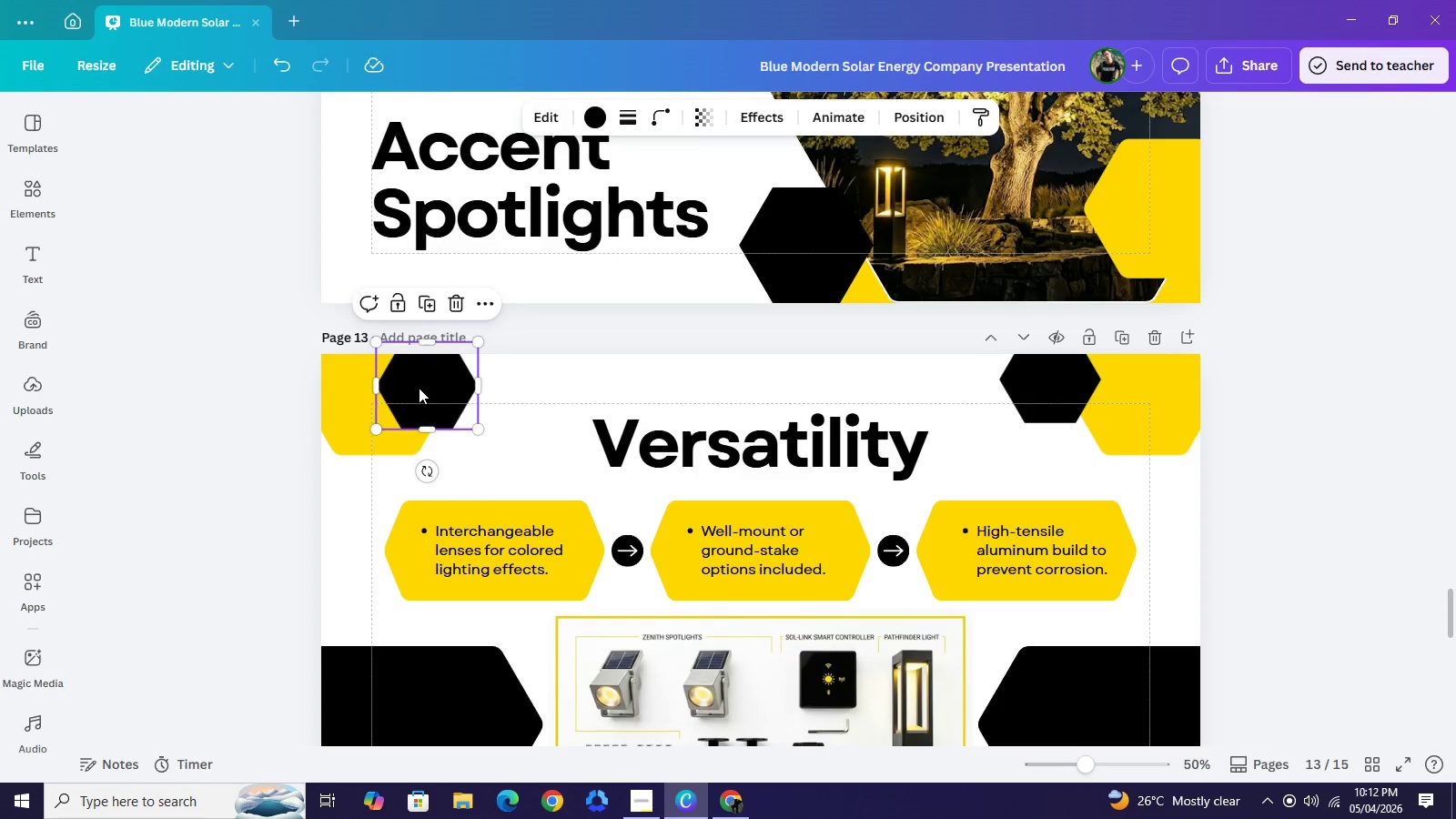 
left_click_drag(start_coordinate=[419, 389], to_coordinate=[421, 382])
 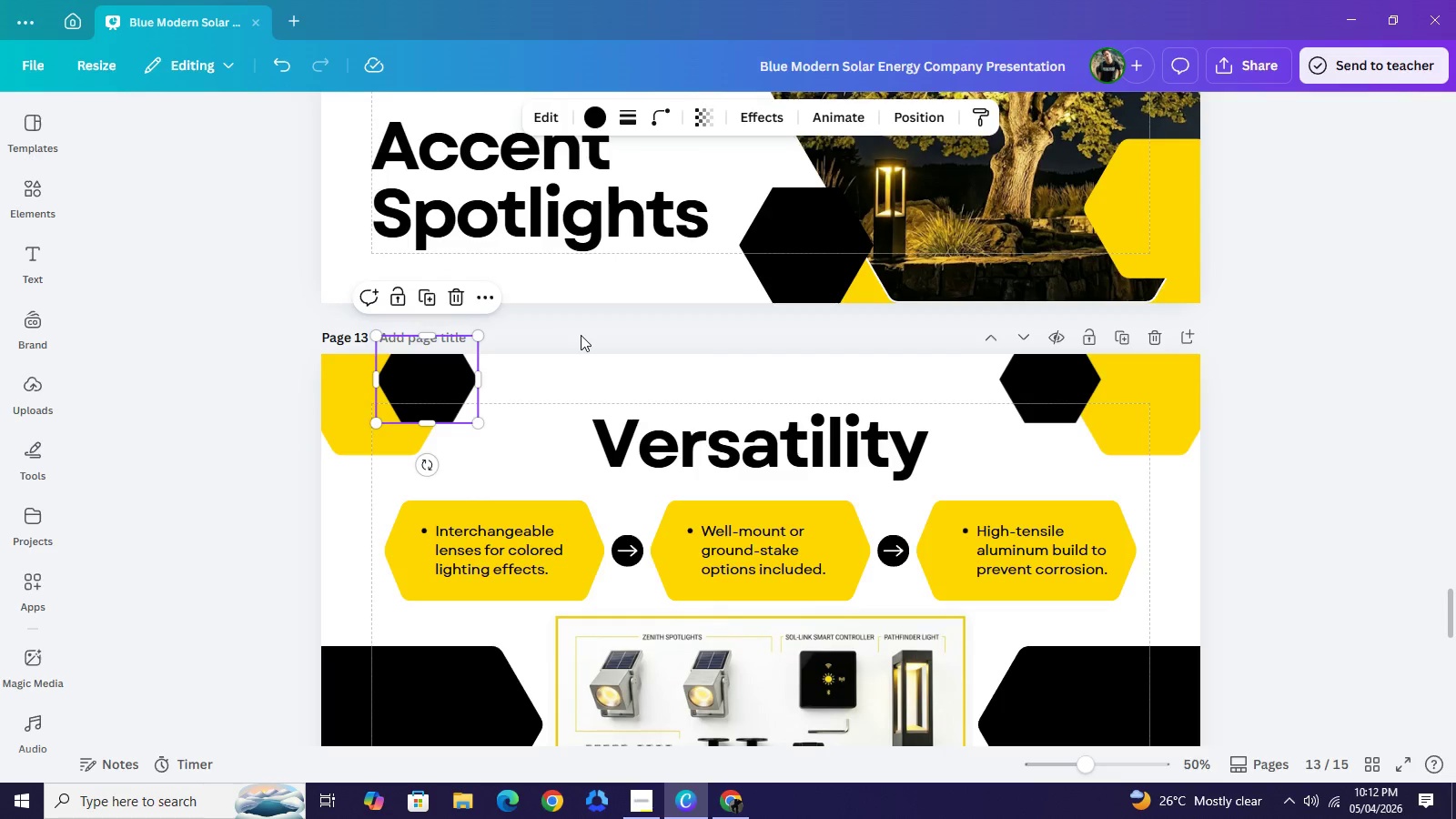 
left_click([581, 335])
 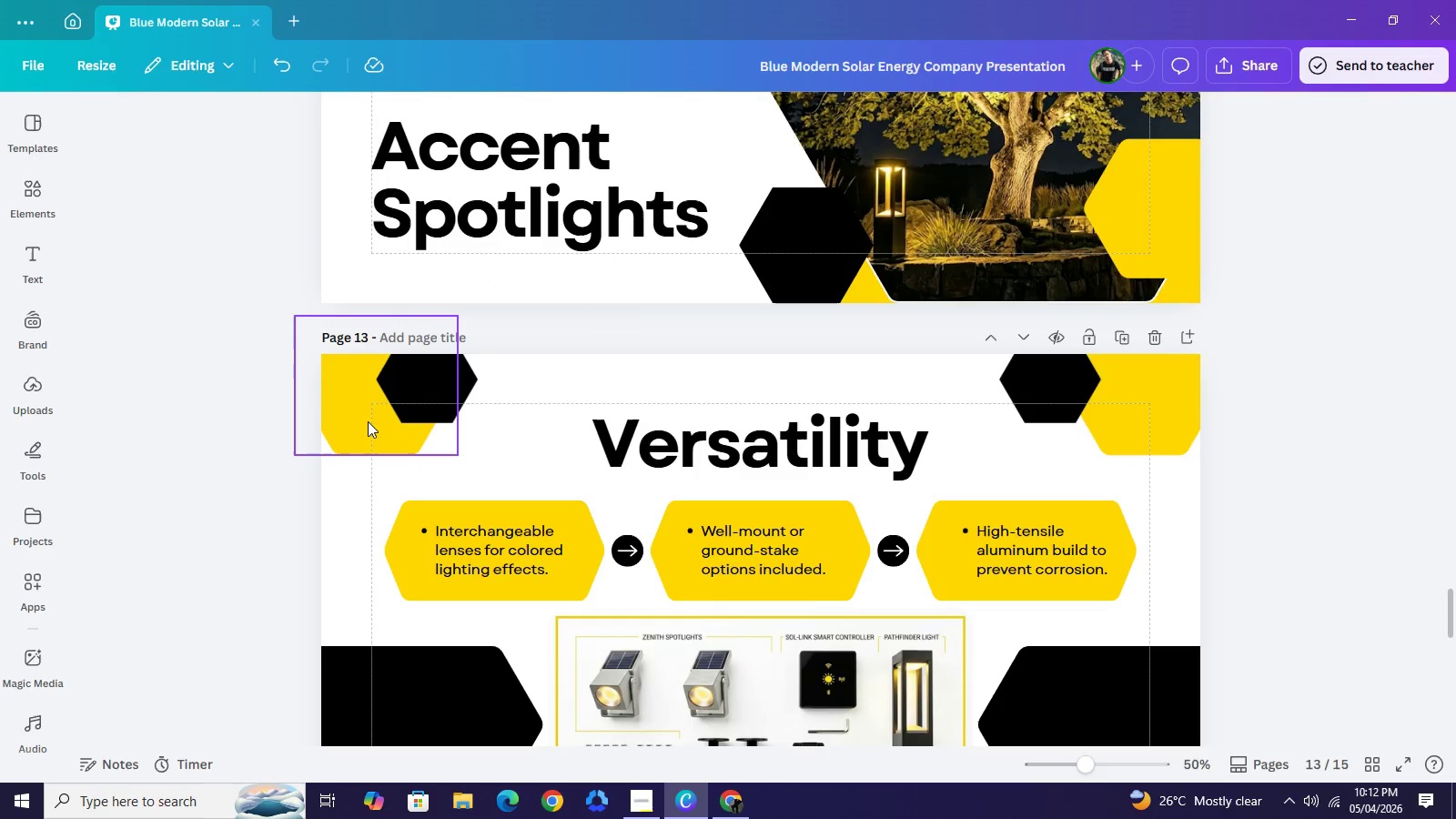 
left_click_drag(start_coordinate=[353, 421], to_coordinate=[367, 424])
 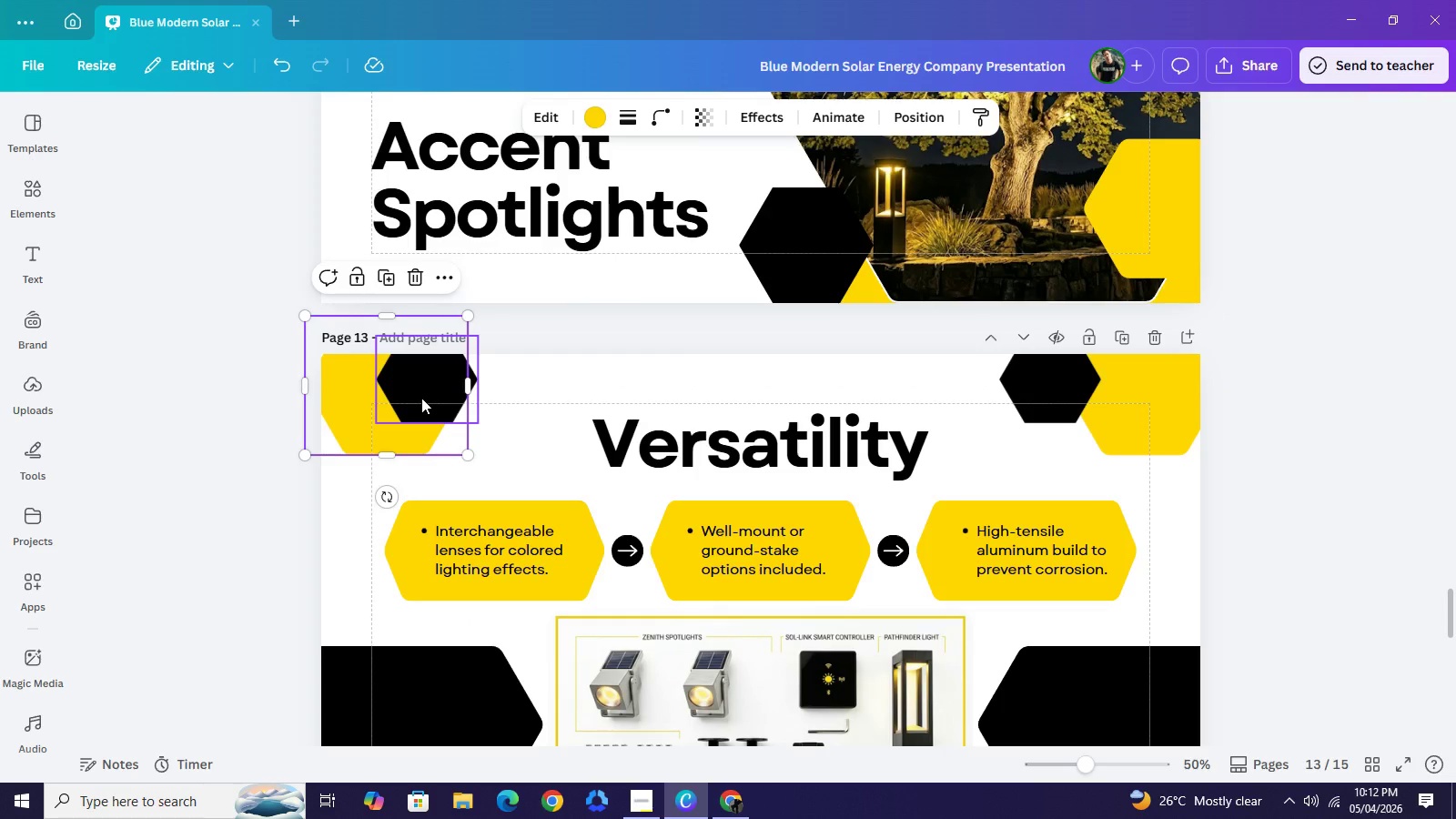 
left_click_drag(start_coordinate=[421, 397], to_coordinate=[451, 398])
 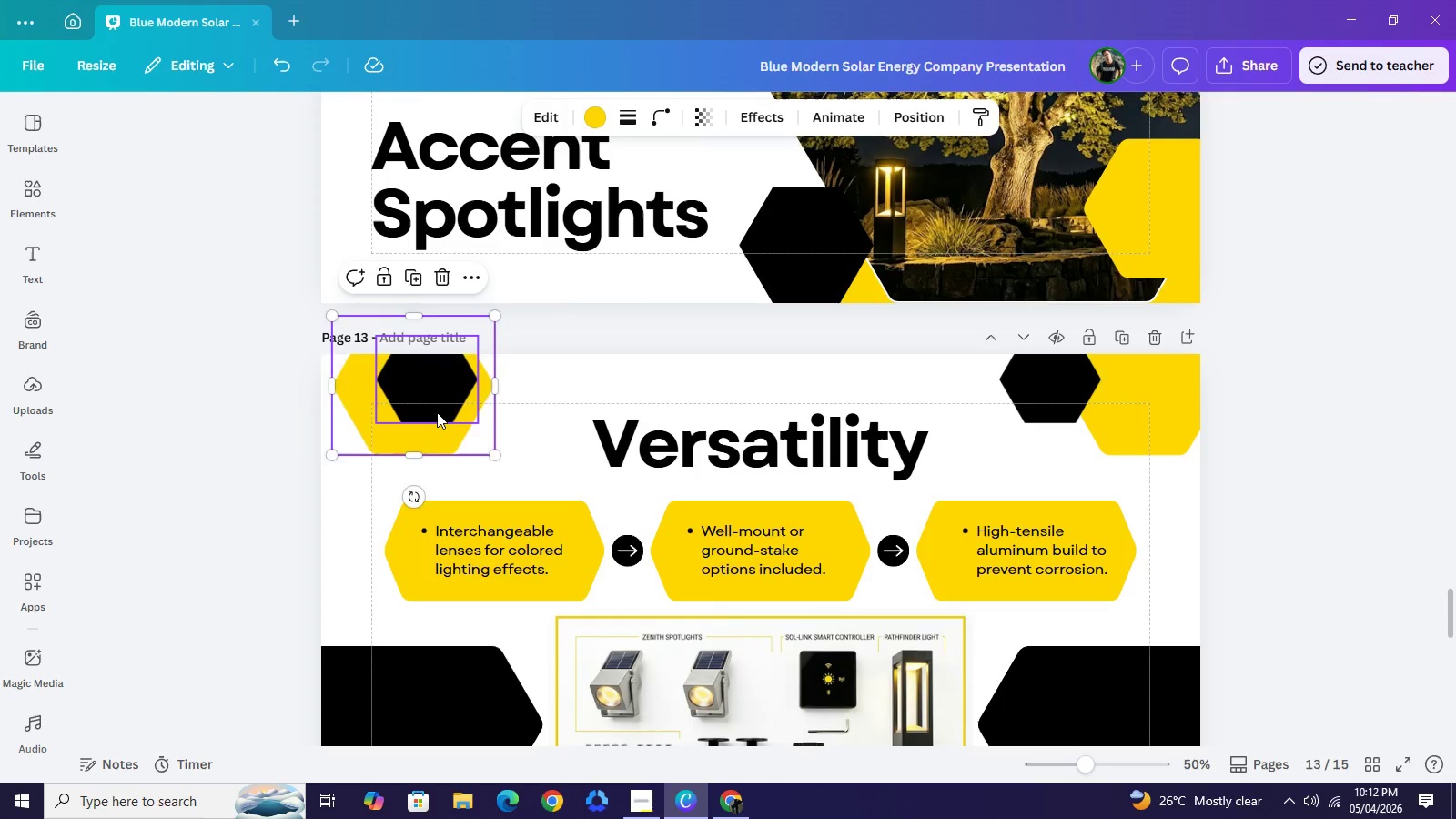 
key(Control+Z)
 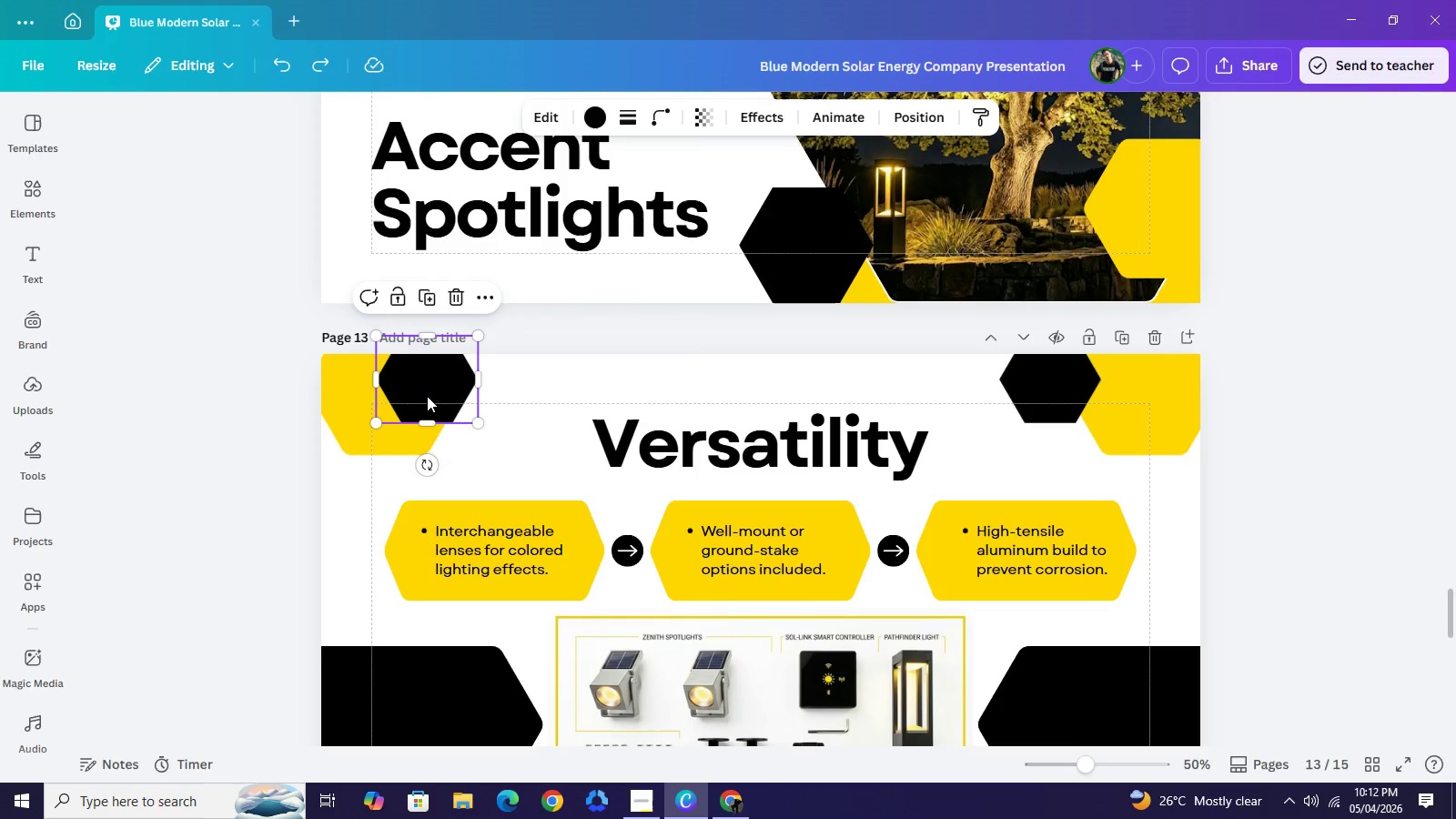 
left_click([427, 396])
 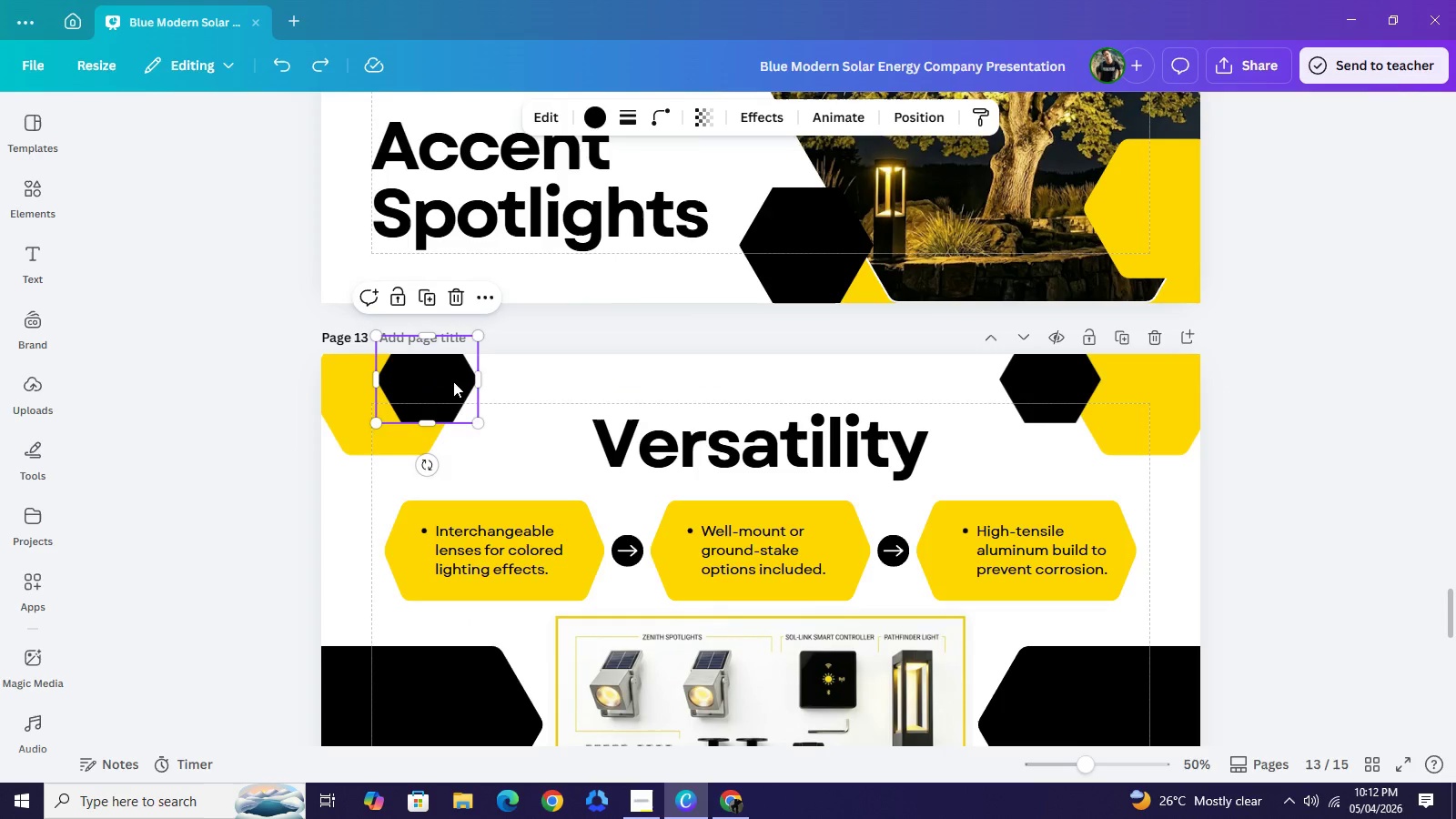 
left_click_drag(start_coordinate=[440, 379], to_coordinate=[495, 377])
 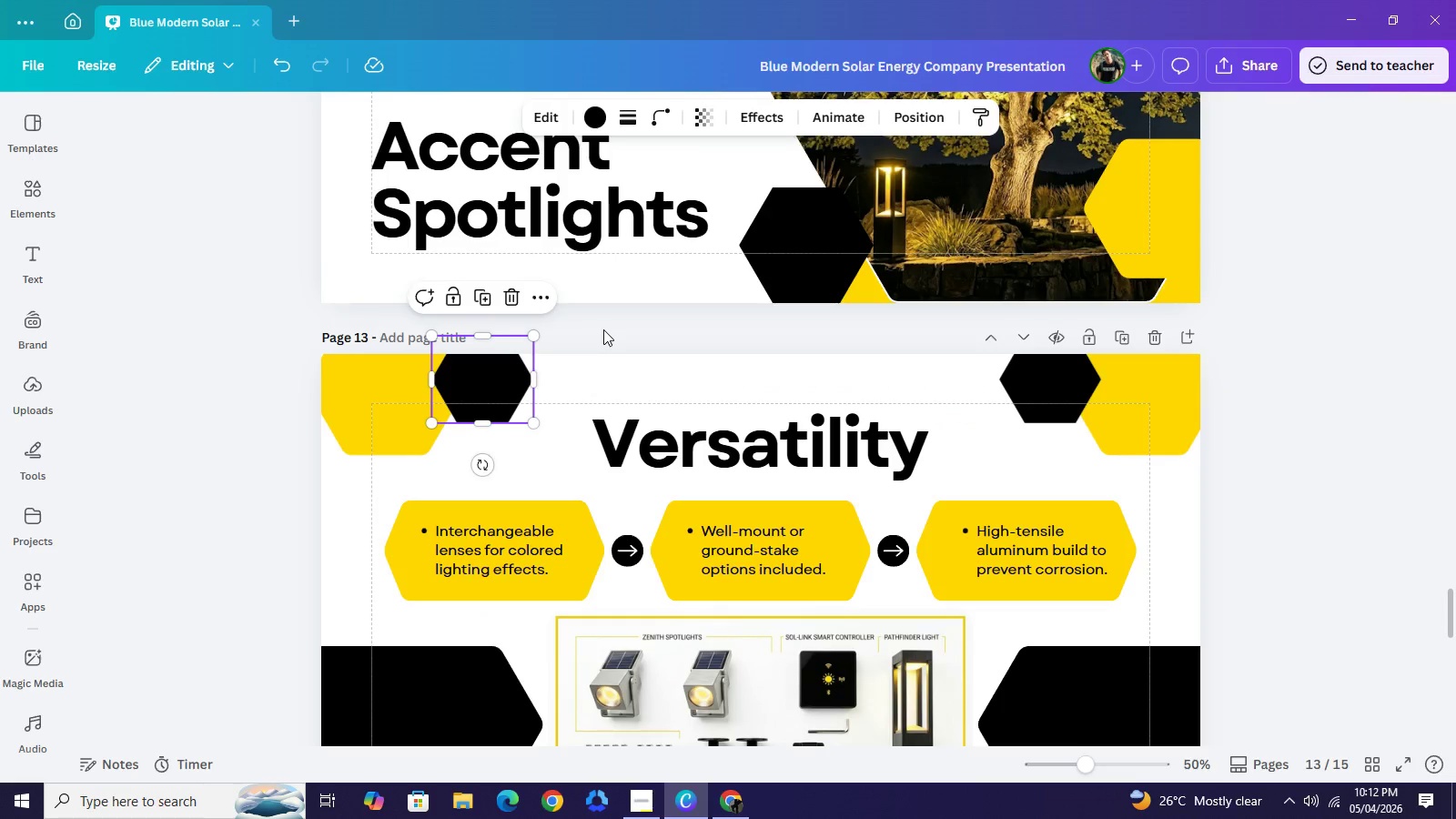 
left_click([603, 329])
 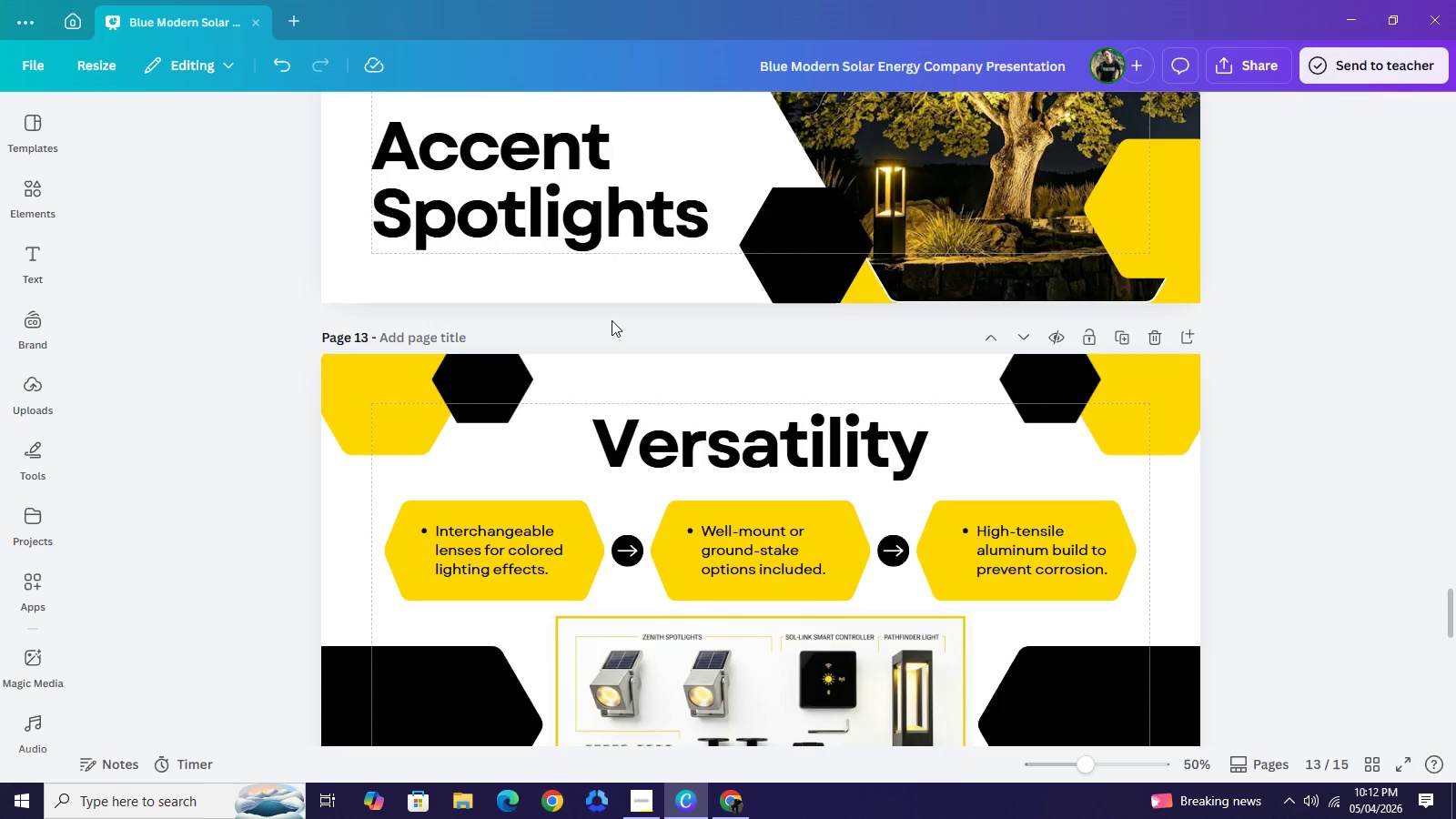 
scroll: coordinate [648, 365], scroll_direction: down, amount: 2.0
 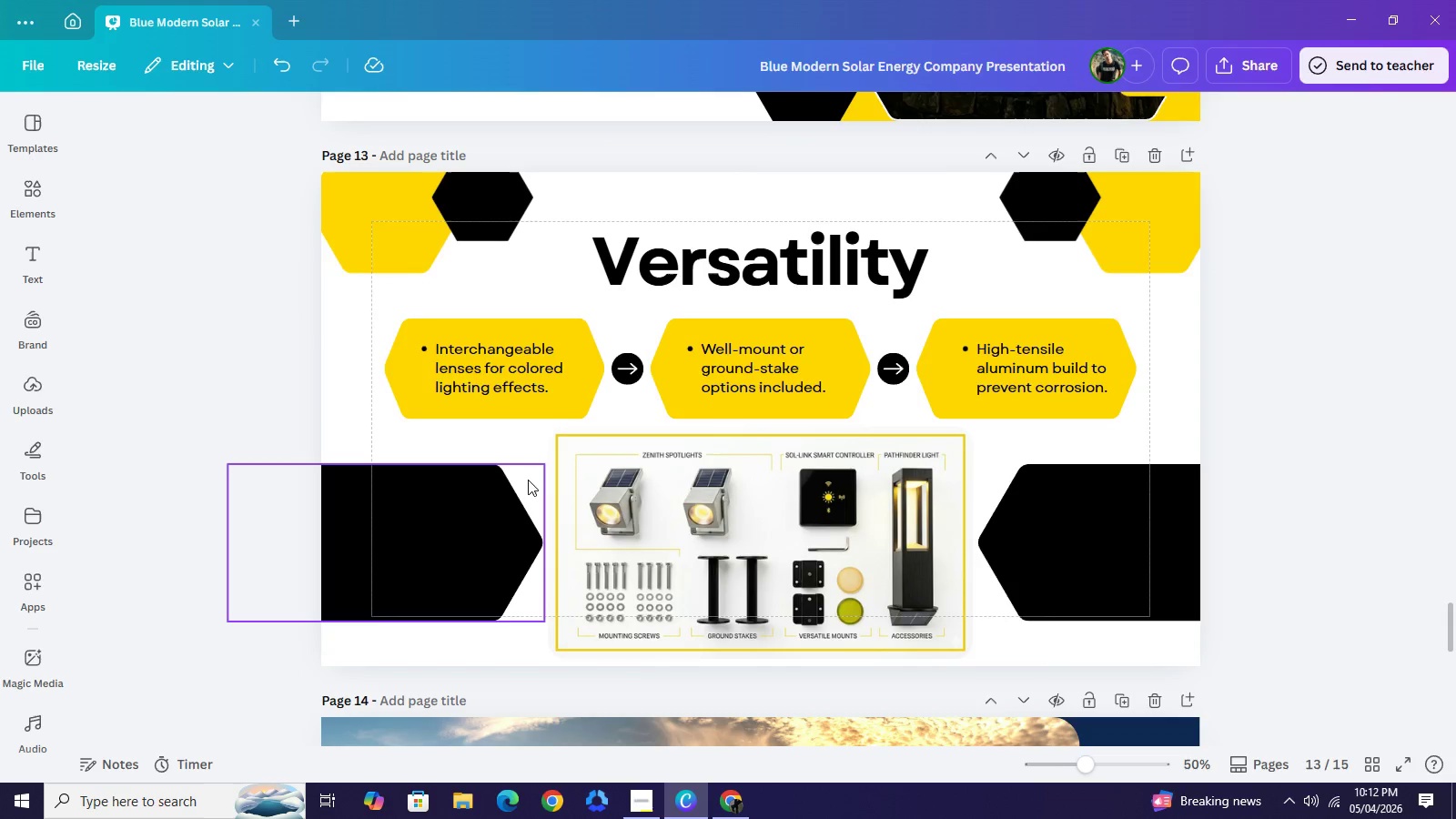 
wait(7.59)
 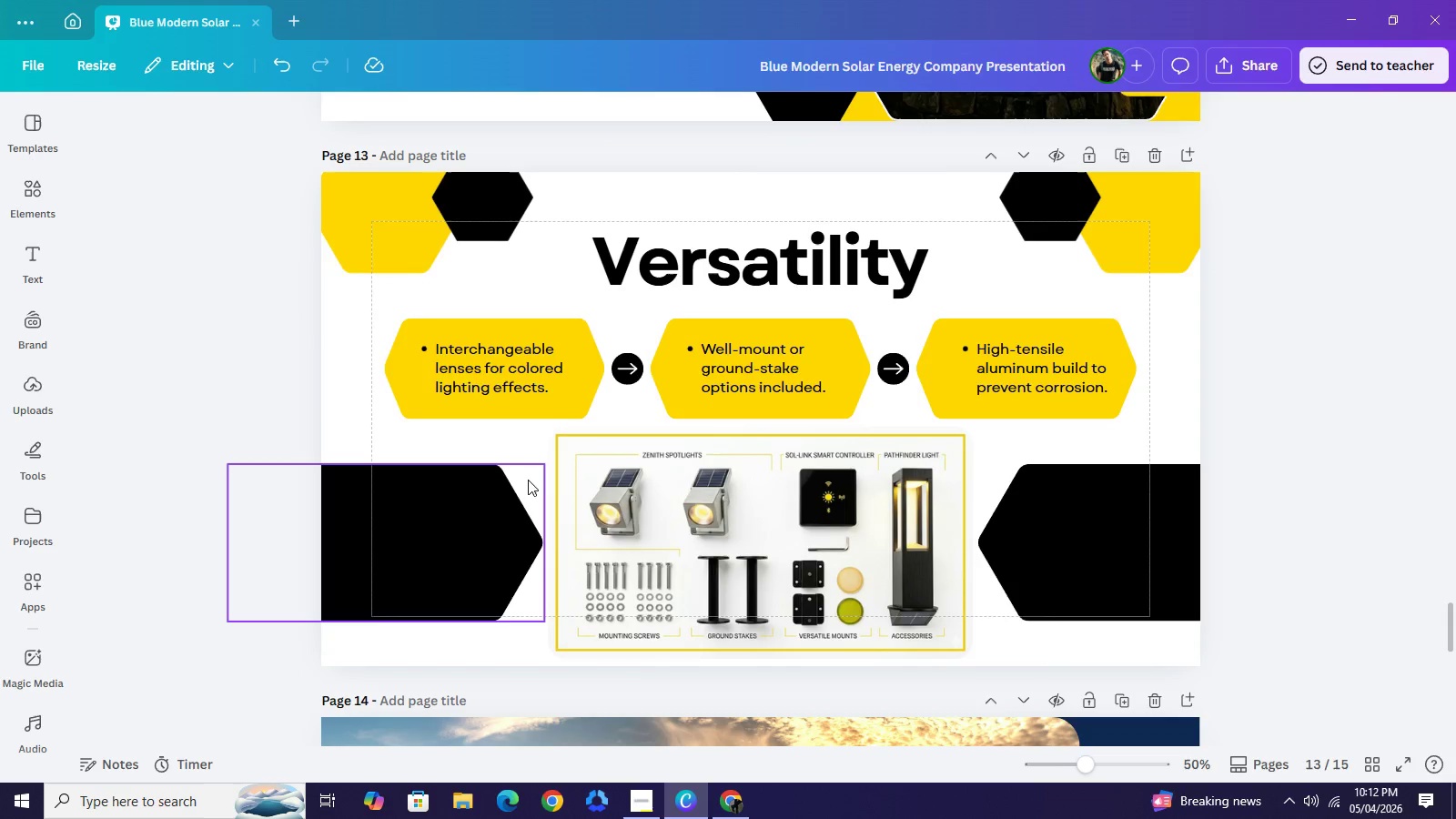 
left_click([1403, 417])
 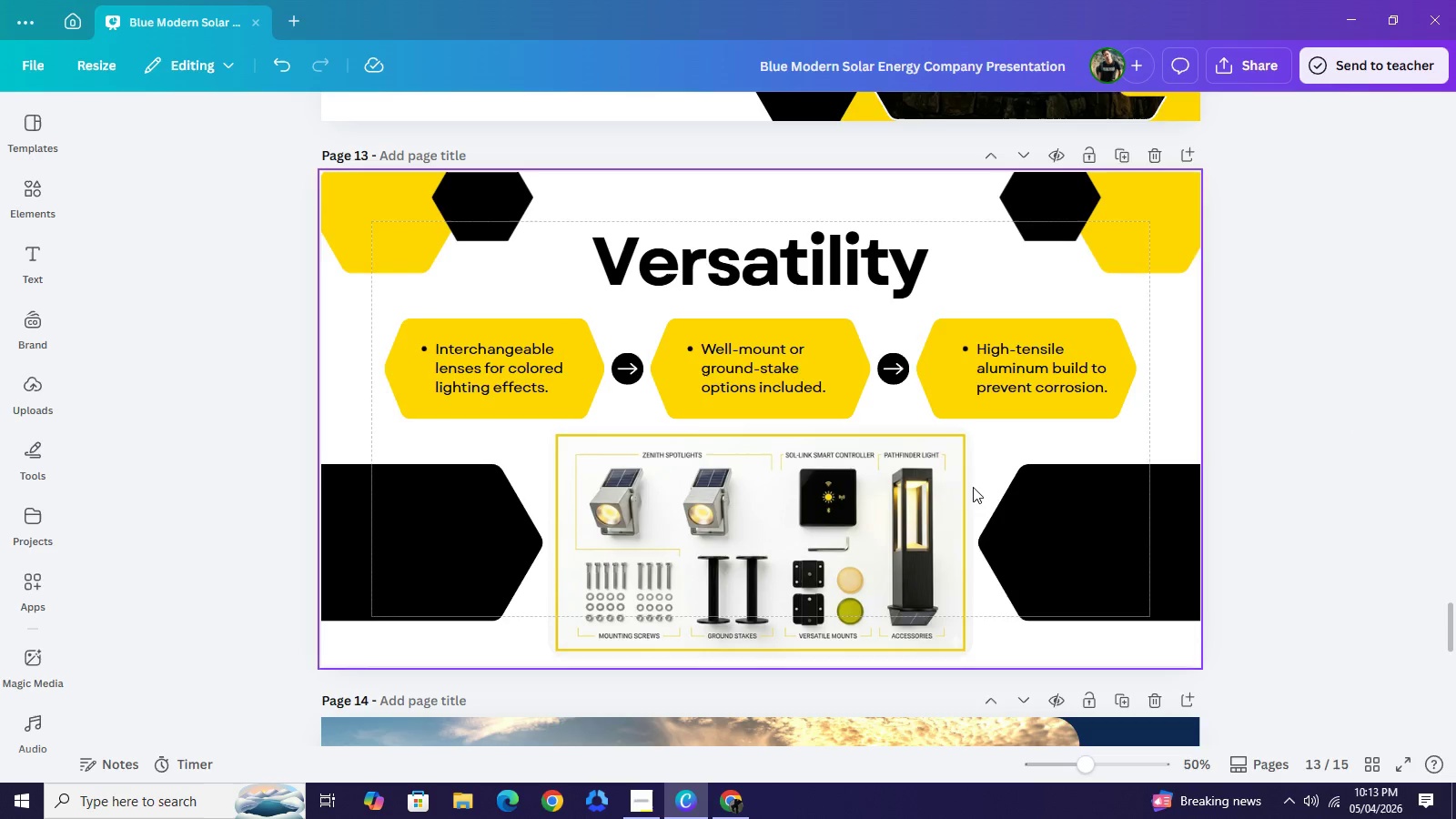 
wait(5.03)
 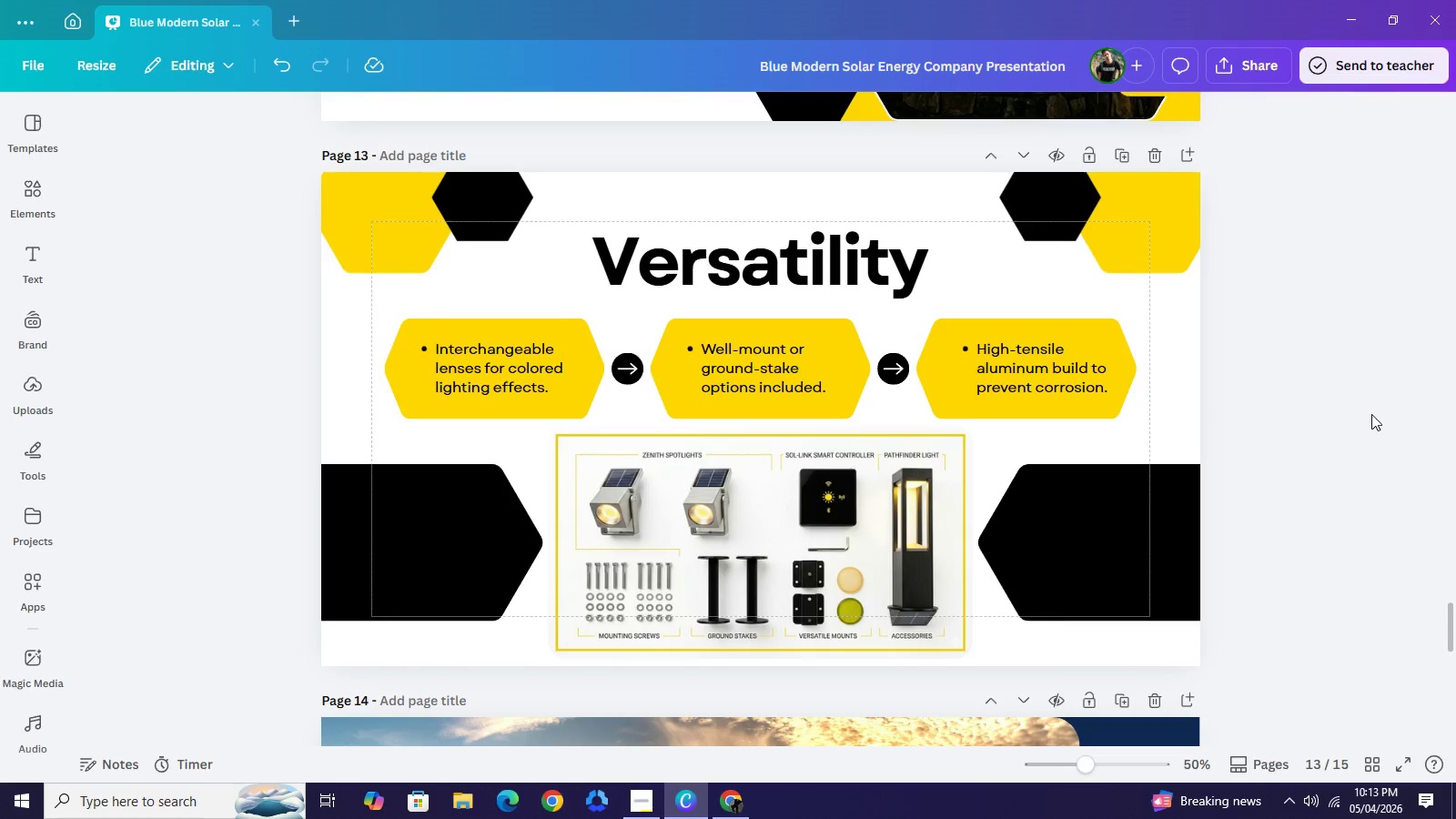 
left_click_drag(start_coordinate=[1358, 351], to_coordinate=[538, 385])
 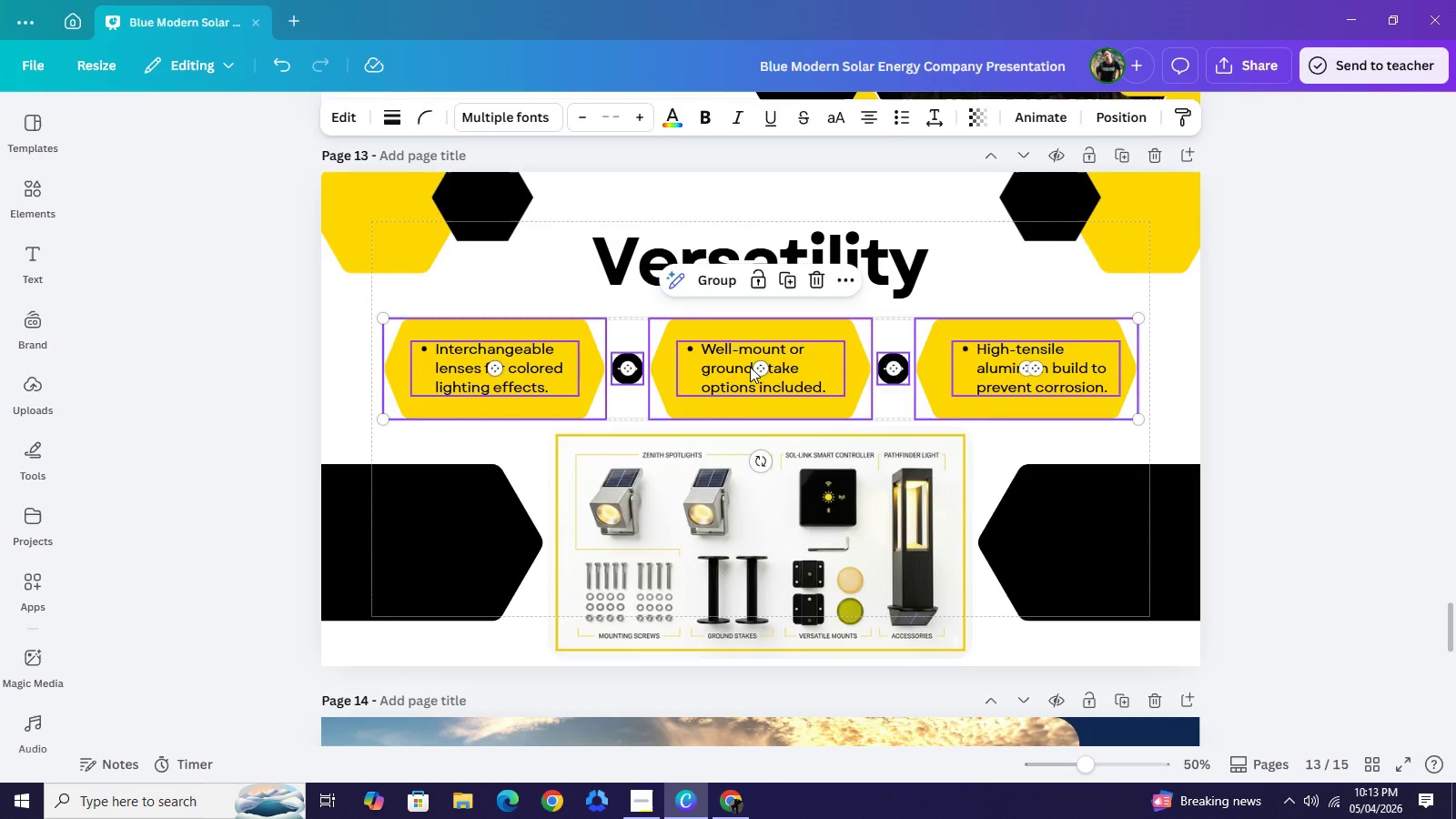 
key(ArrowUp)
 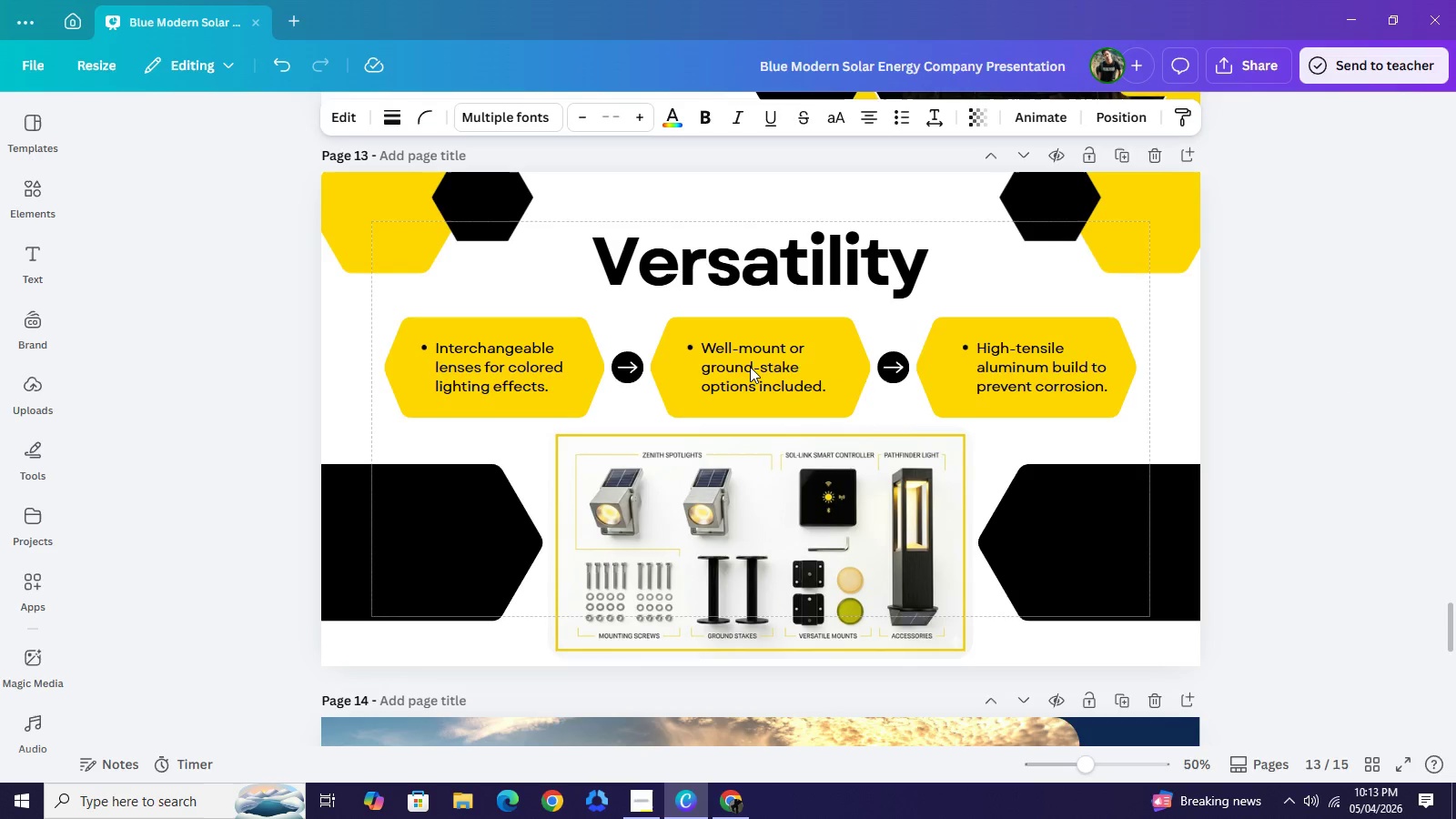 
key(ArrowUp)
 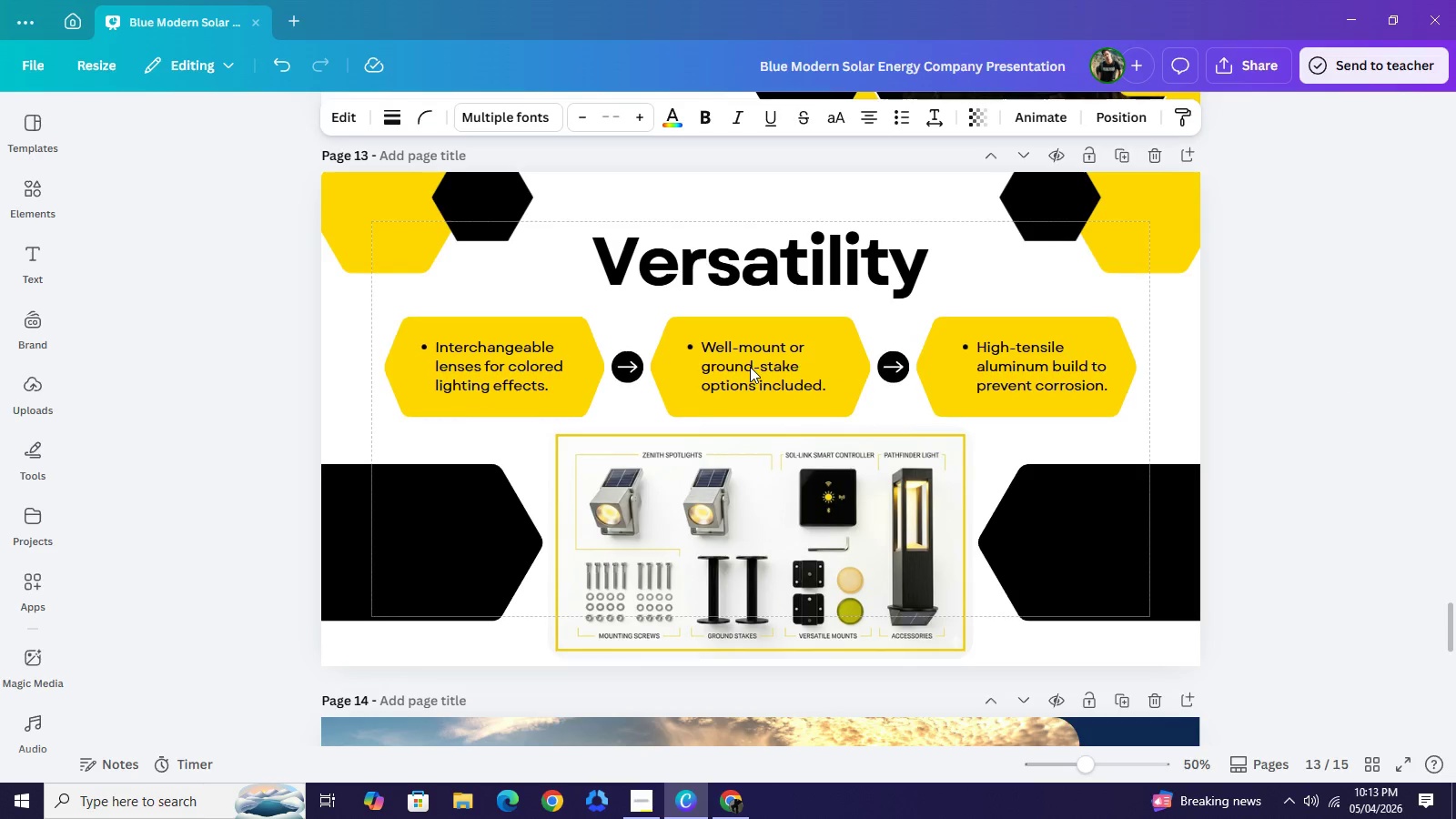 
key(ArrowUp)
 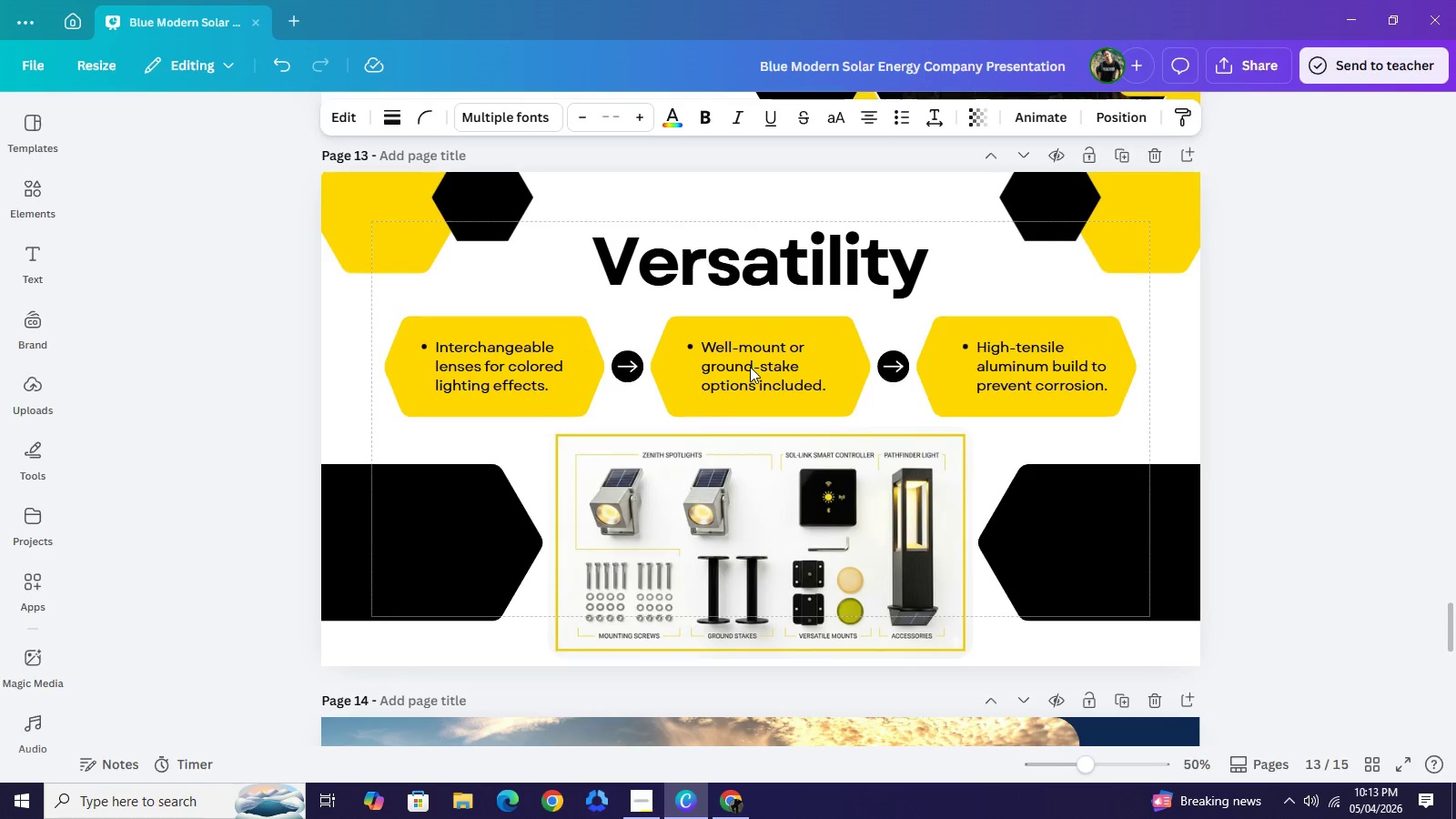 
key(ArrowUp)
 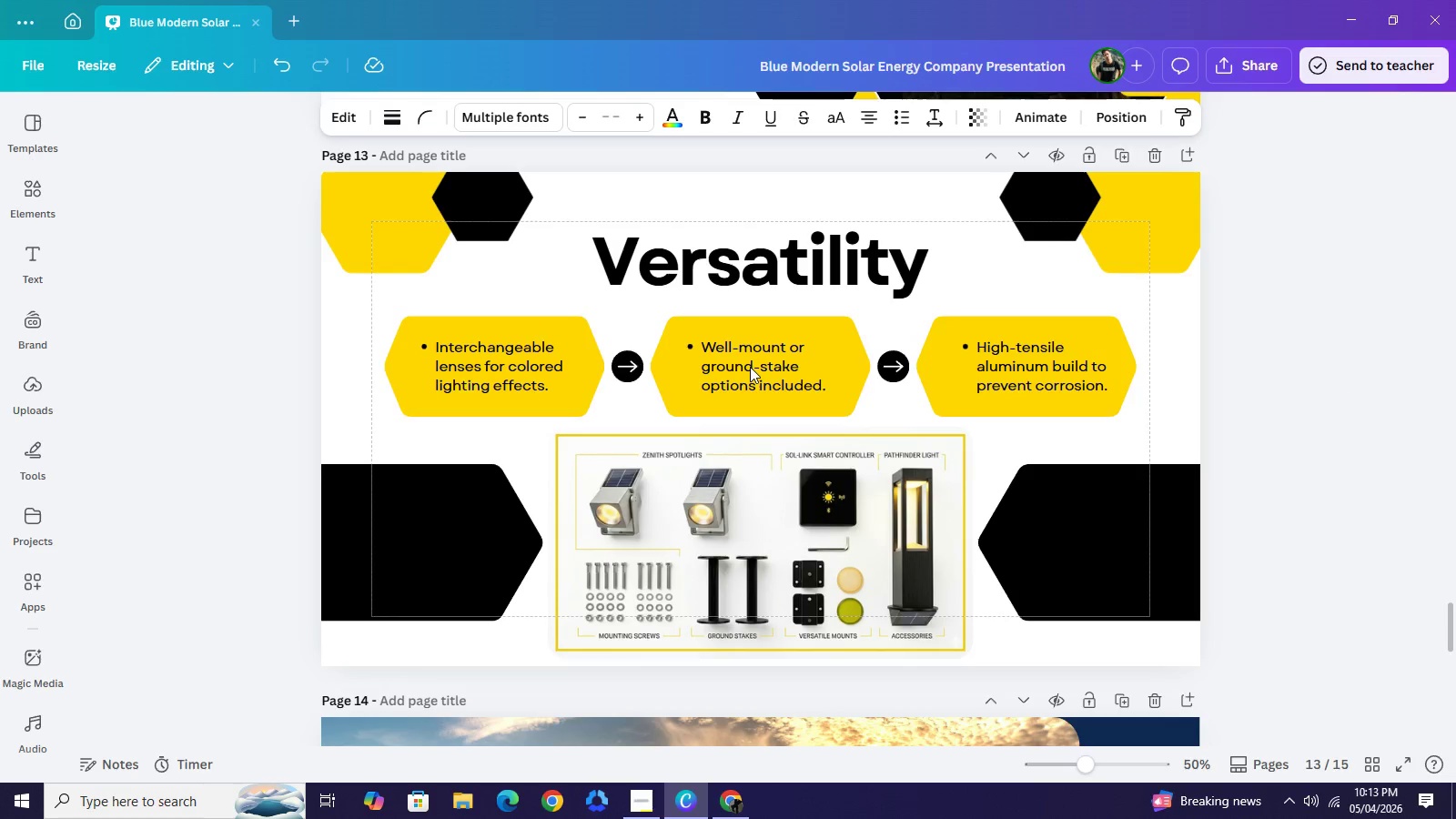 
key(ArrowUp)
 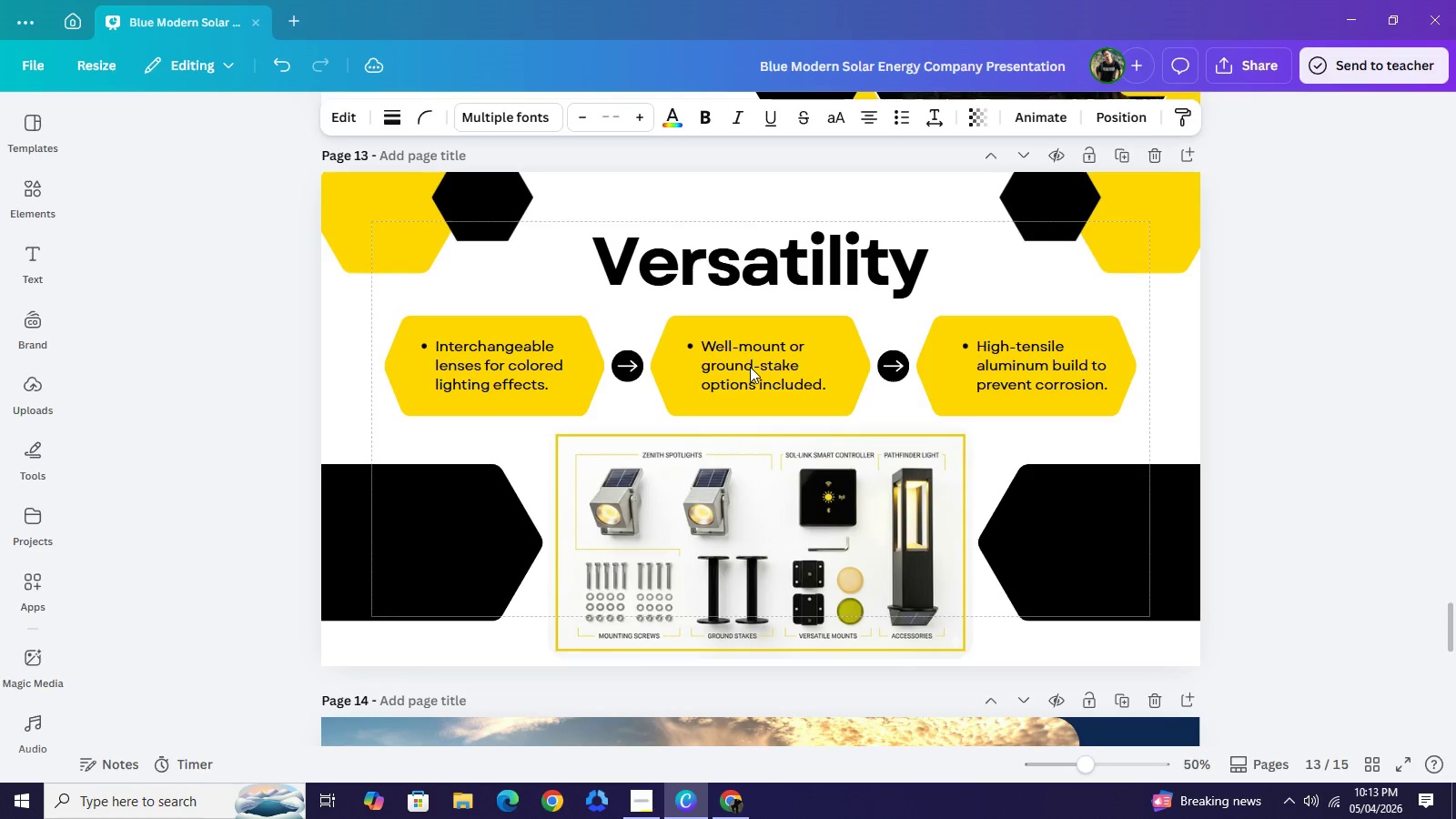 
key(ArrowUp)
 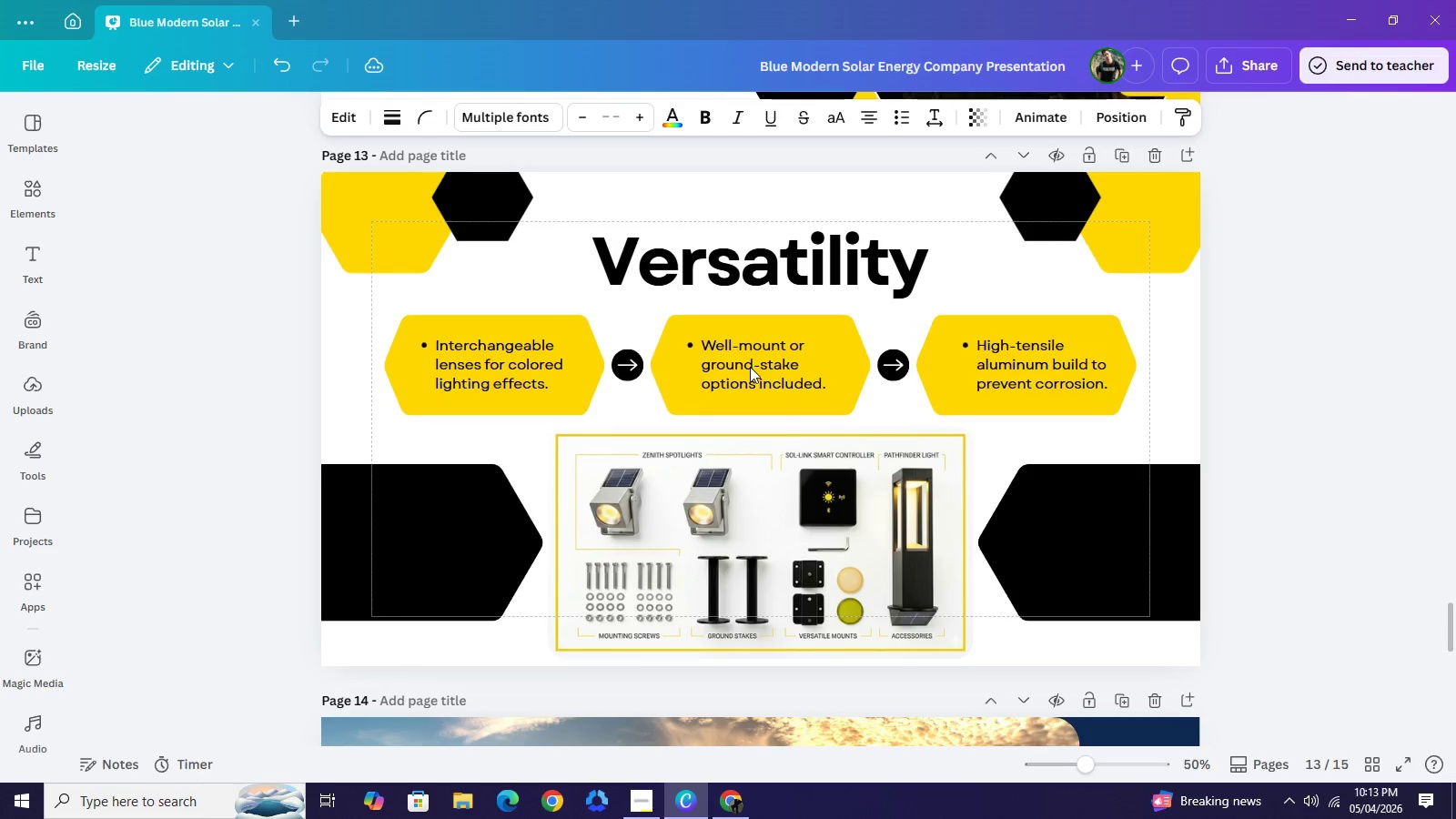 
key(ArrowUp)
 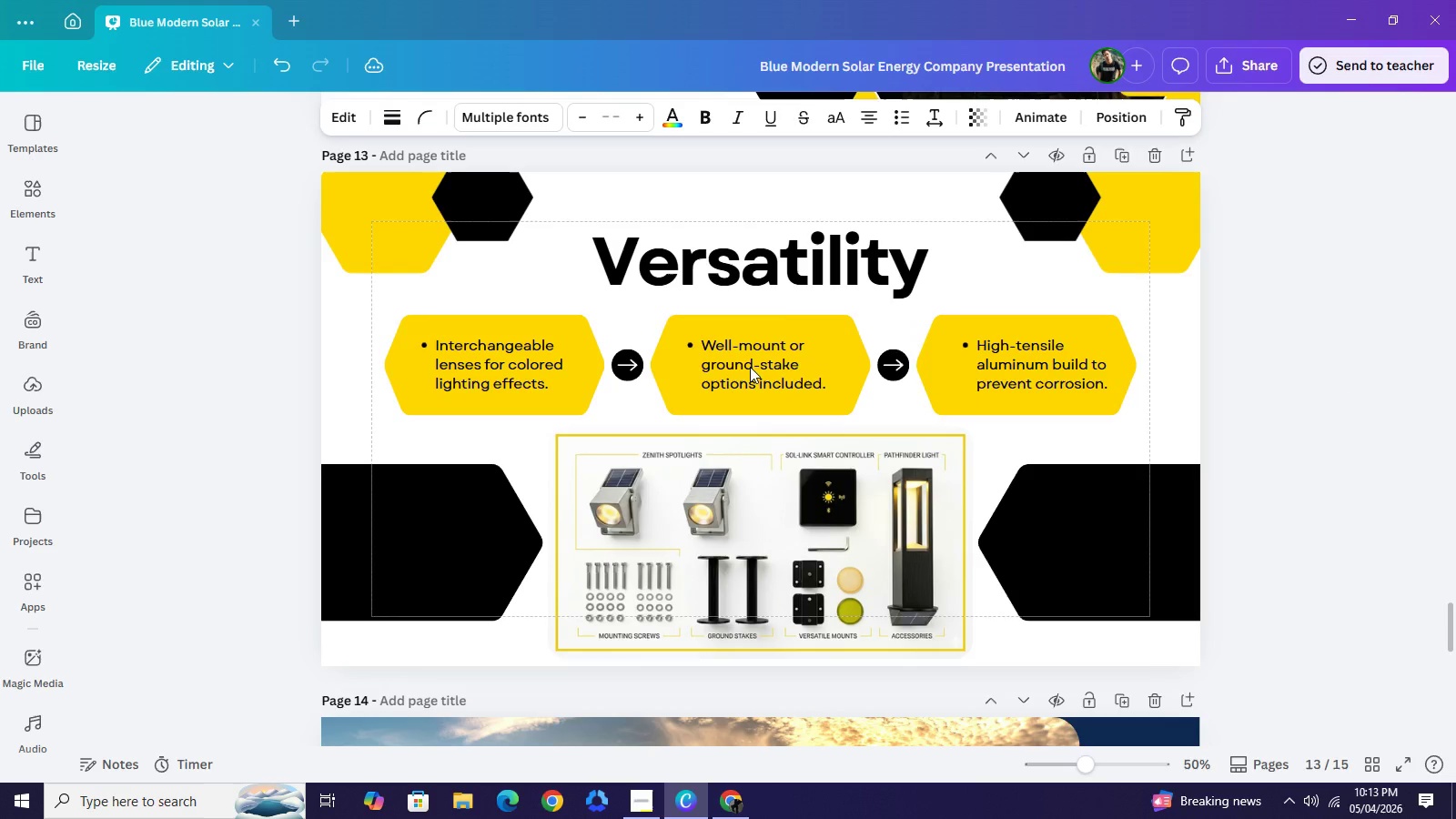 
key(ArrowUp)
 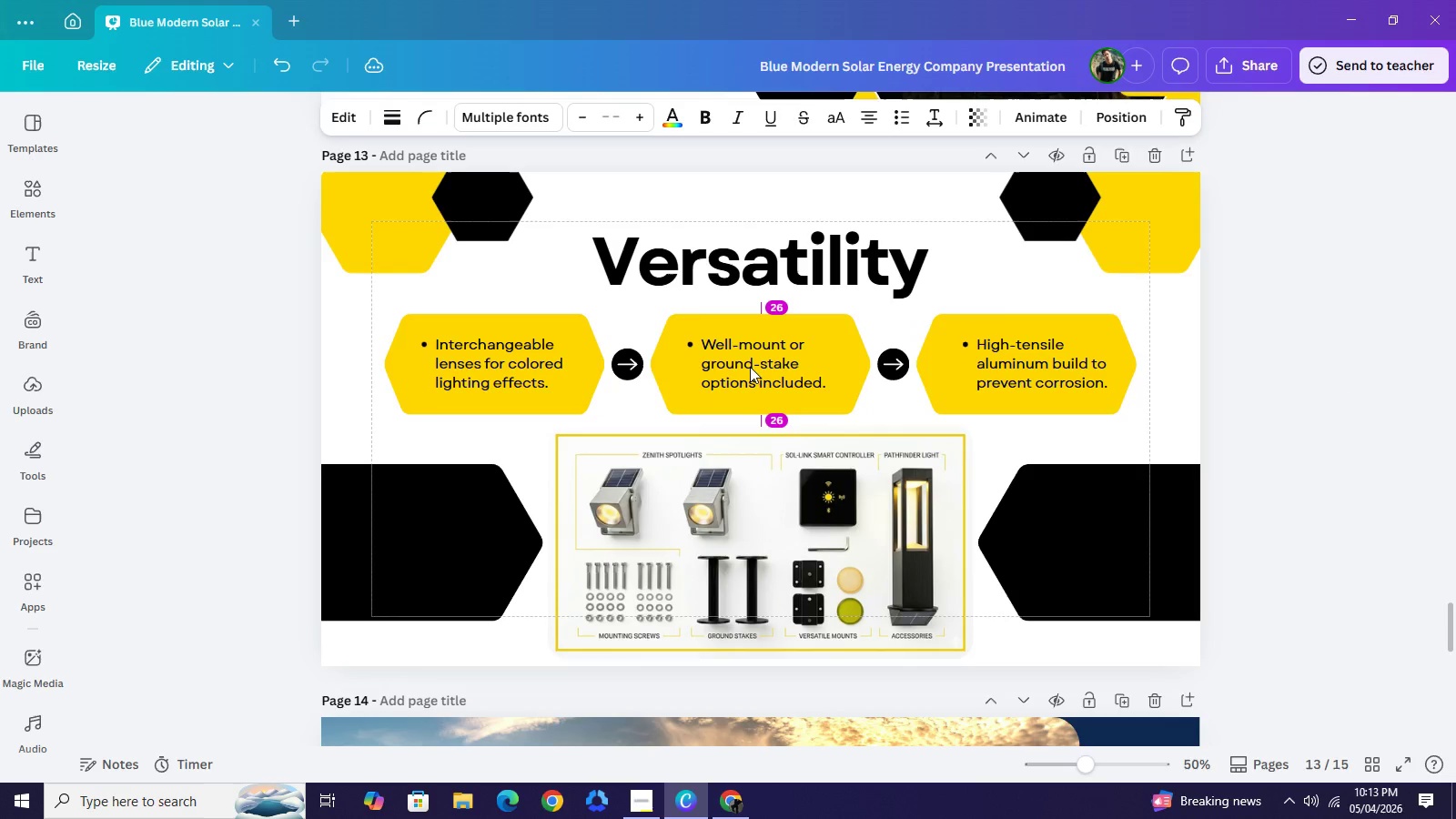 
key(ArrowUp)
 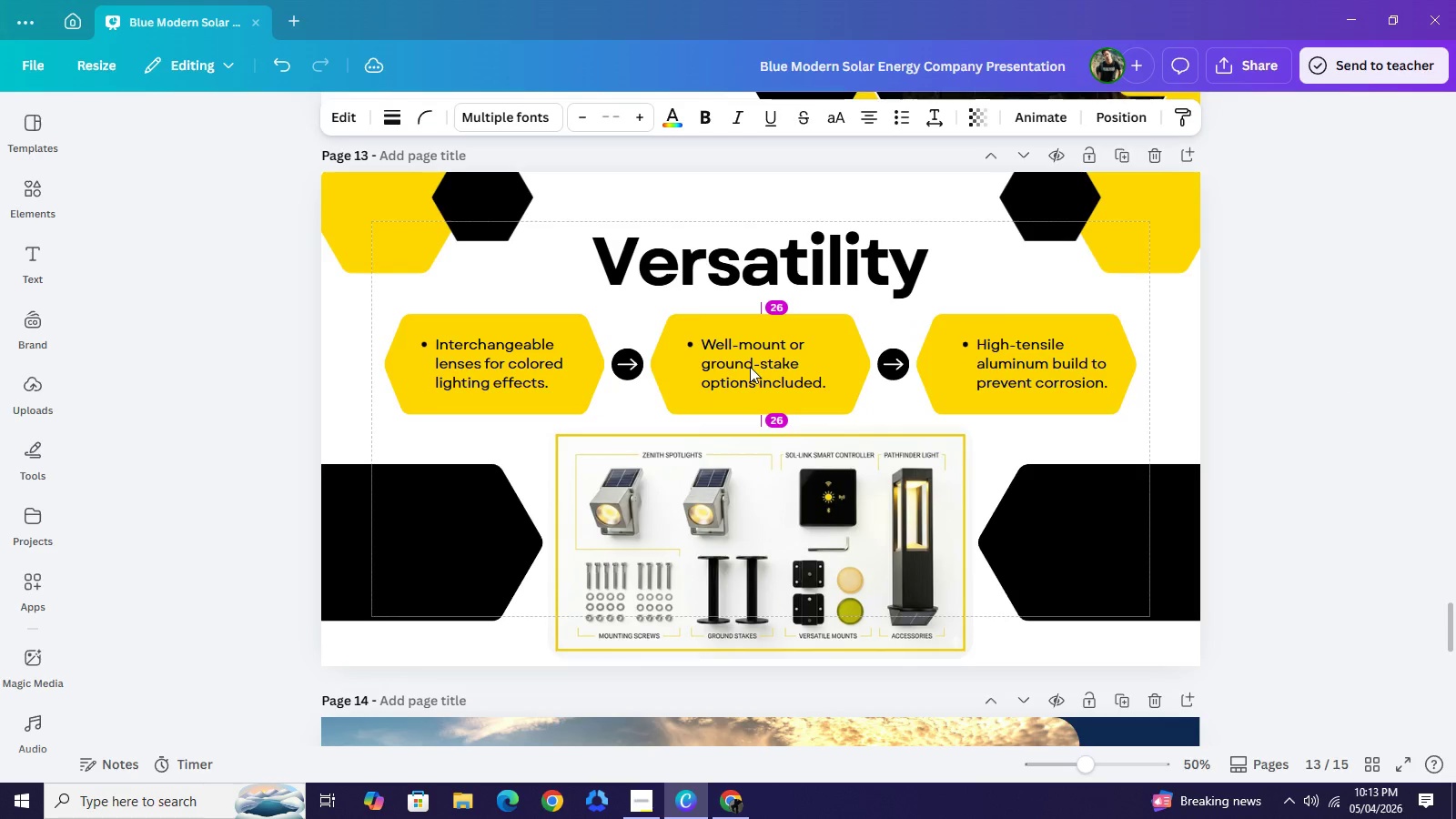 
key(ArrowUp)
 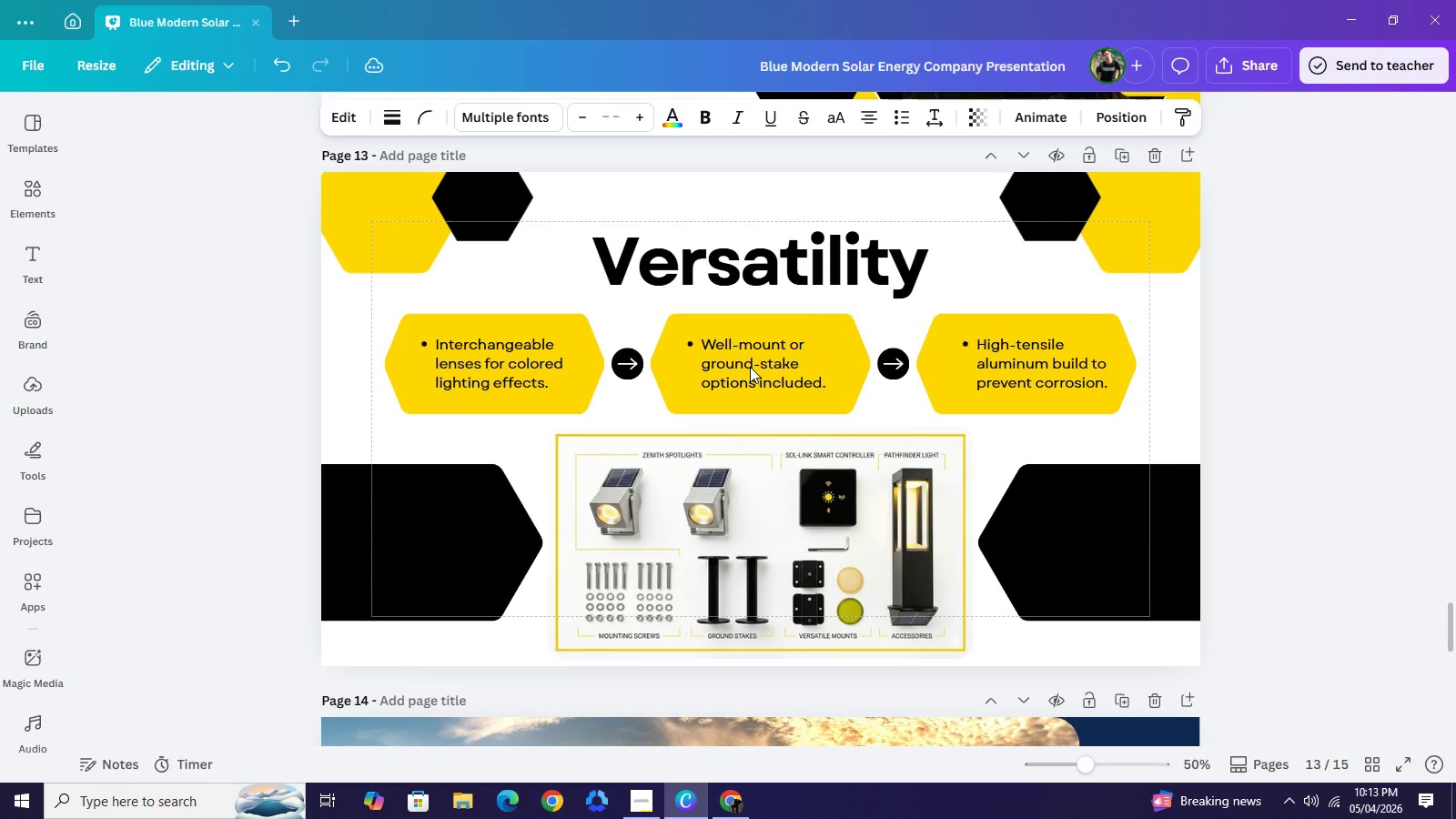 
key(ArrowUp)
 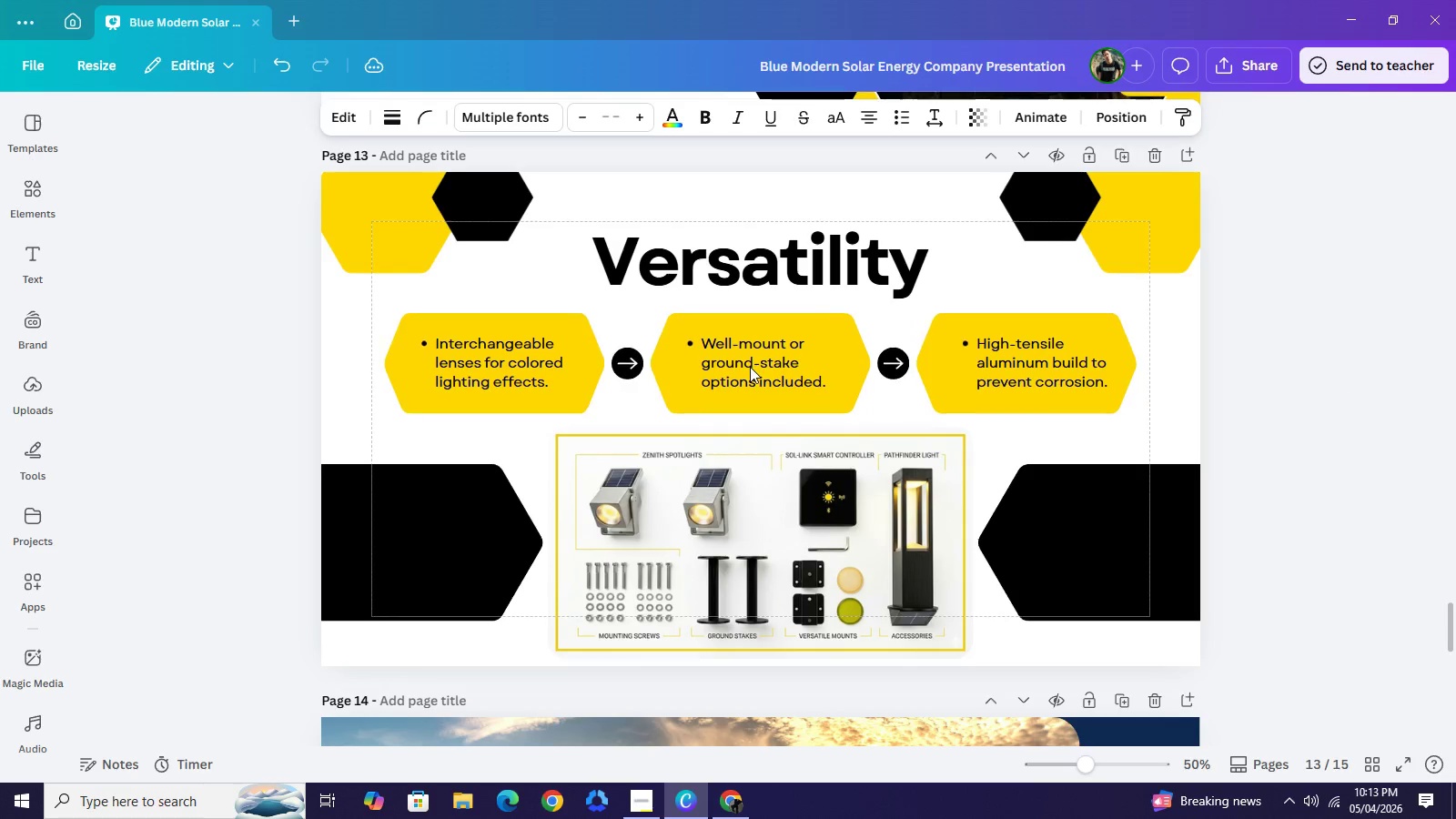 
key(ArrowUp)
 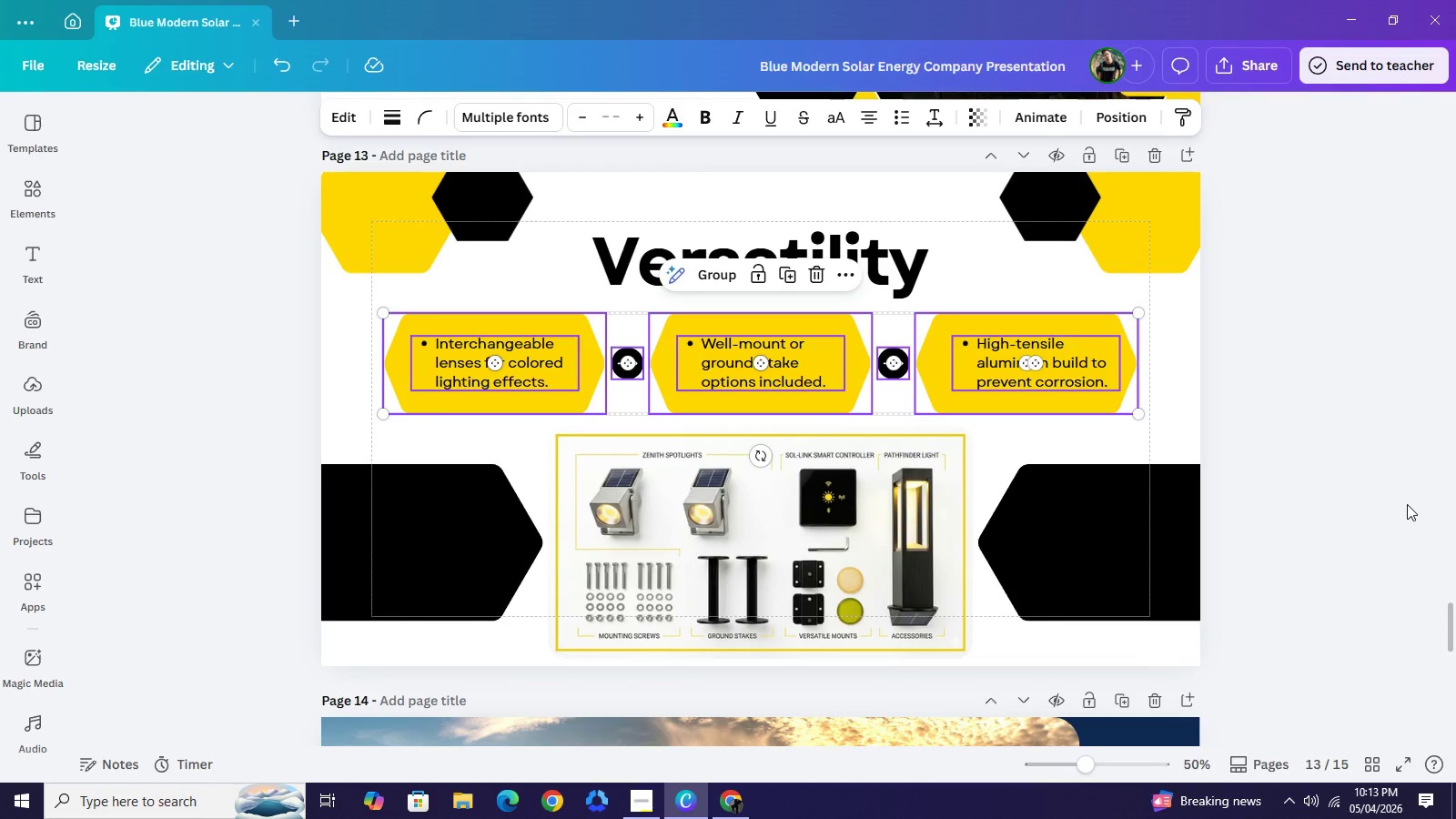 
double_click([1407, 504])
 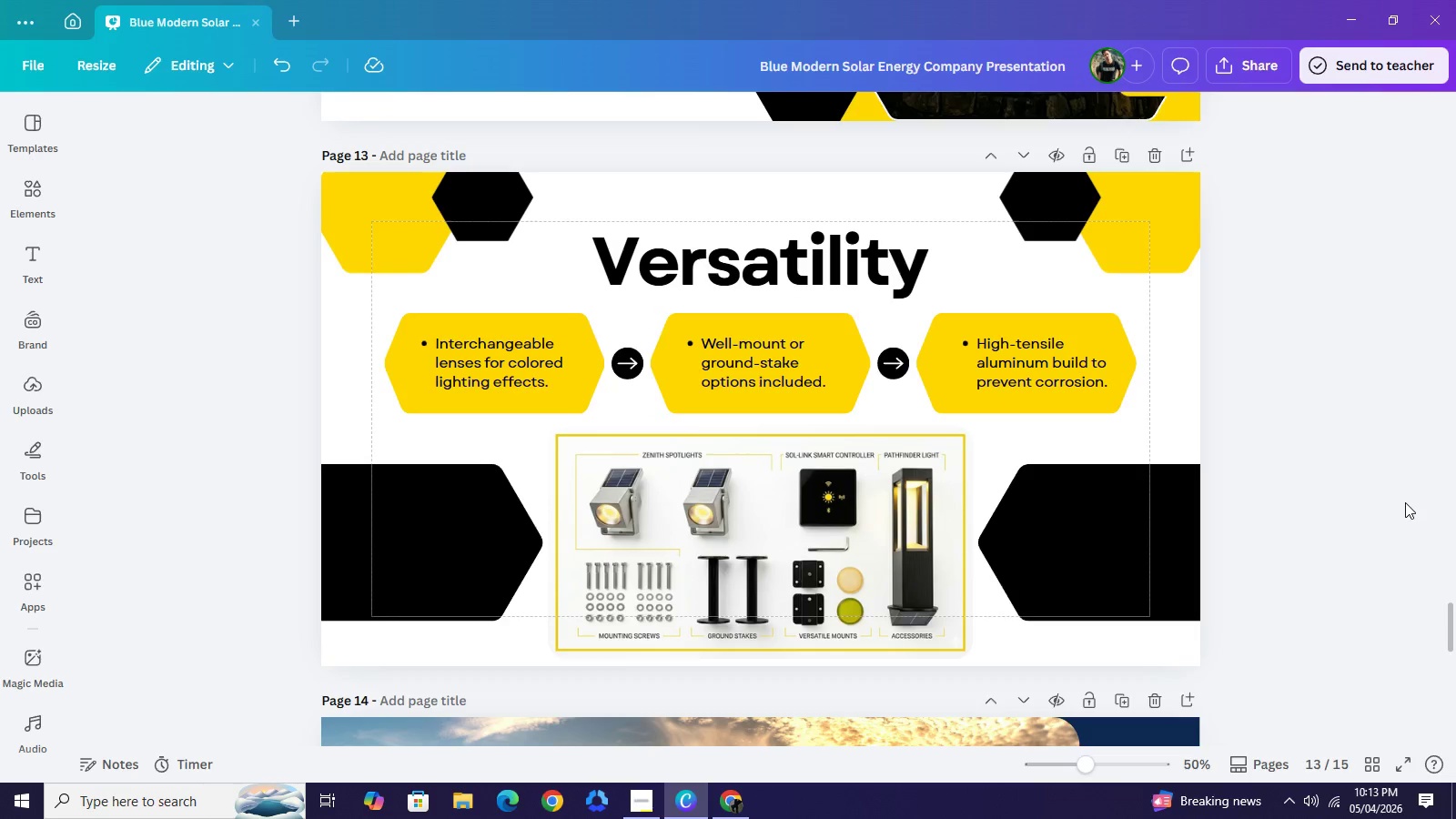 
wait(5.27)
 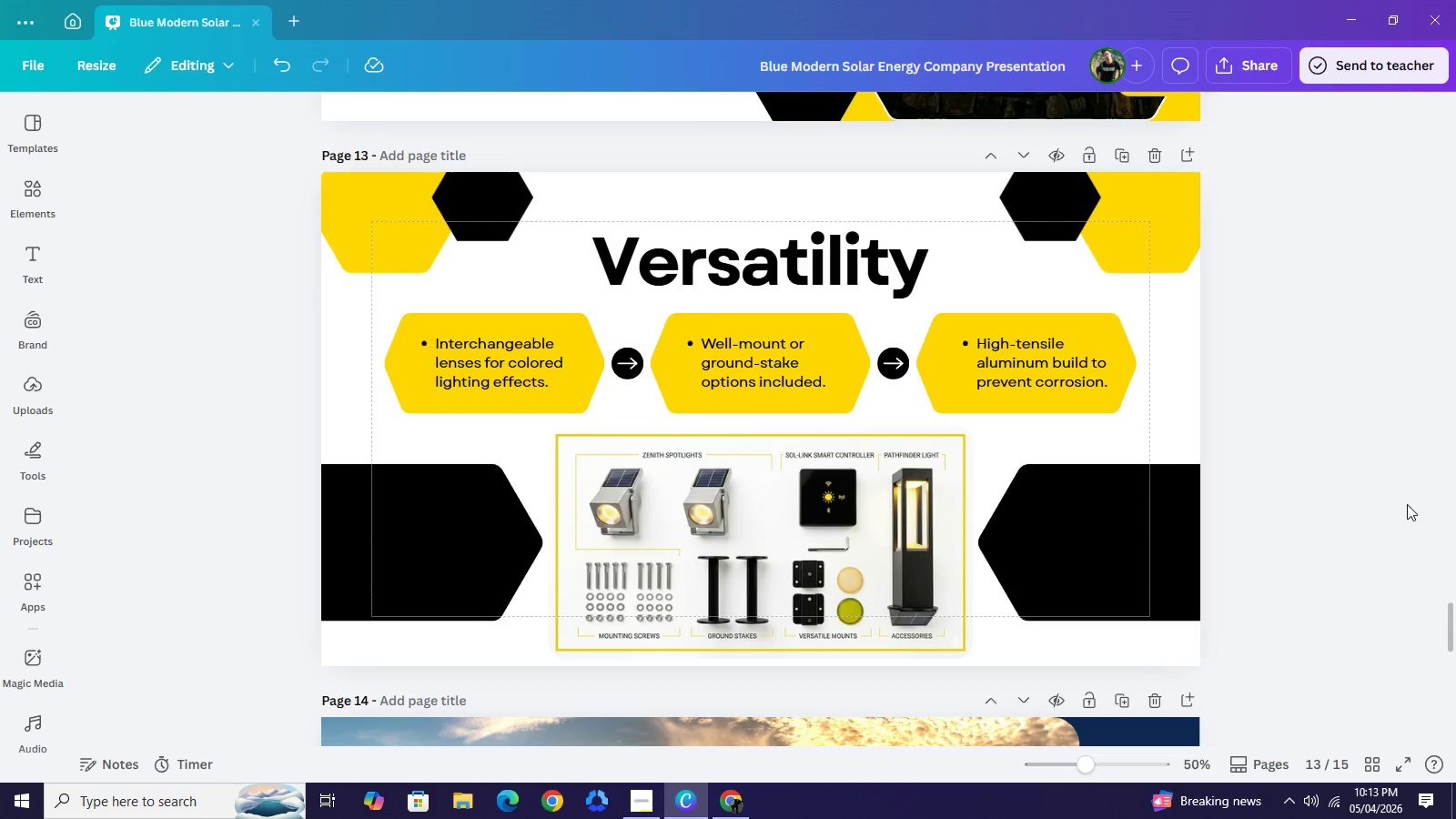 
scroll: coordinate [1429, 292], scroll_direction: up, amount: 5.0
 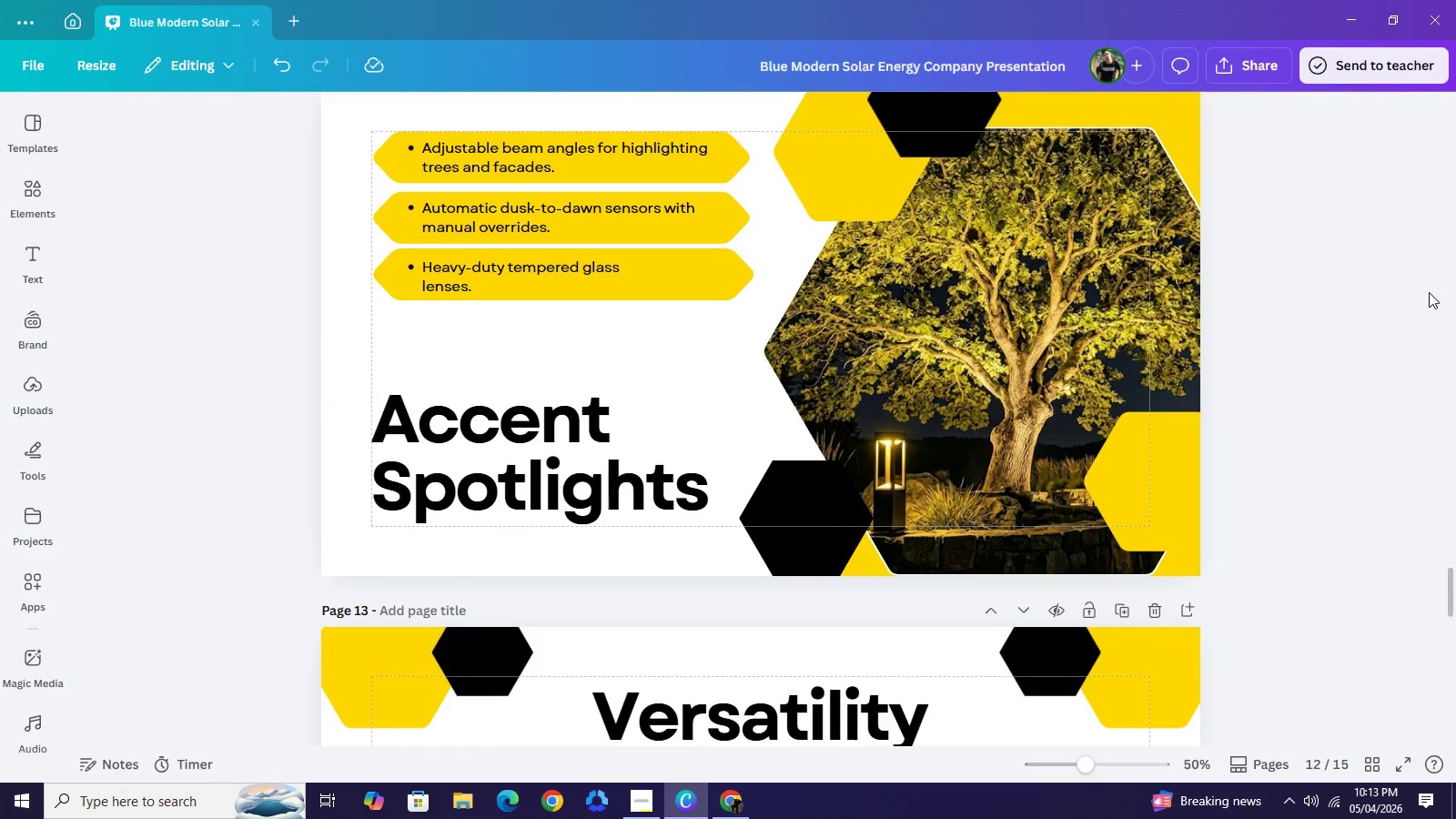 
scroll: coordinate [1439, 519], scroll_direction: down, amount: 14.0
 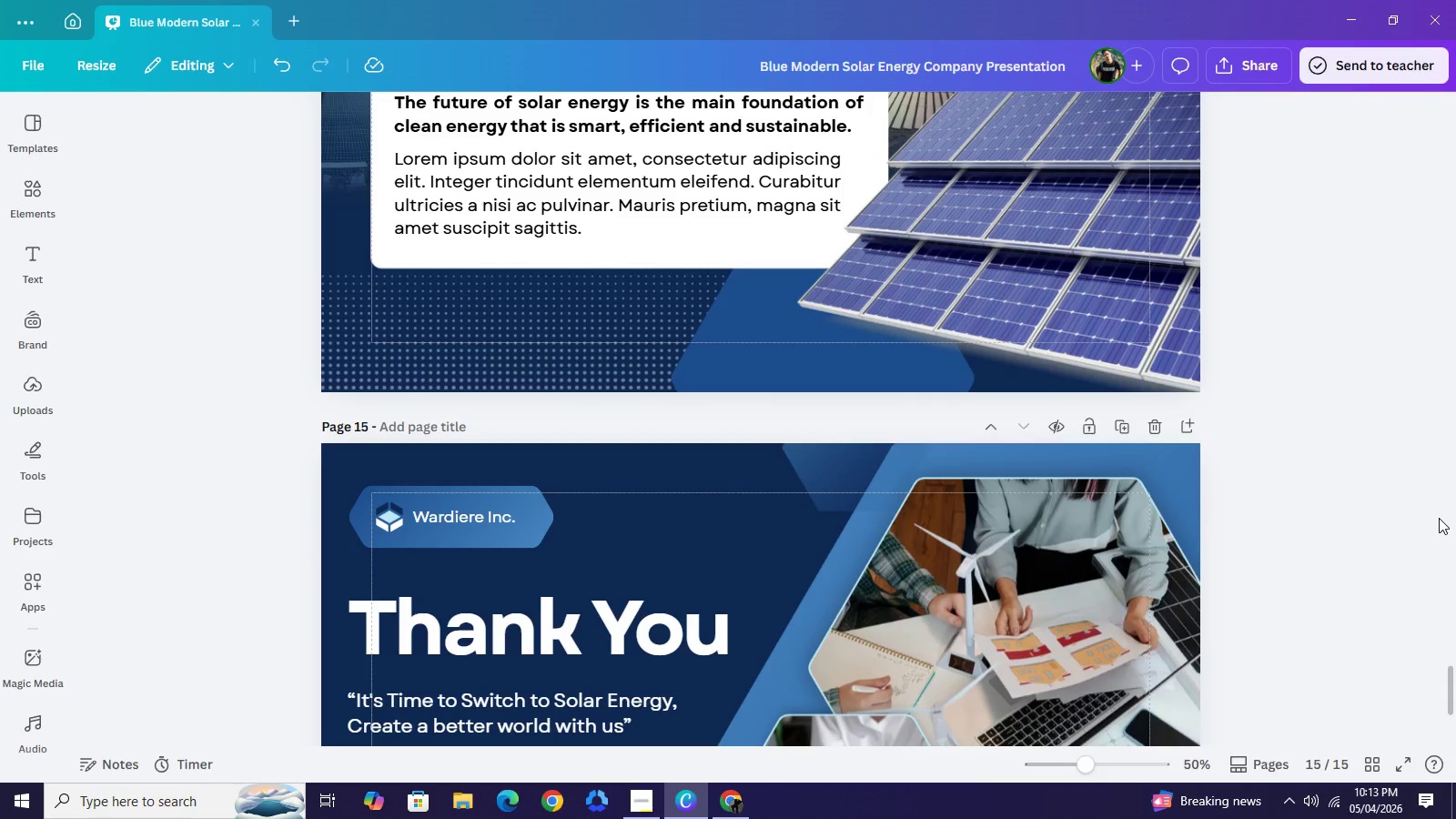 
scroll: coordinate [1439, 521], scroll_direction: up, amount: 4.0
 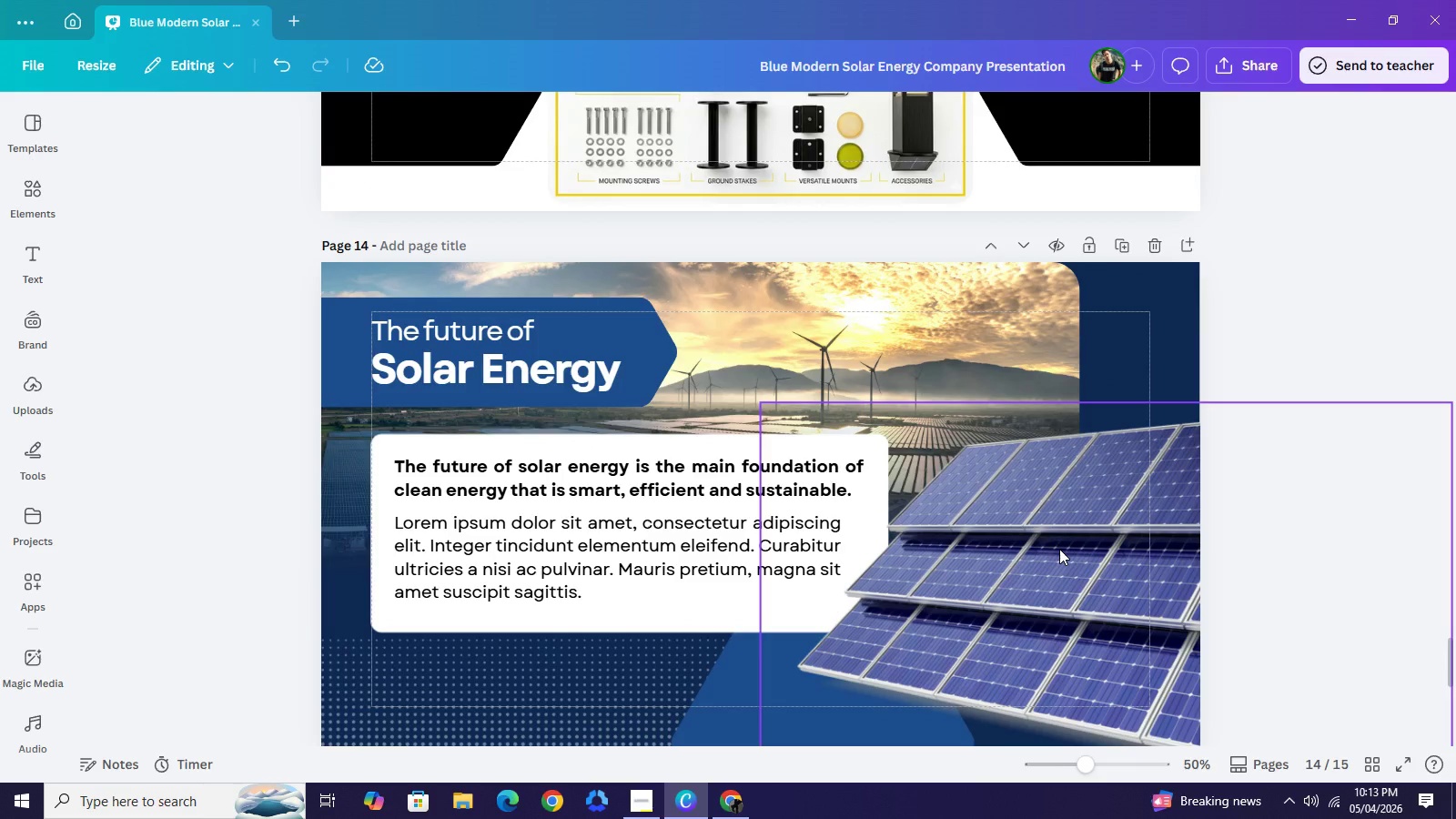 
left_click([1059, 549])
 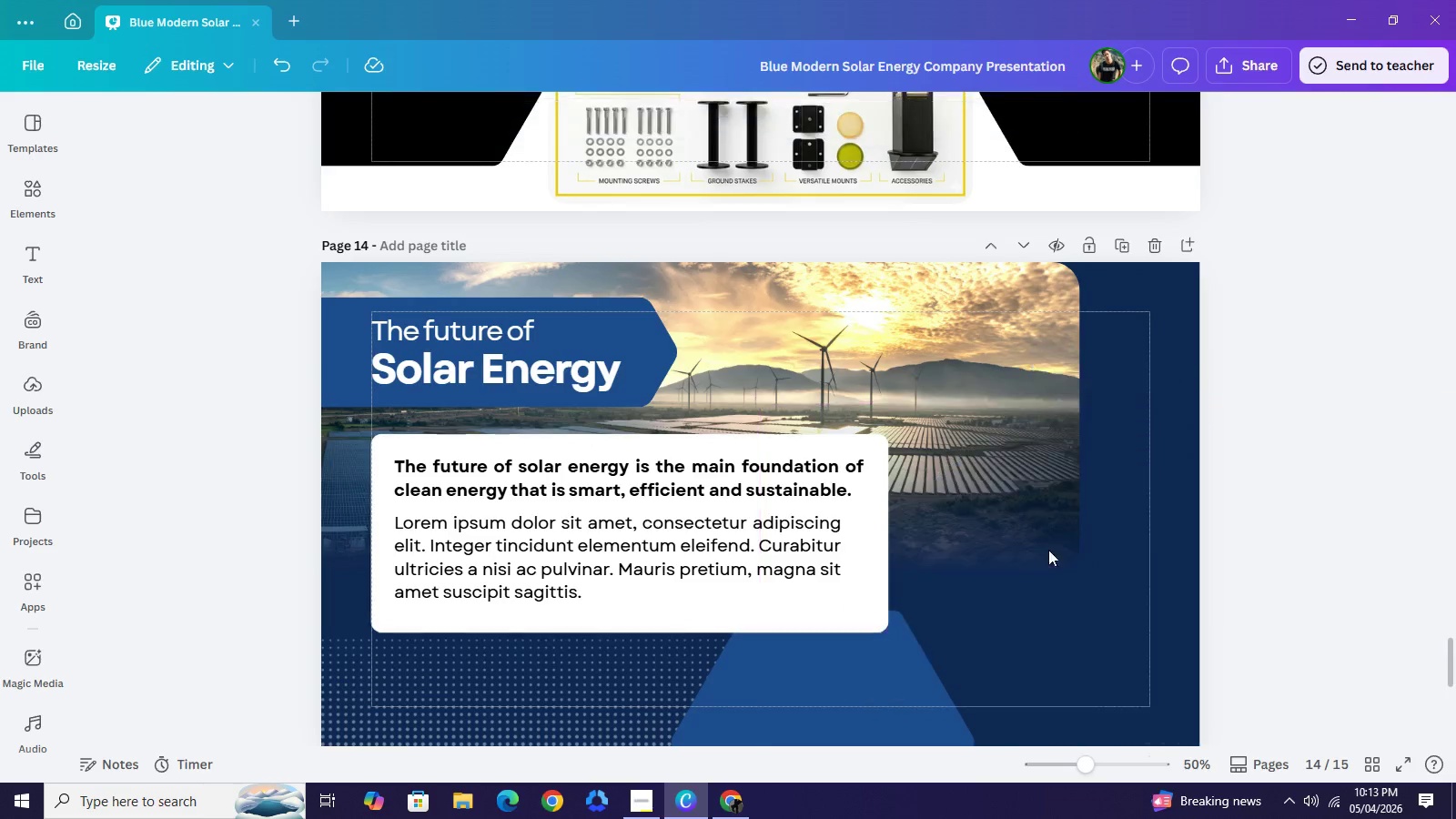 
key(Backspace)
 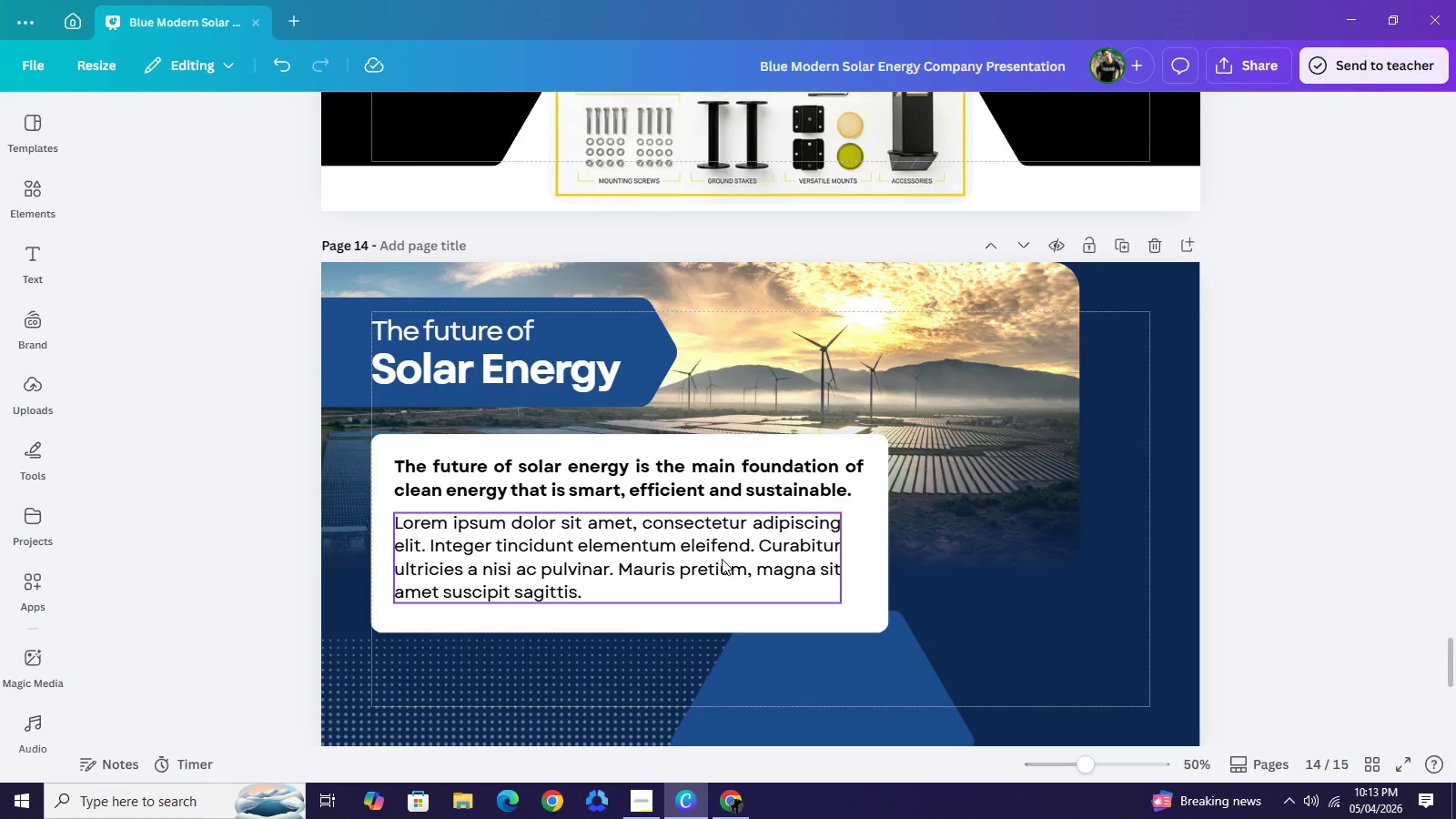 
left_click([722, 559])
 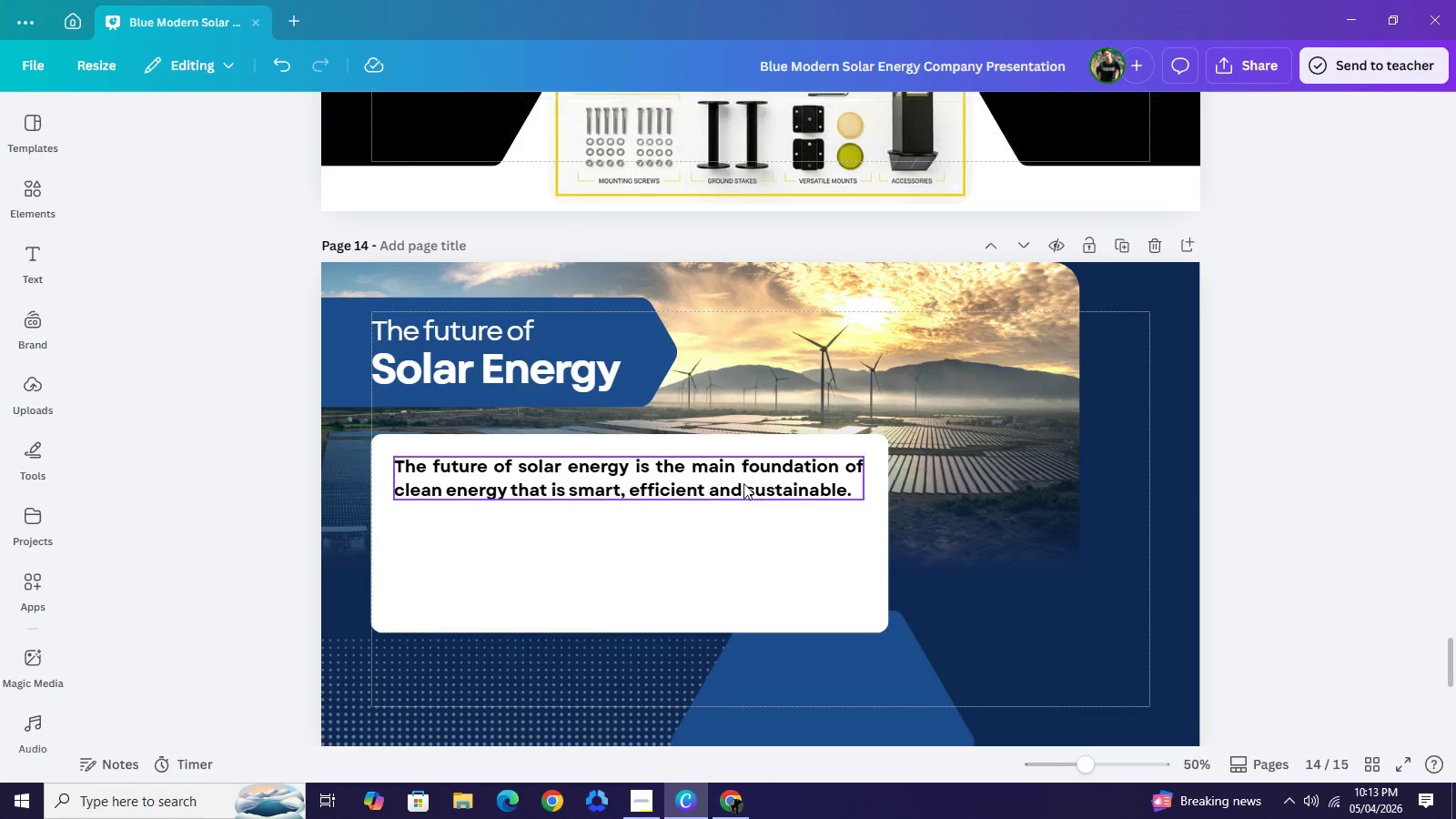 
key(Backspace)
 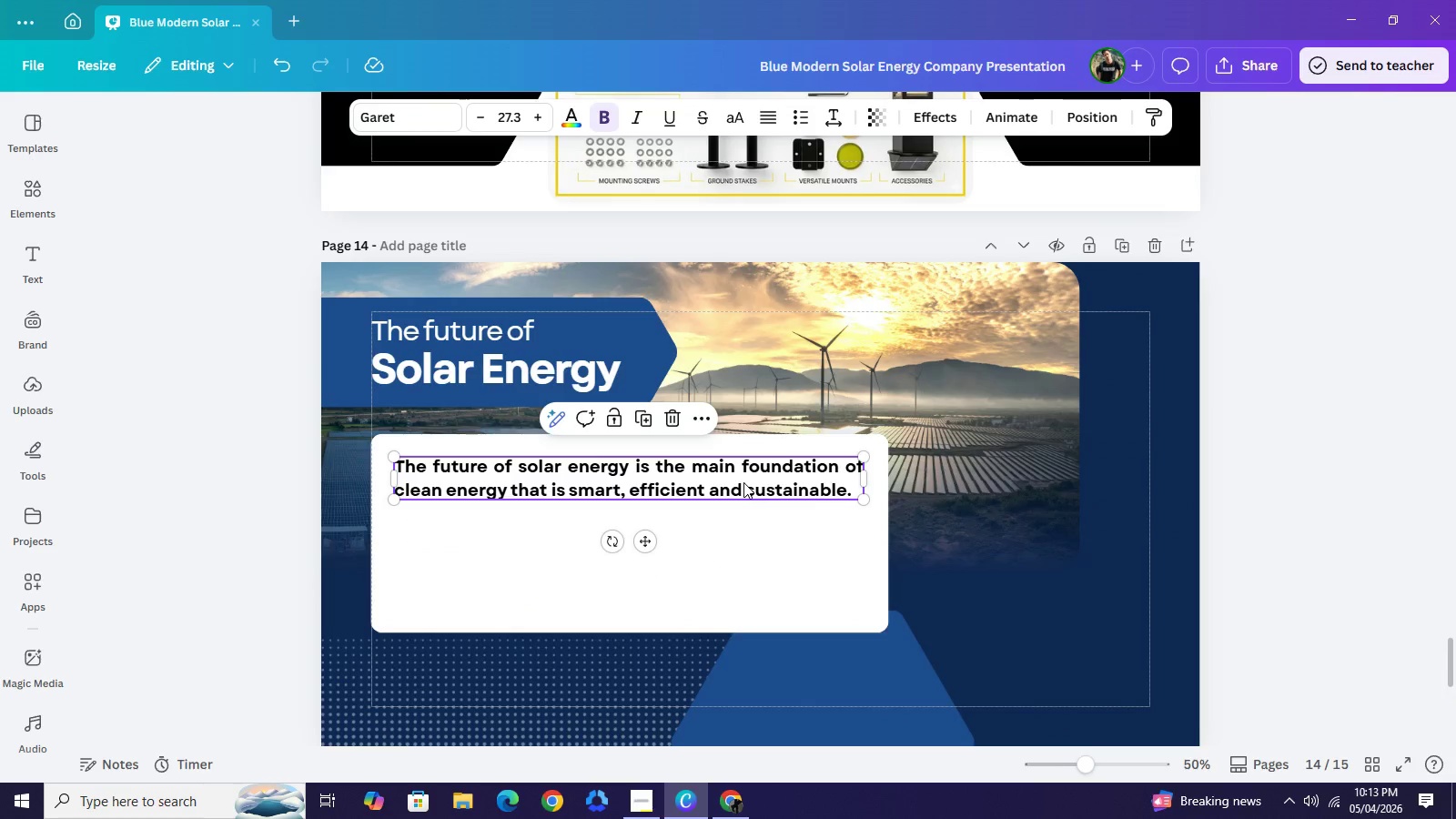 
left_click([743, 482])
 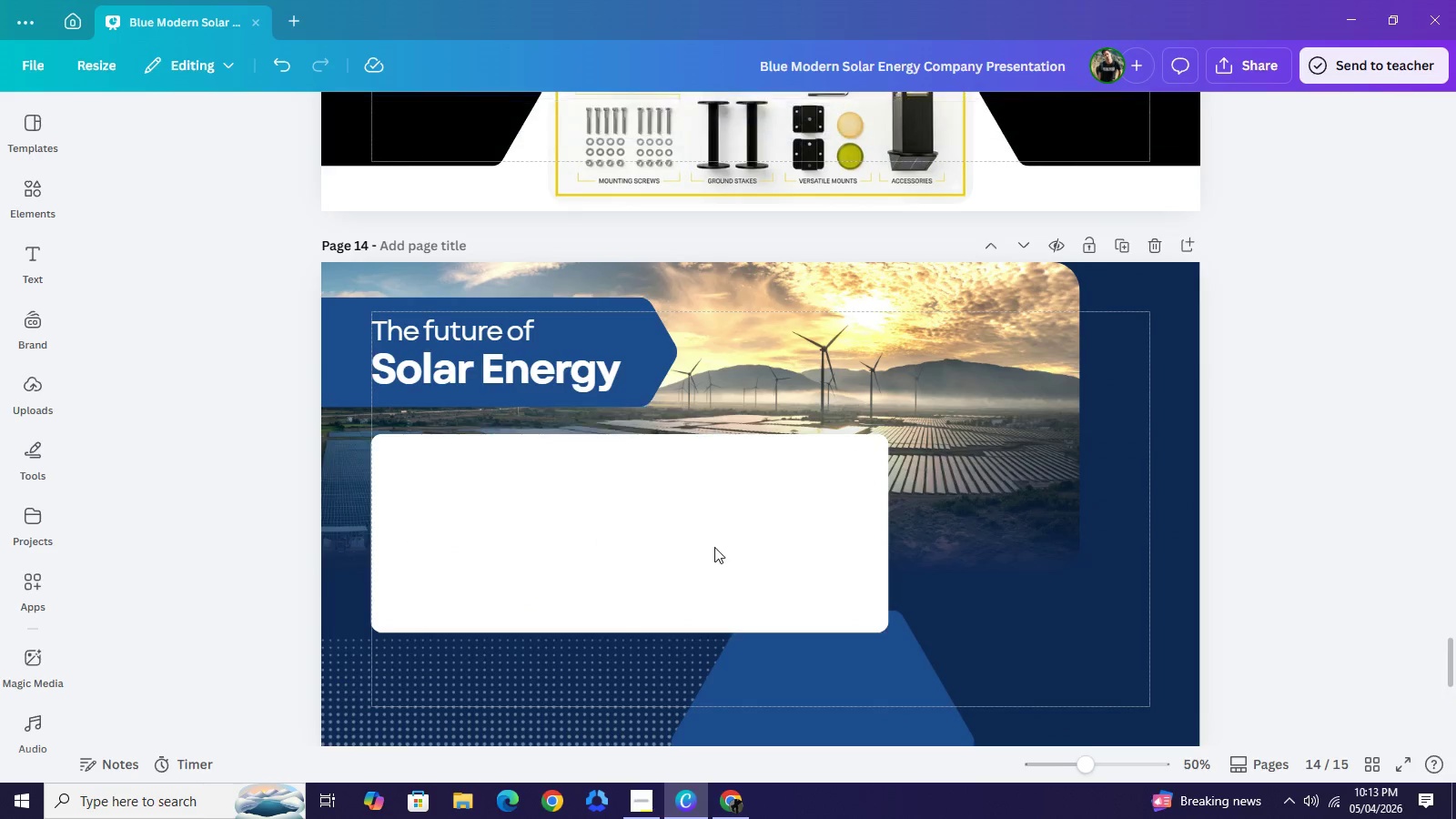 
key(Backspace)
 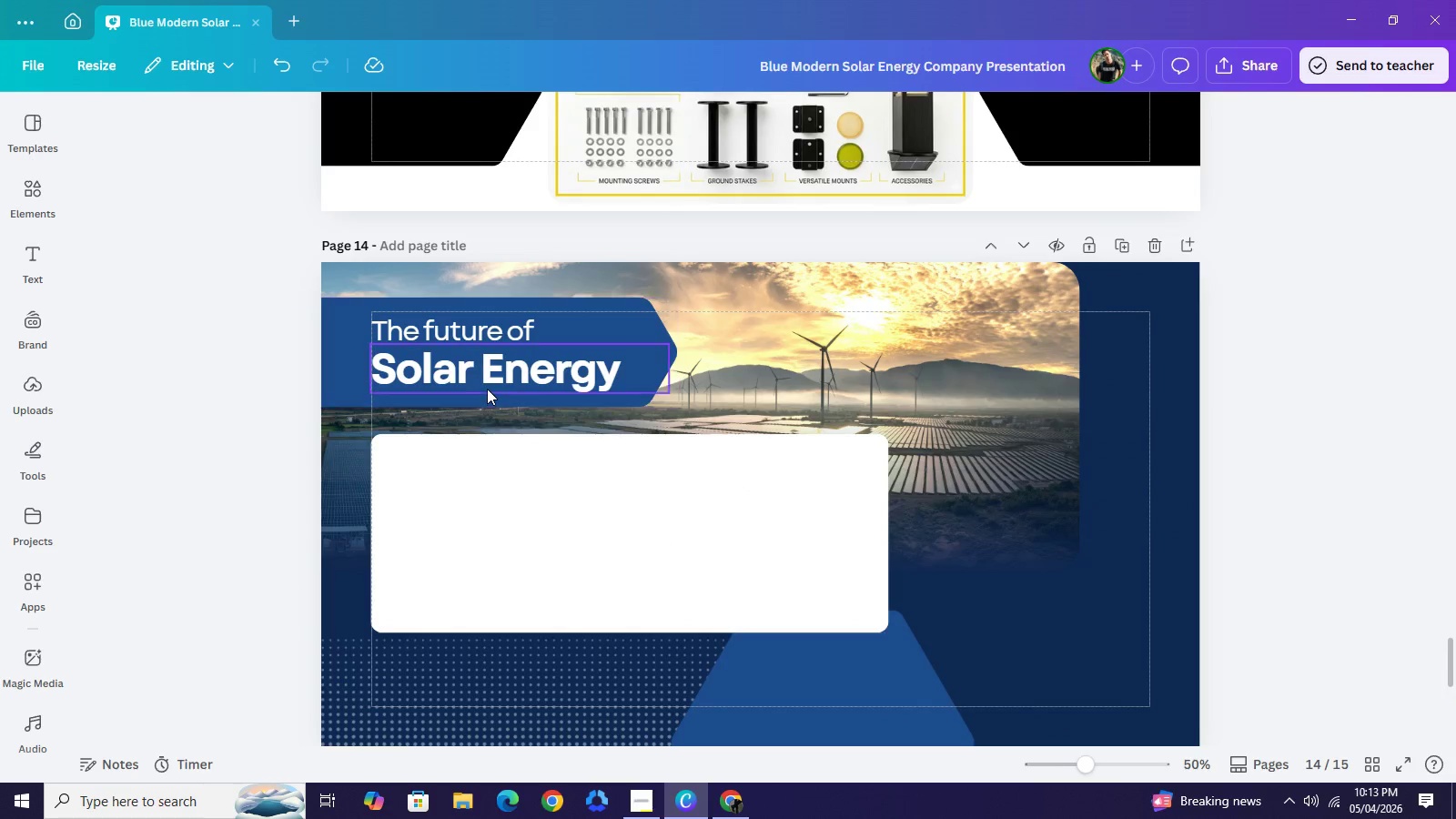 
left_click([487, 389])
 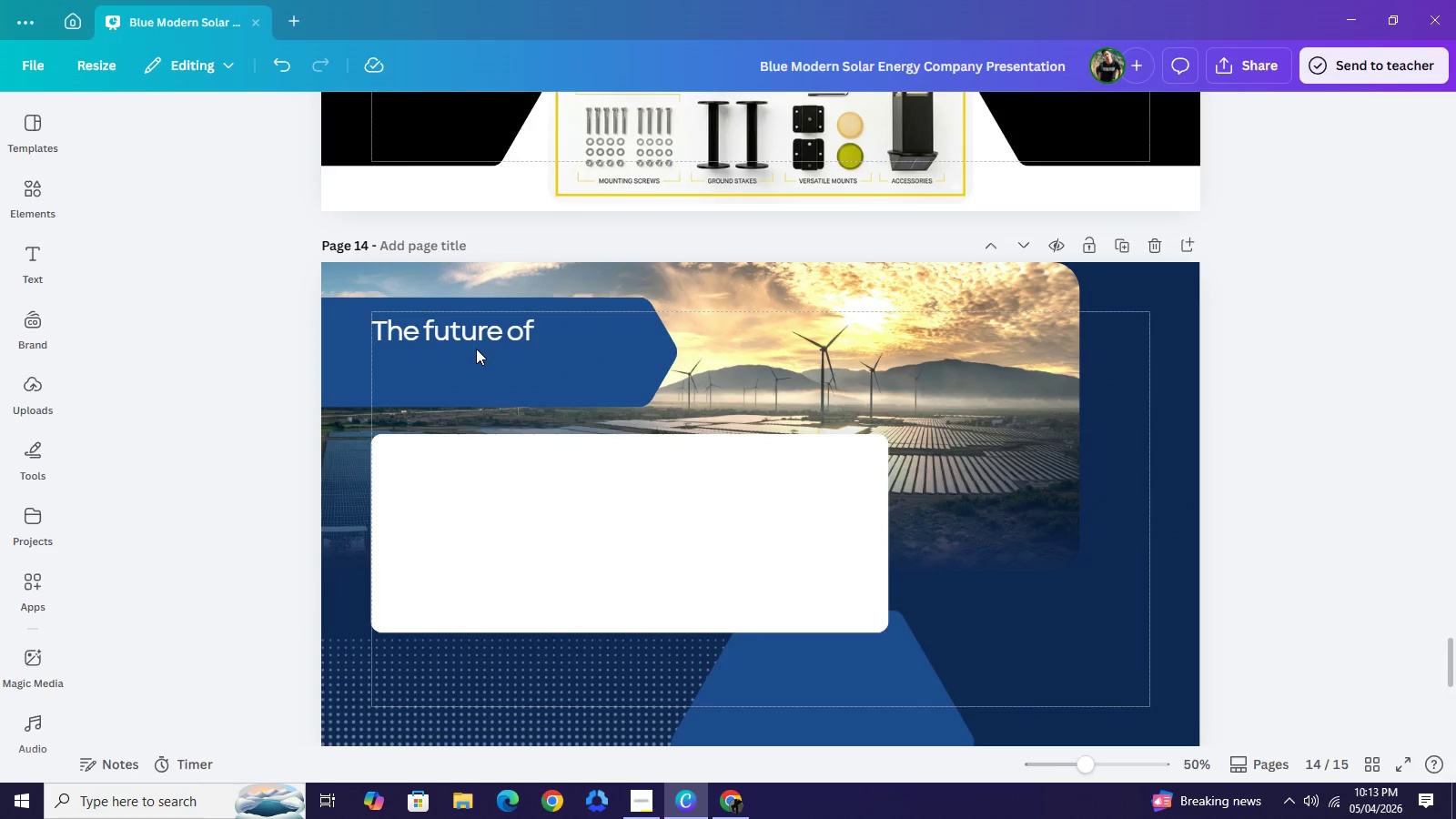 
key(Backspace)
 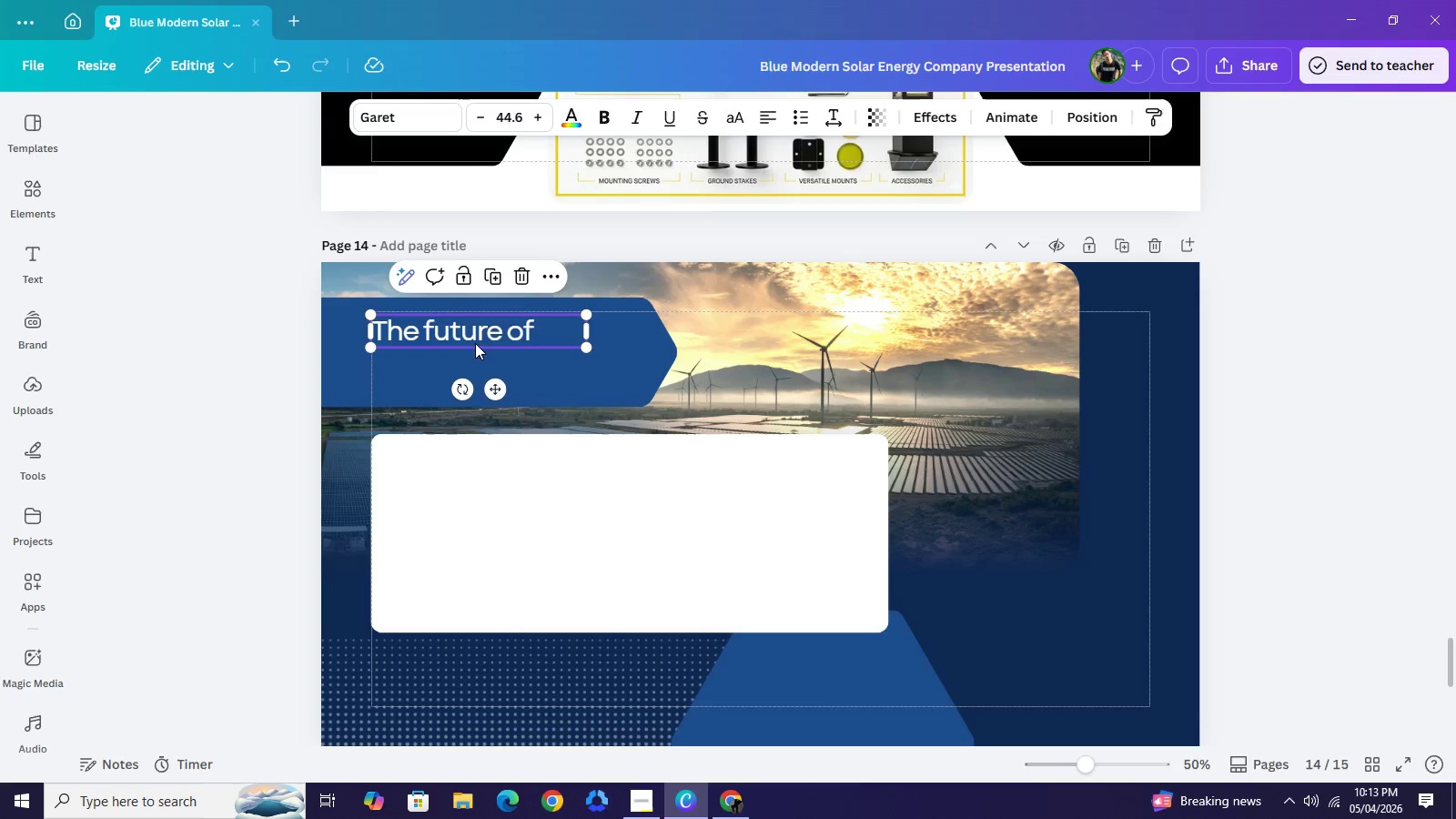 
left_click([475, 343])
 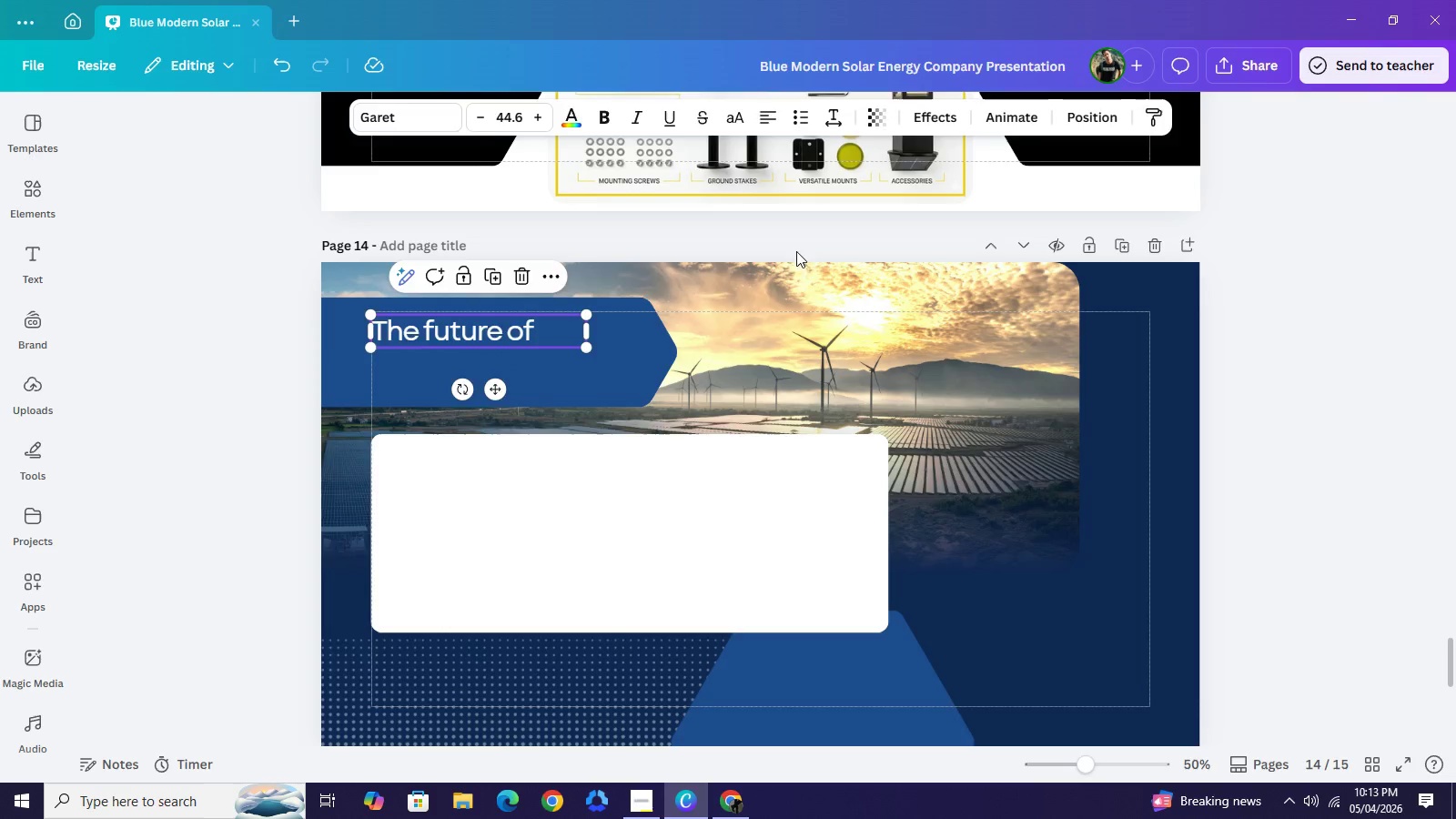 
key(Backspace)
 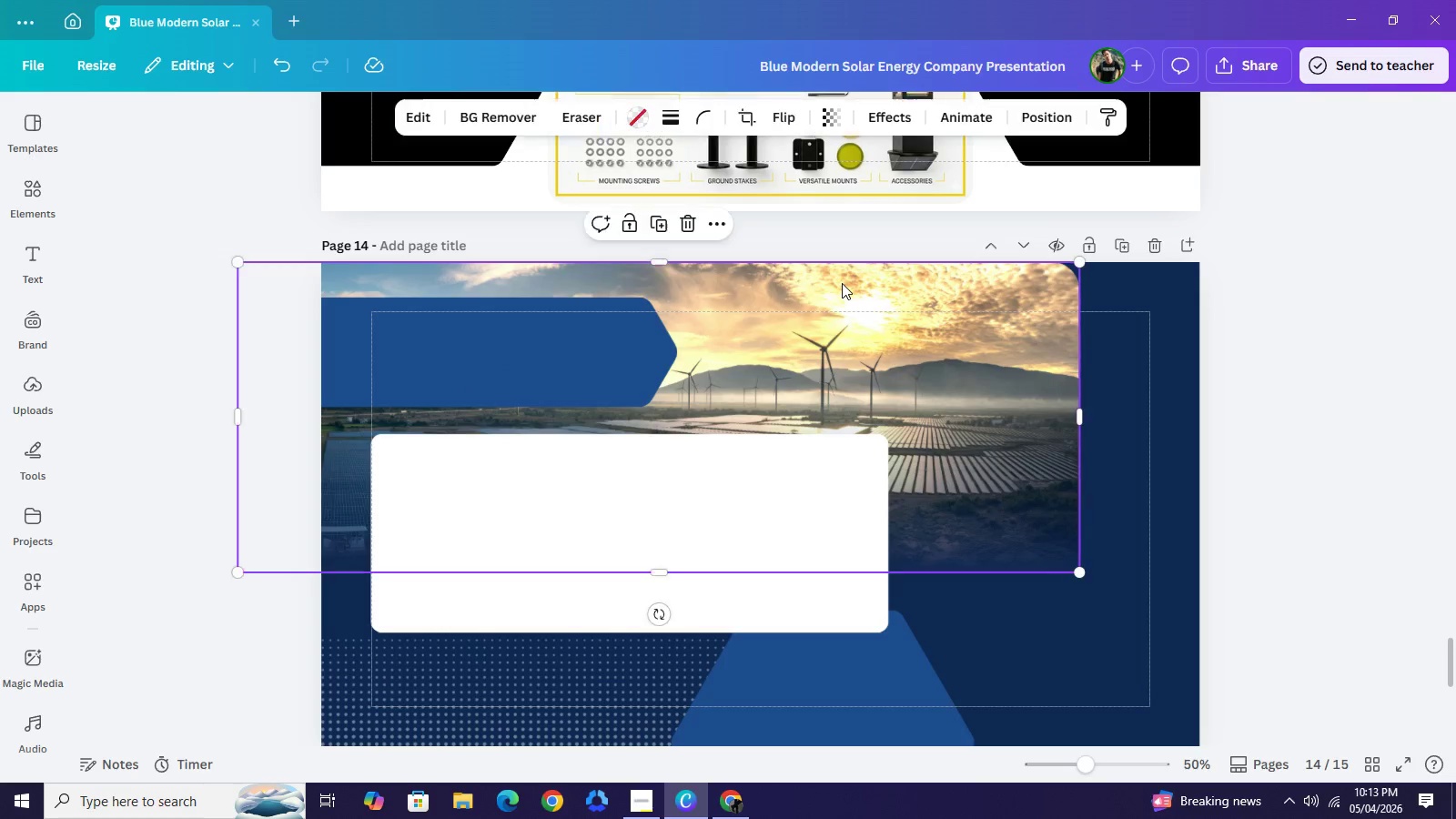 
left_click([842, 283])
 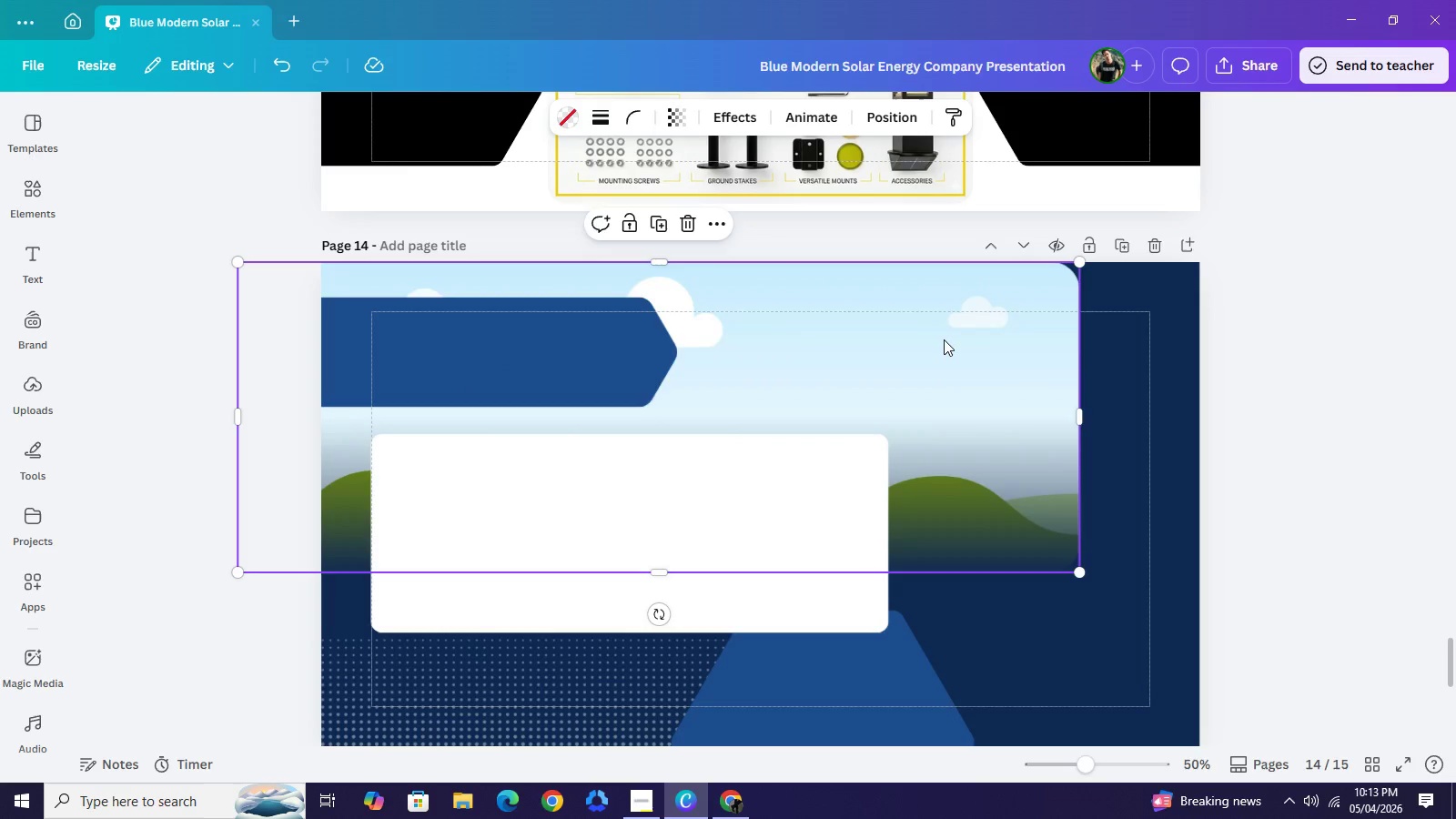 
key(Backspace)
 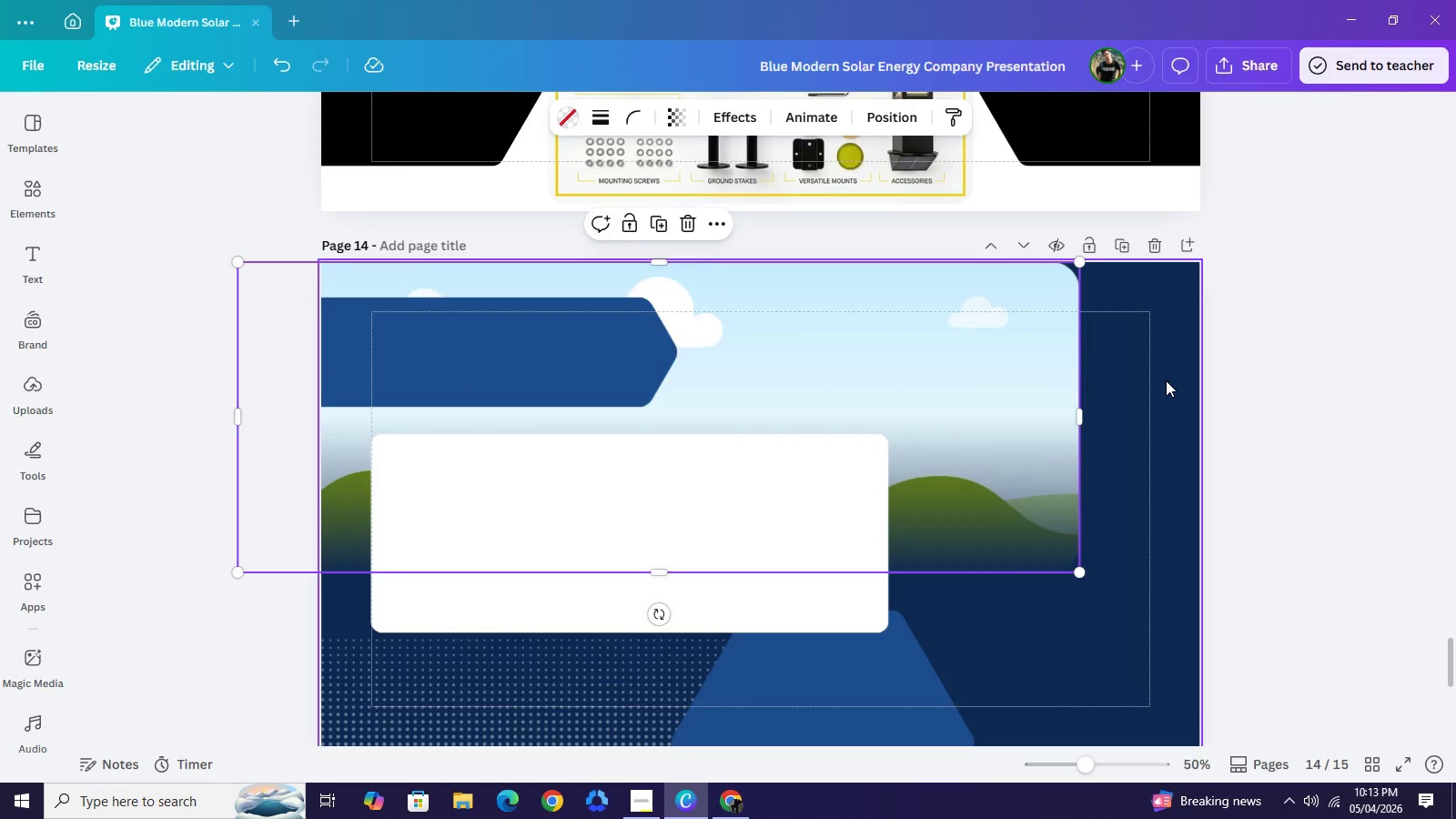 
left_click([1166, 380])
 